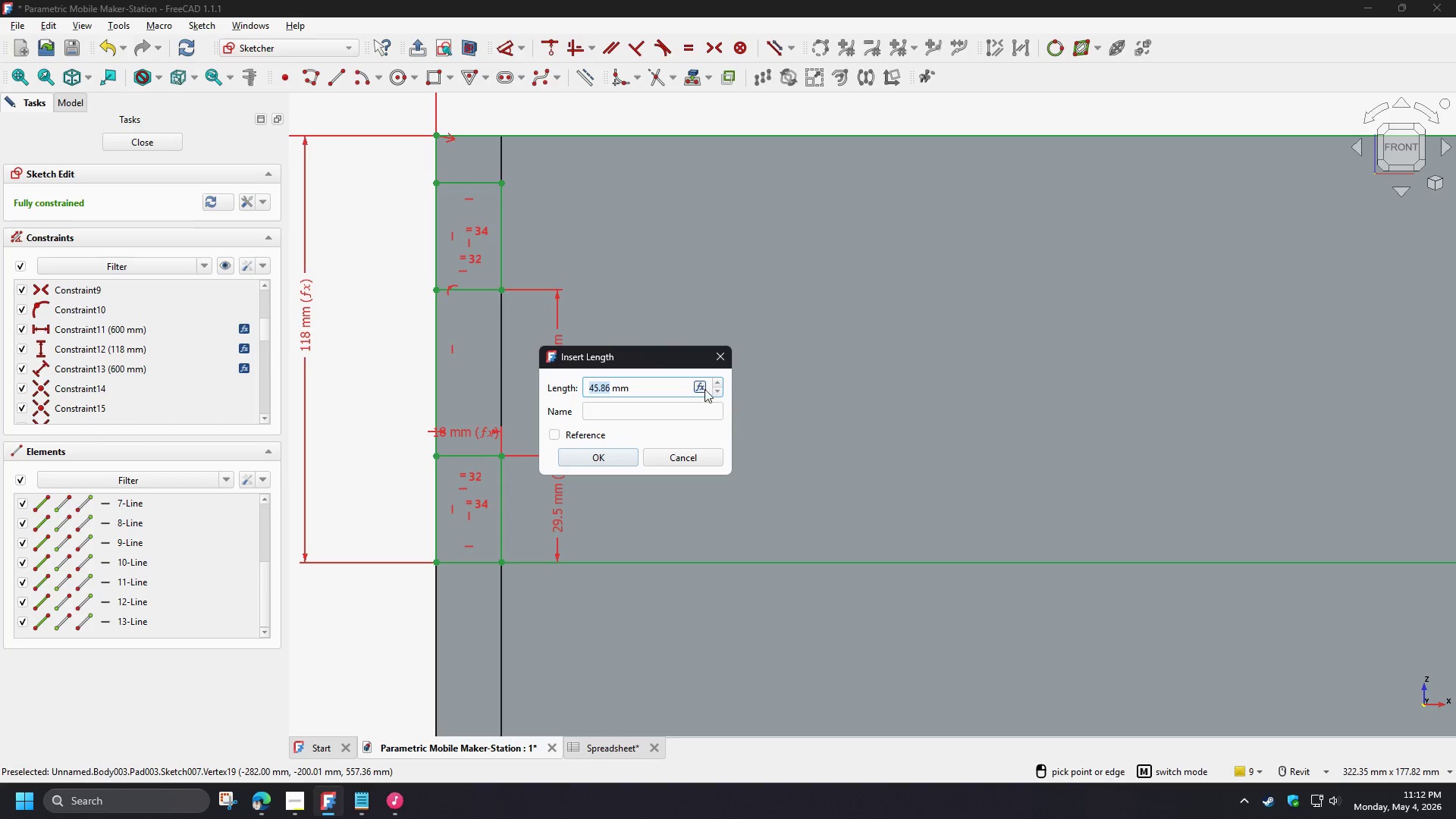 
left_click([696, 384])
 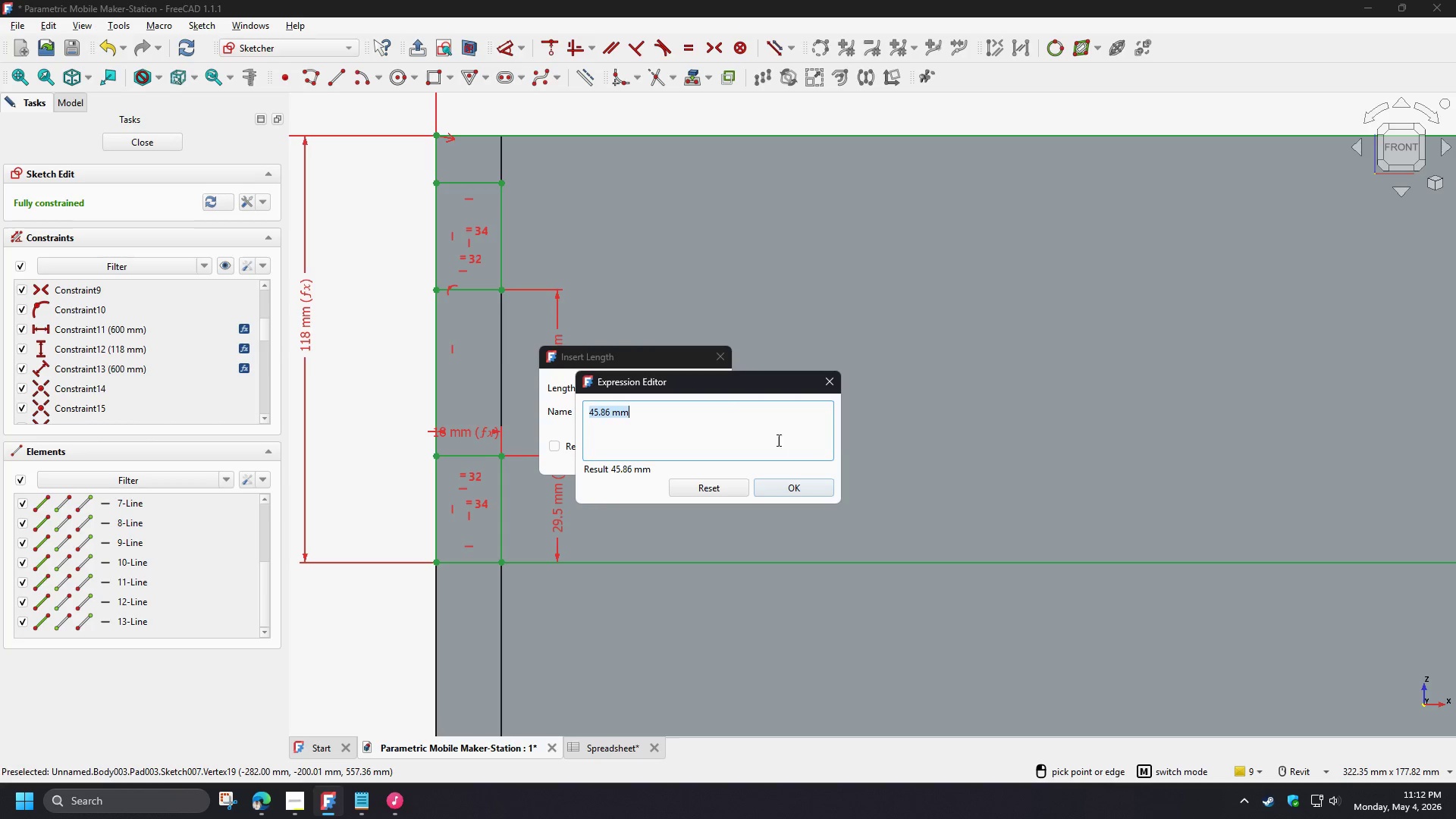 
key(Control+V)
 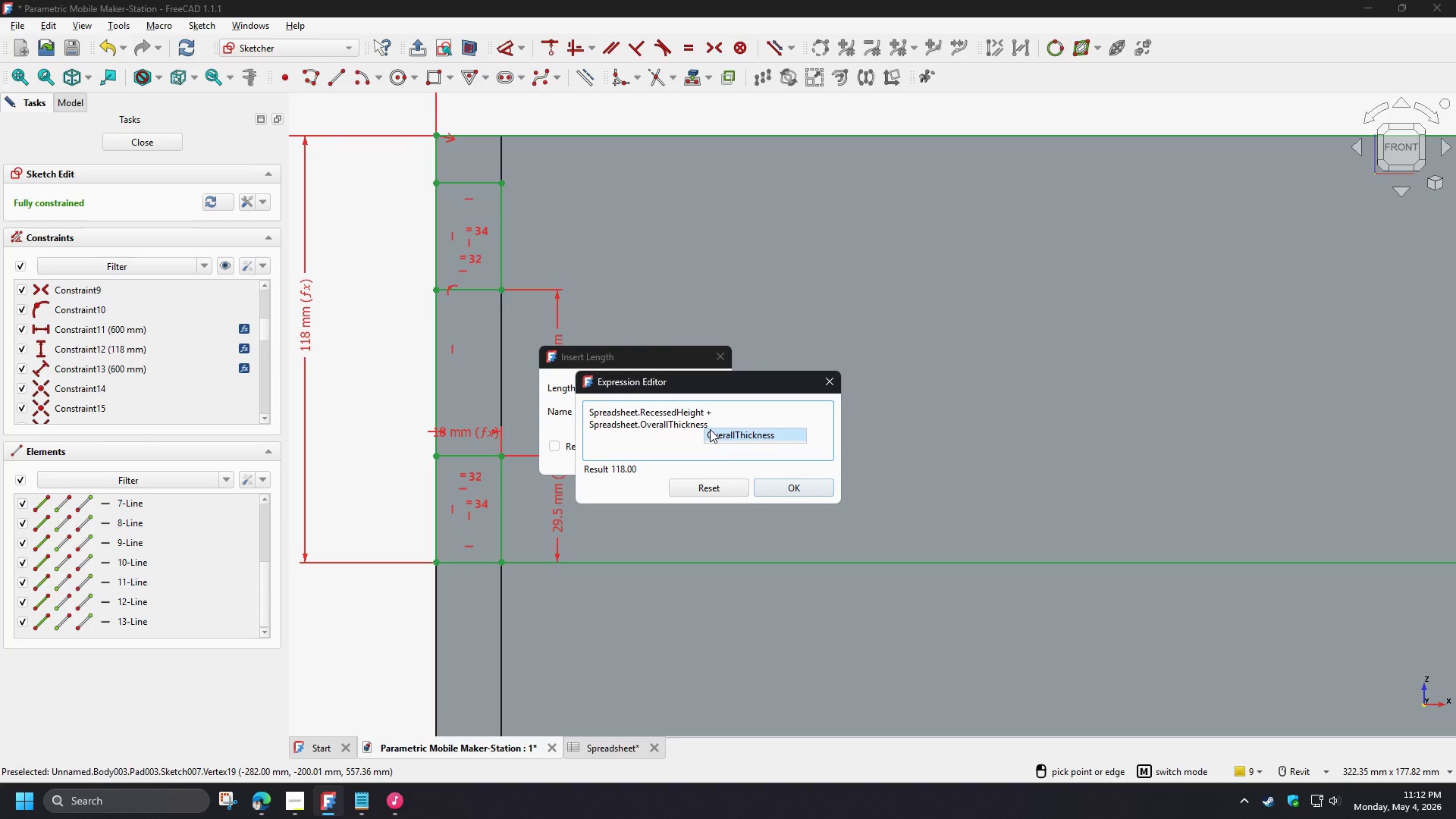 
key(Shift+0)
 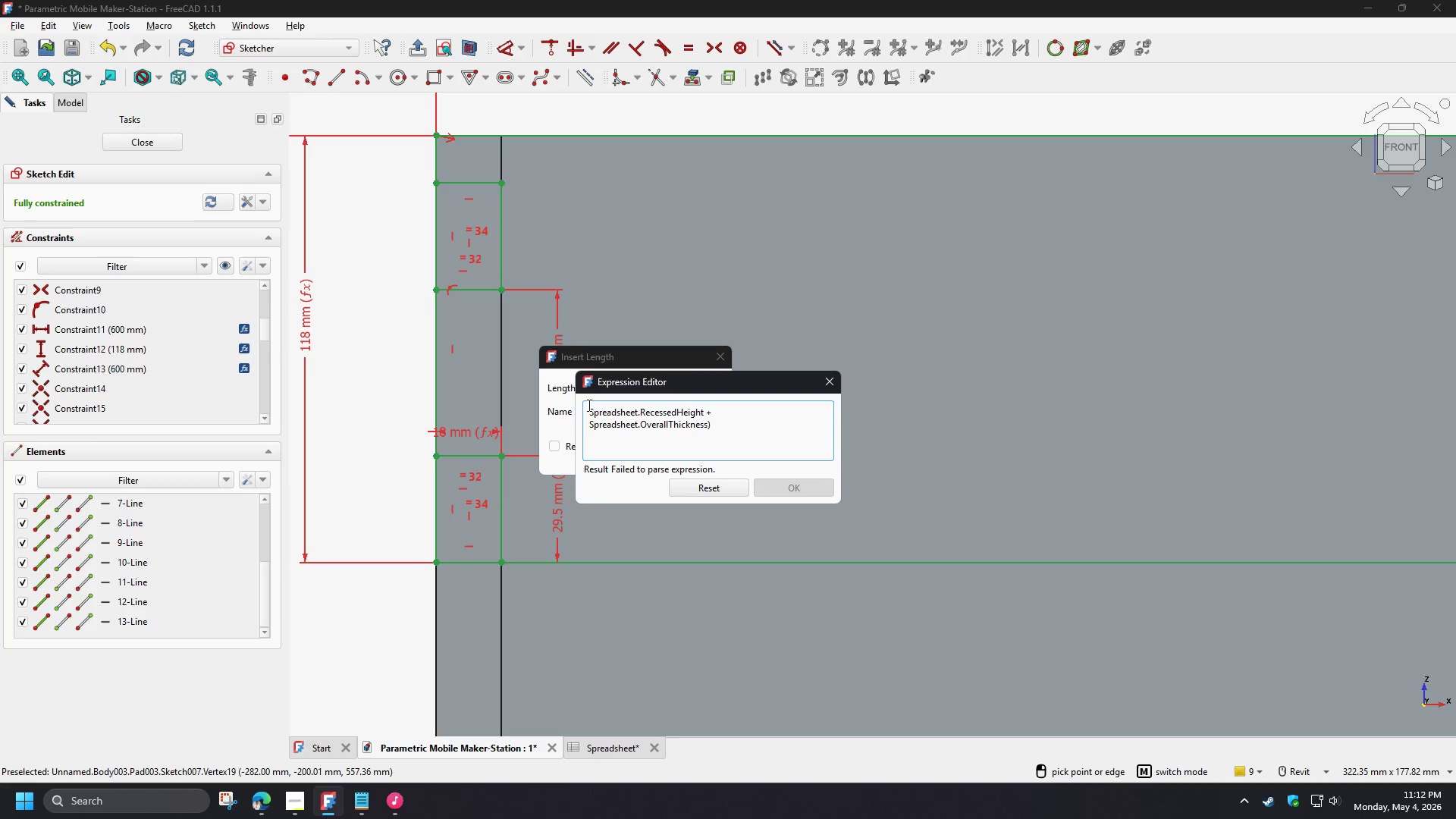 
left_click([588, 406])
 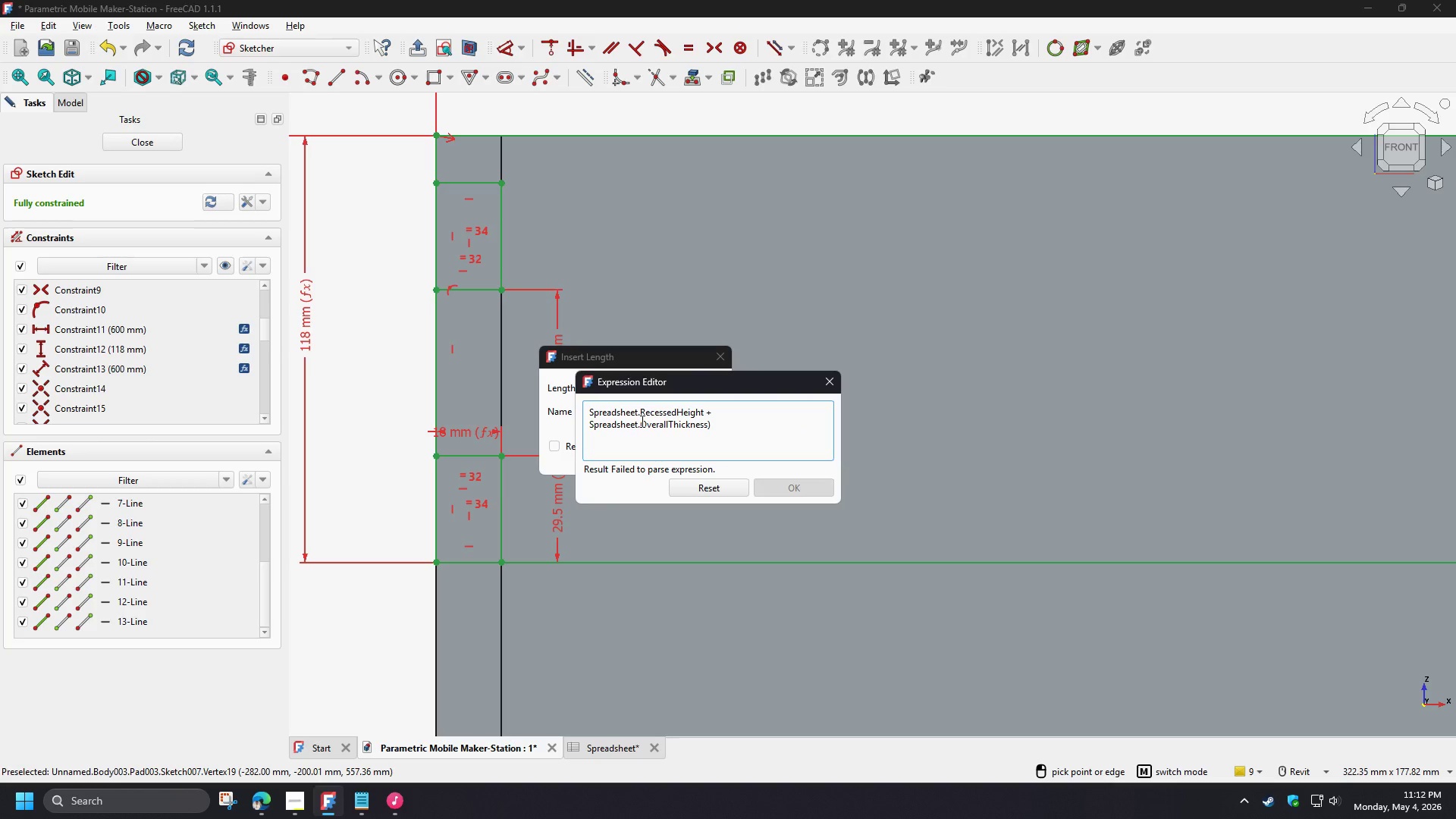 
key(Shift+9)
 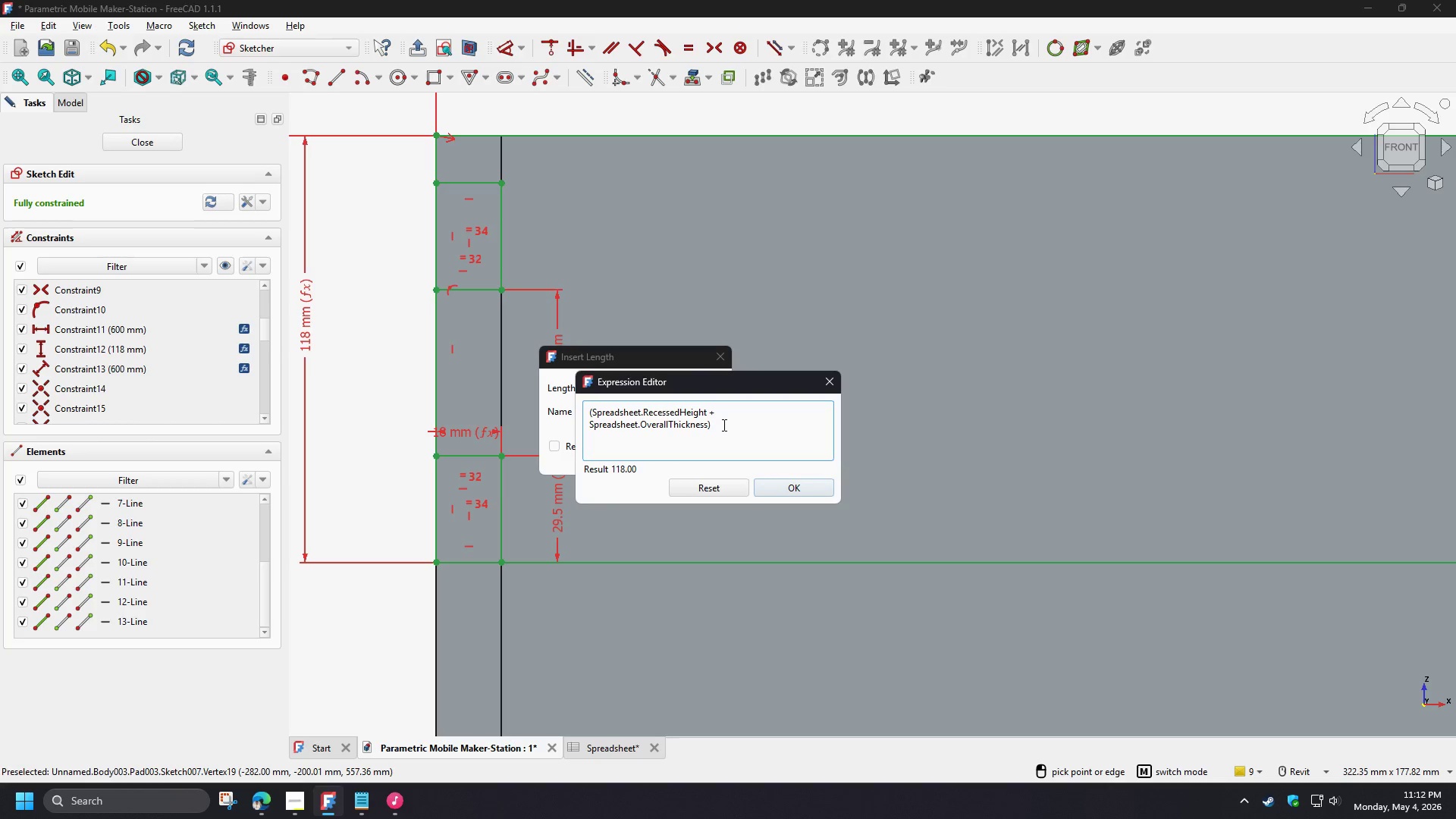 
left_click([723, 425])
 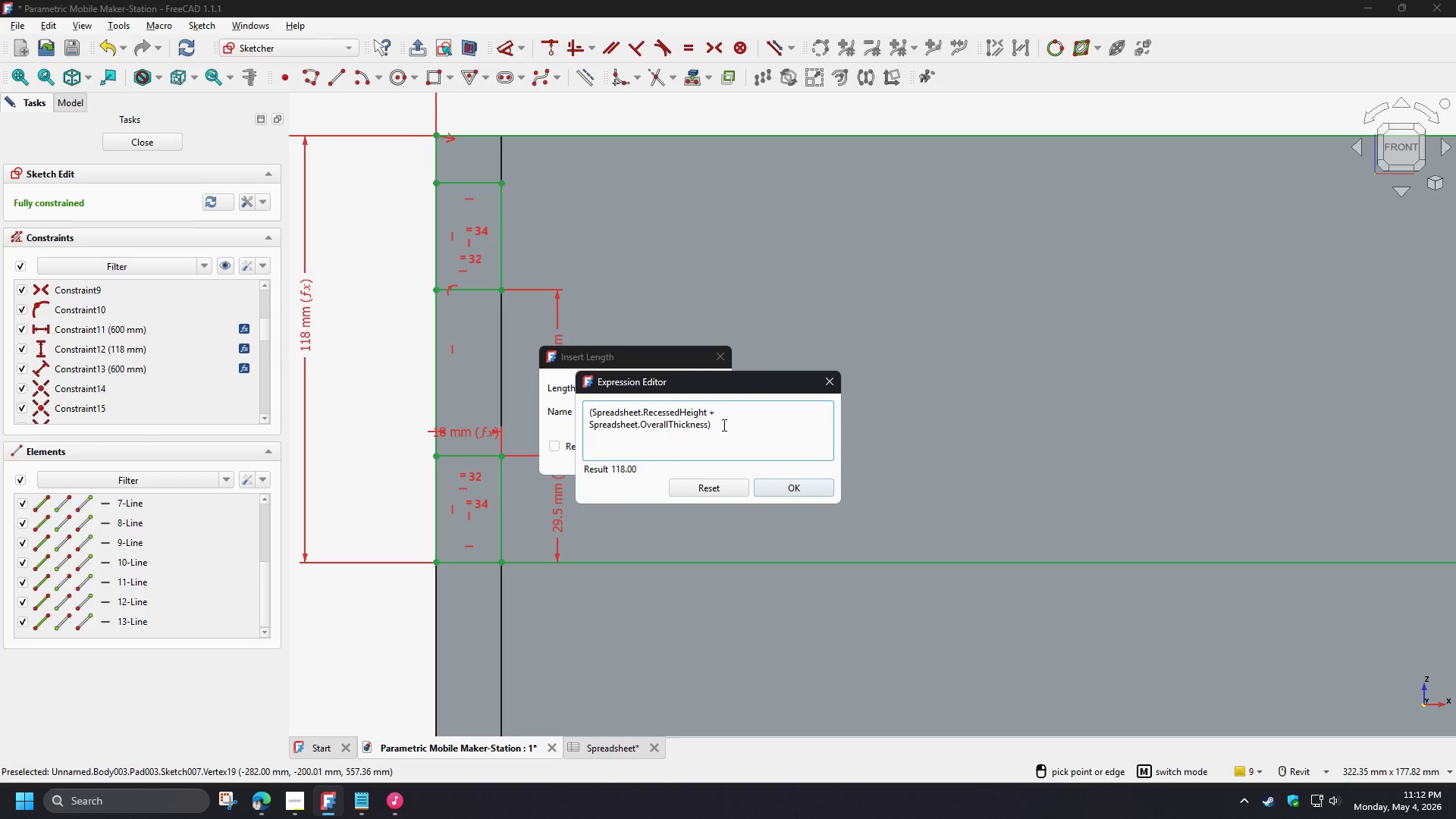 
key(NumpadDivide)
 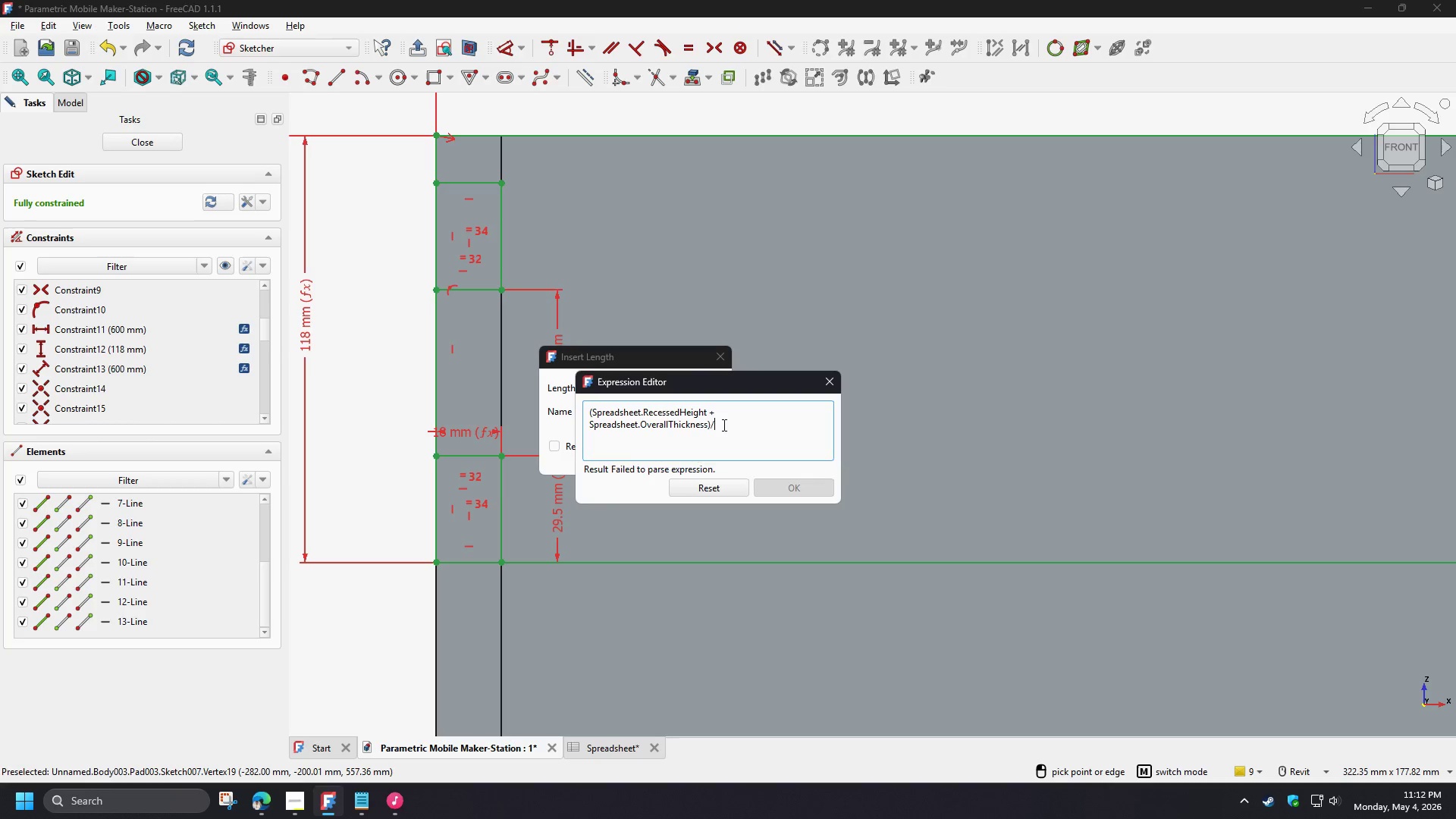 
key(Numpad7)
 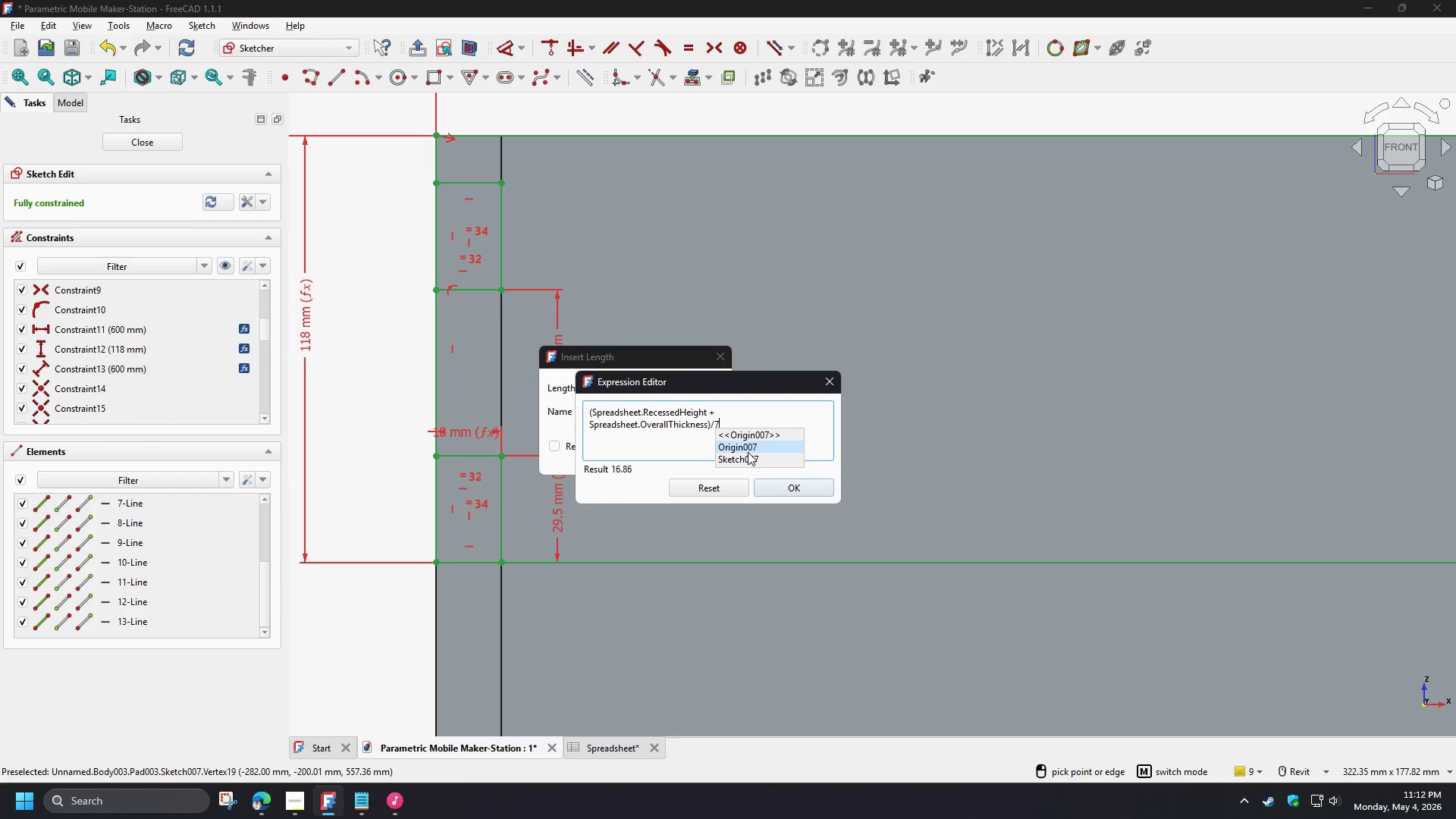 
key(Backspace)
 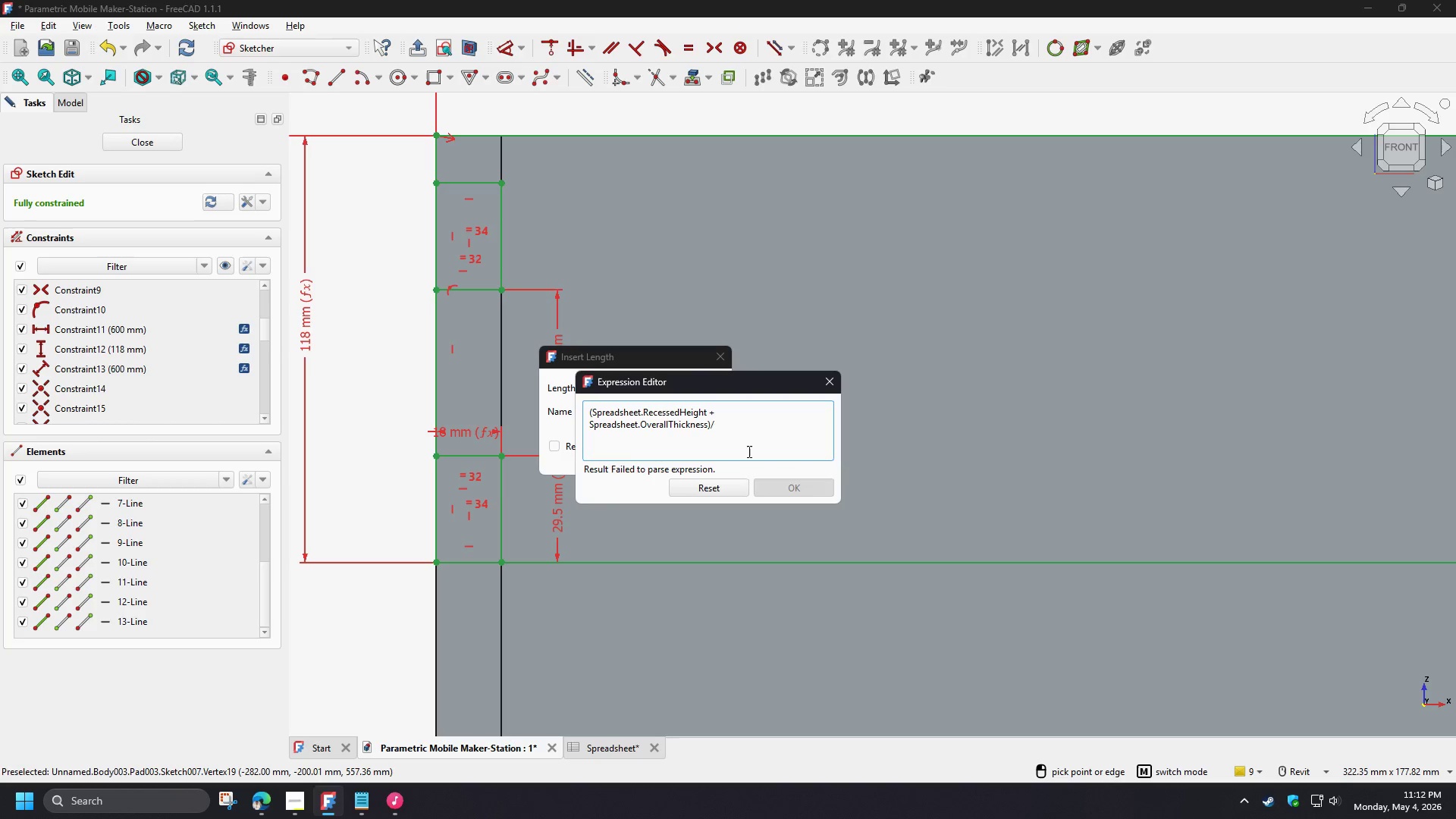 
key(Numpad4)
 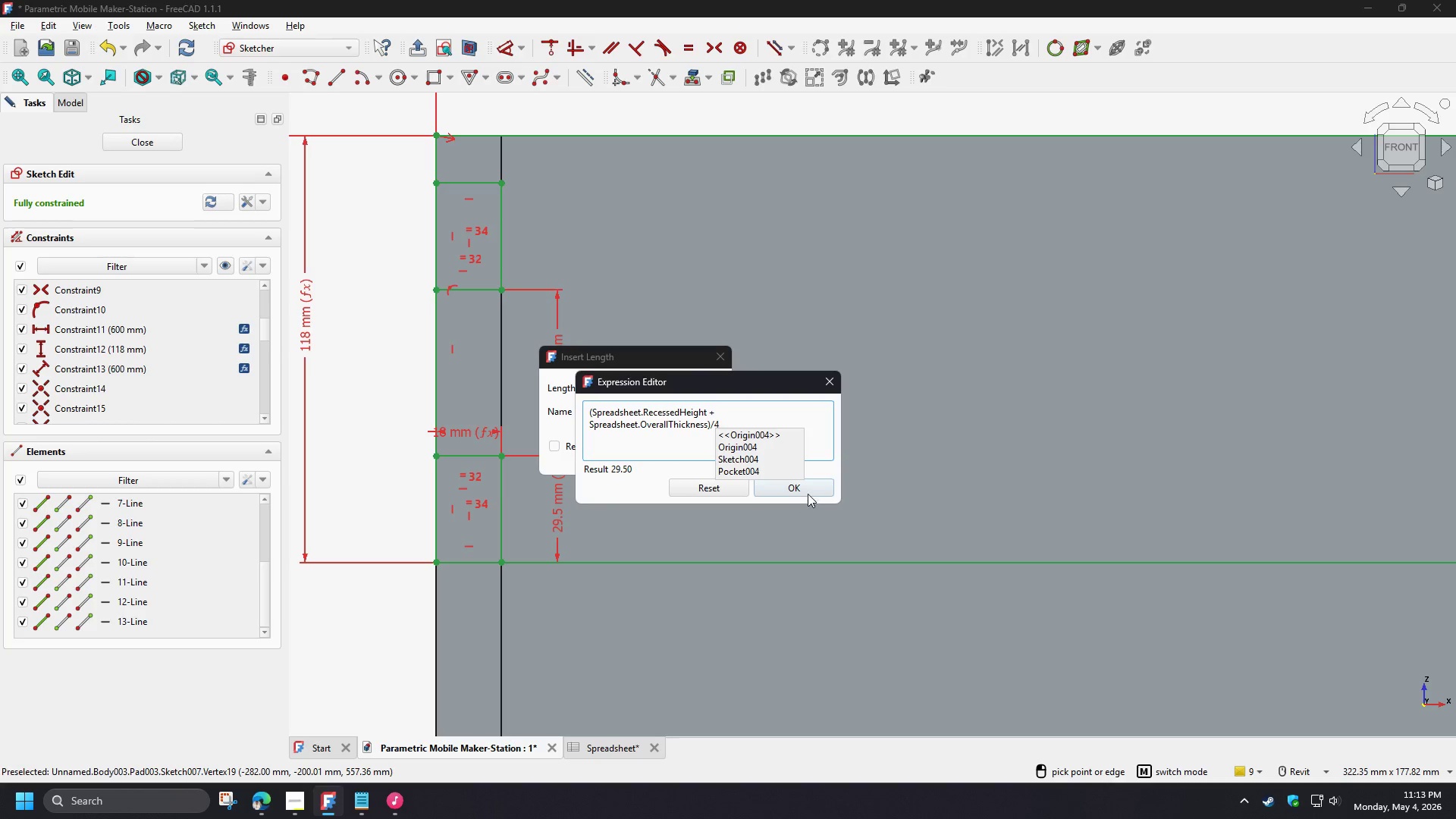 
left_click([813, 487])
 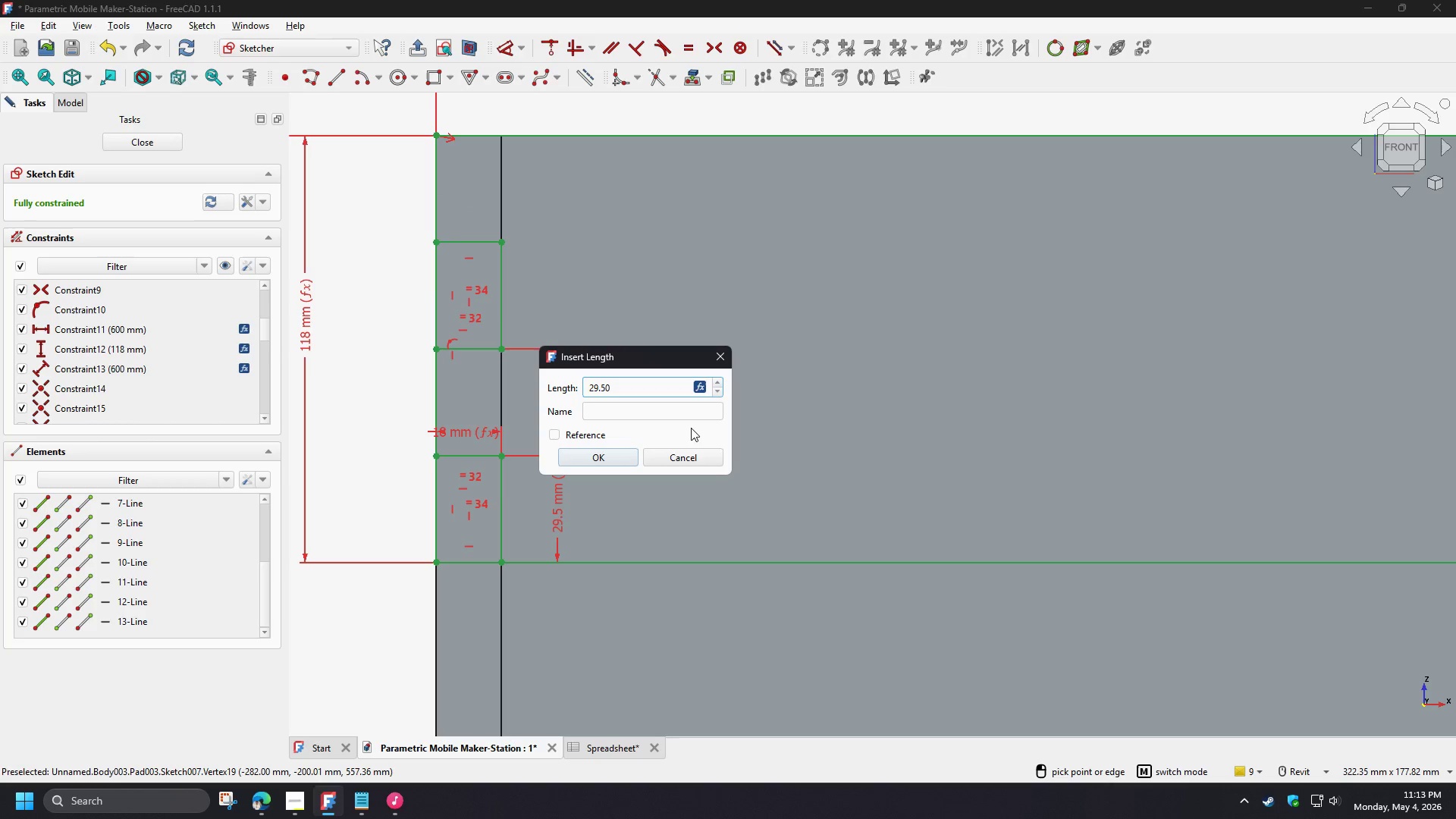 
left_click([703, 390])
 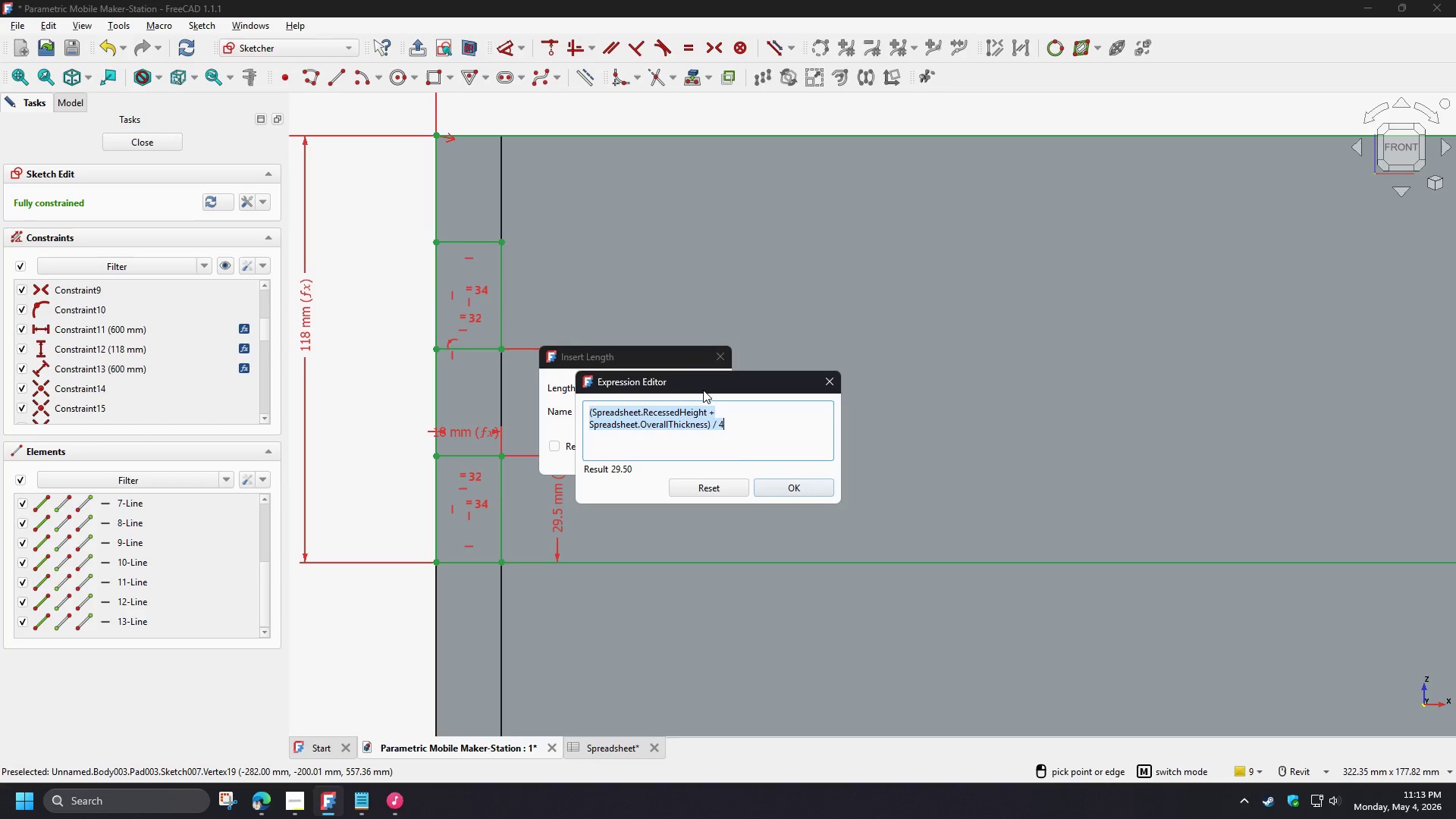 
key(Control+A)
 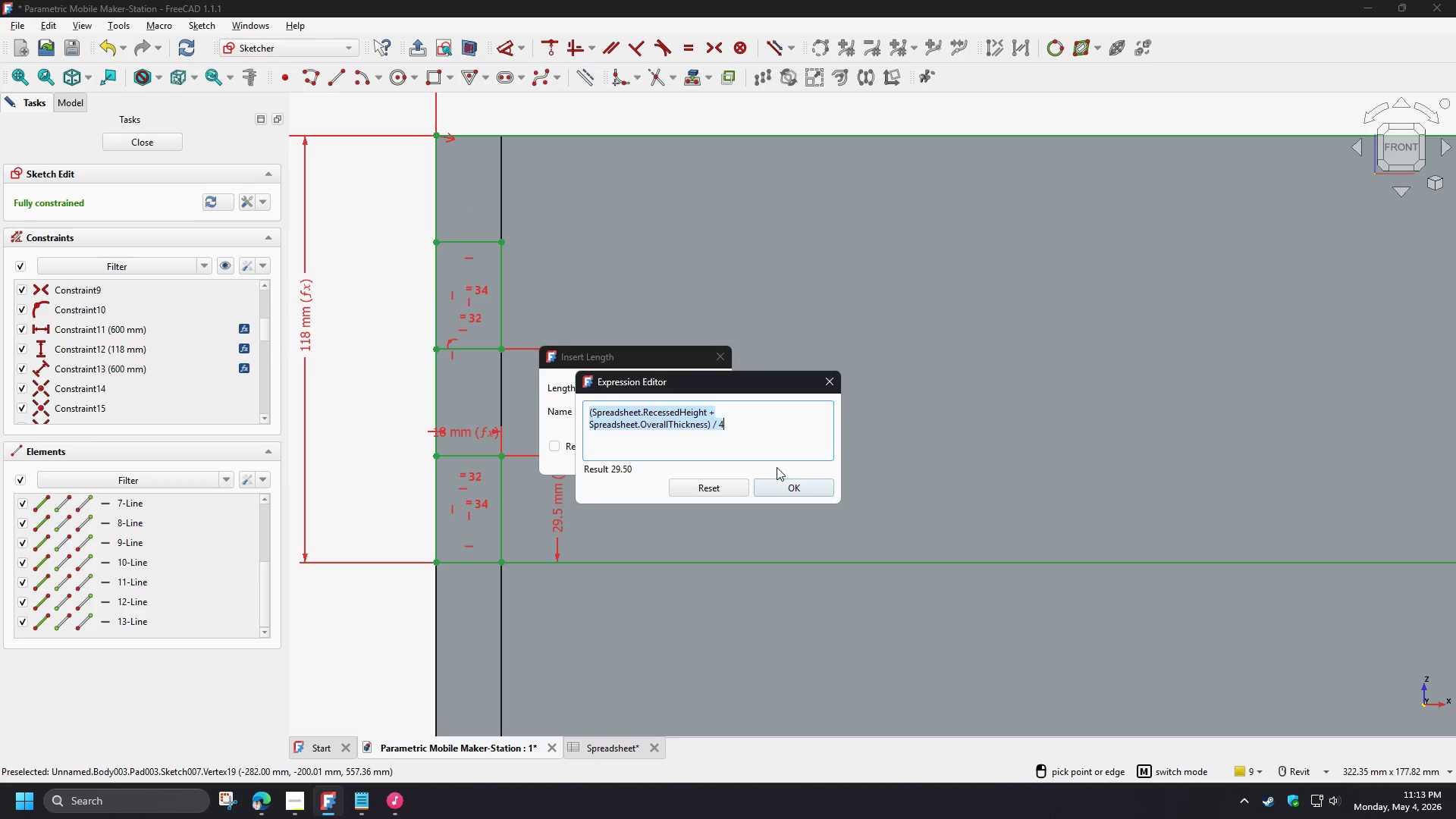 
key(Control+C)
 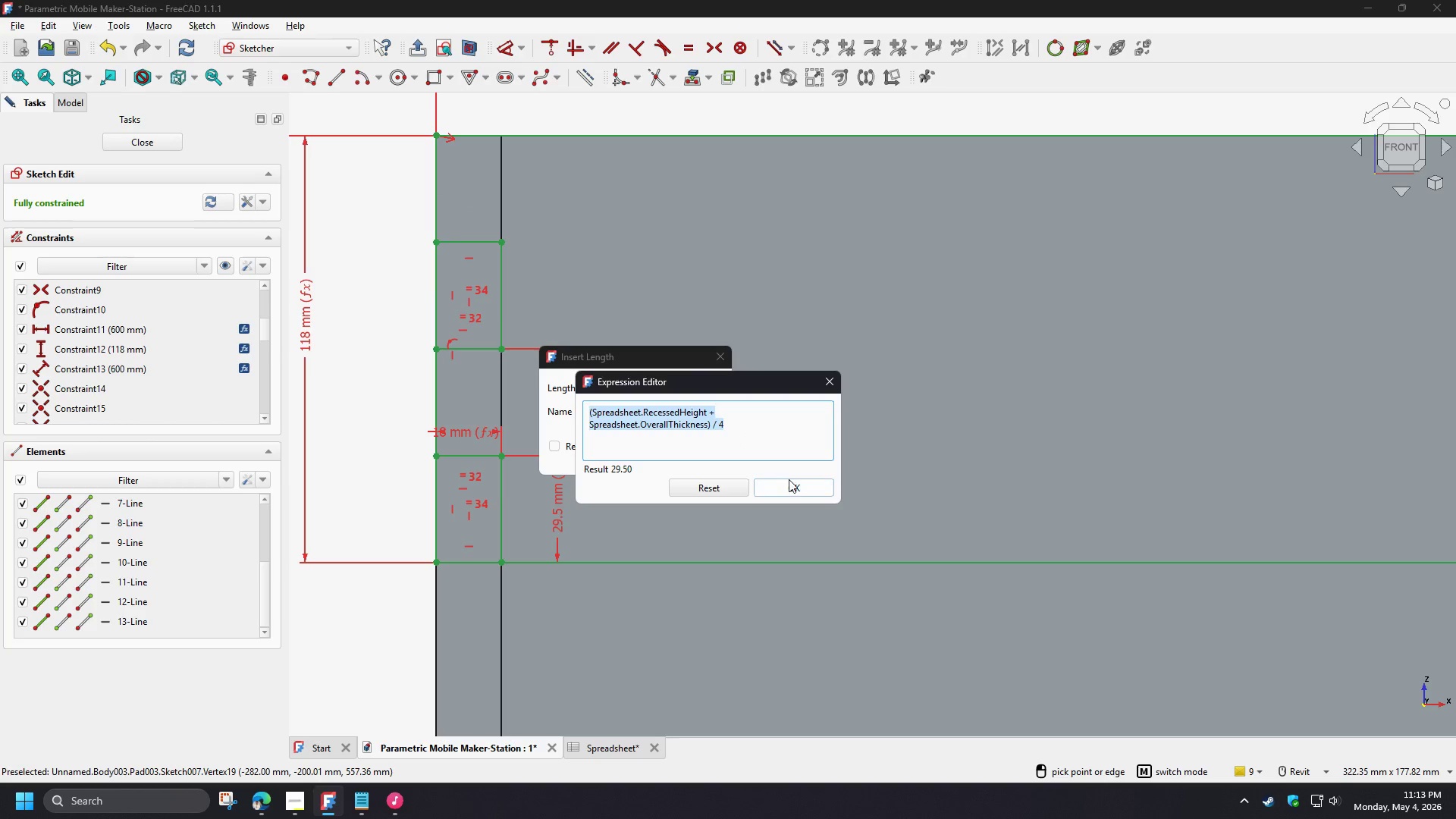 
left_click([789, 479])
 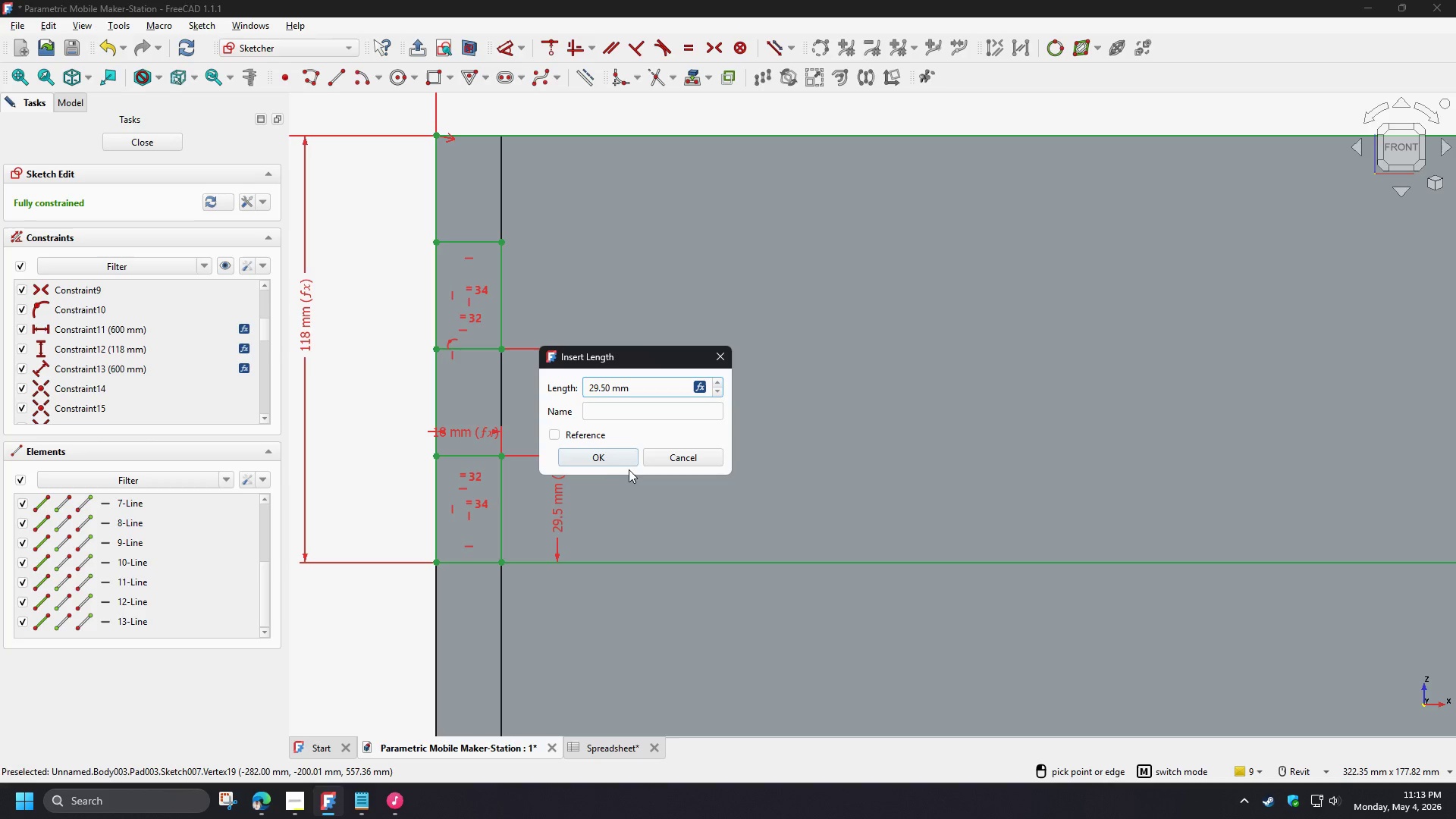 
left_click([600, 457])
 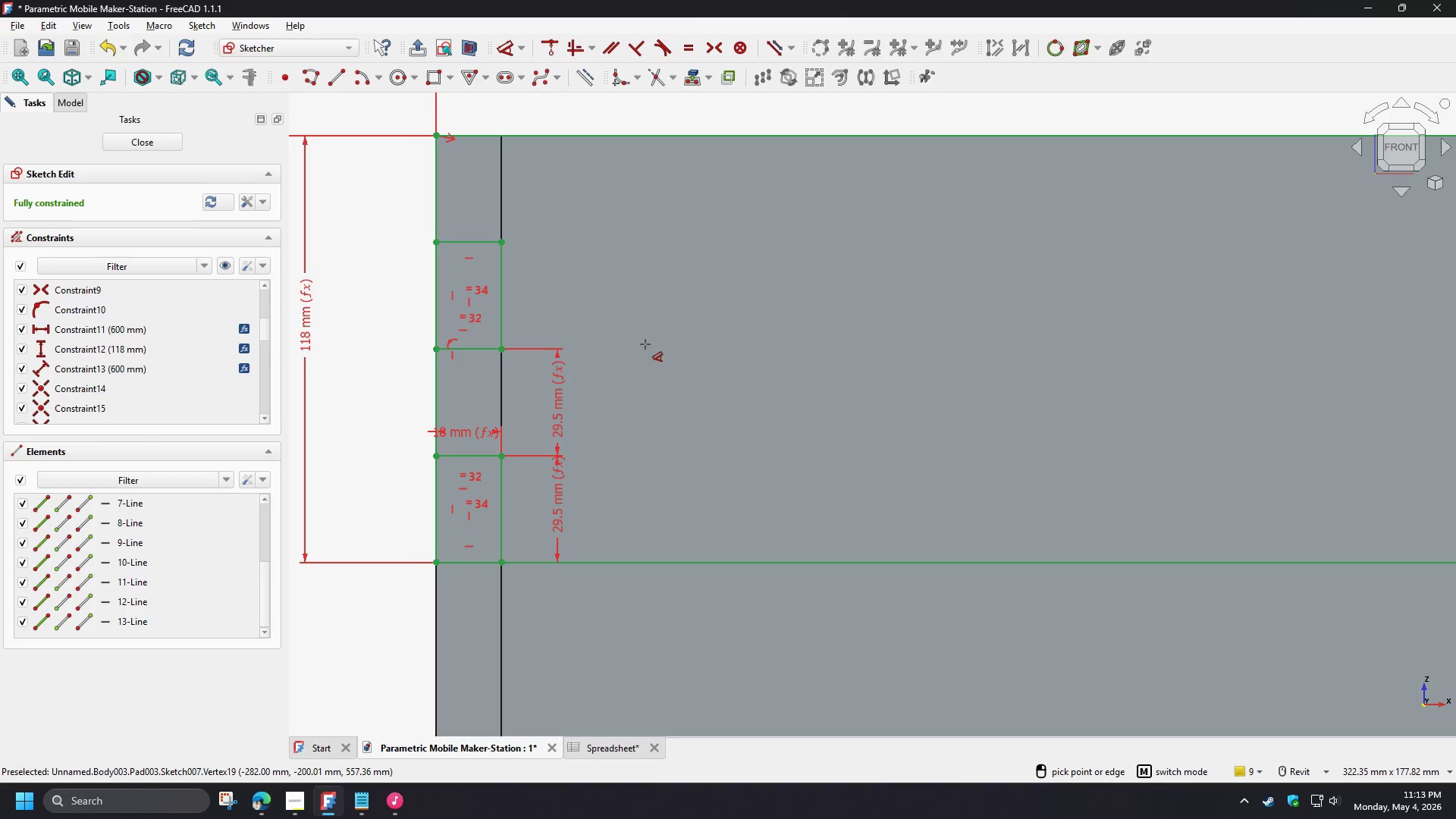 
right_click([579, 359])
 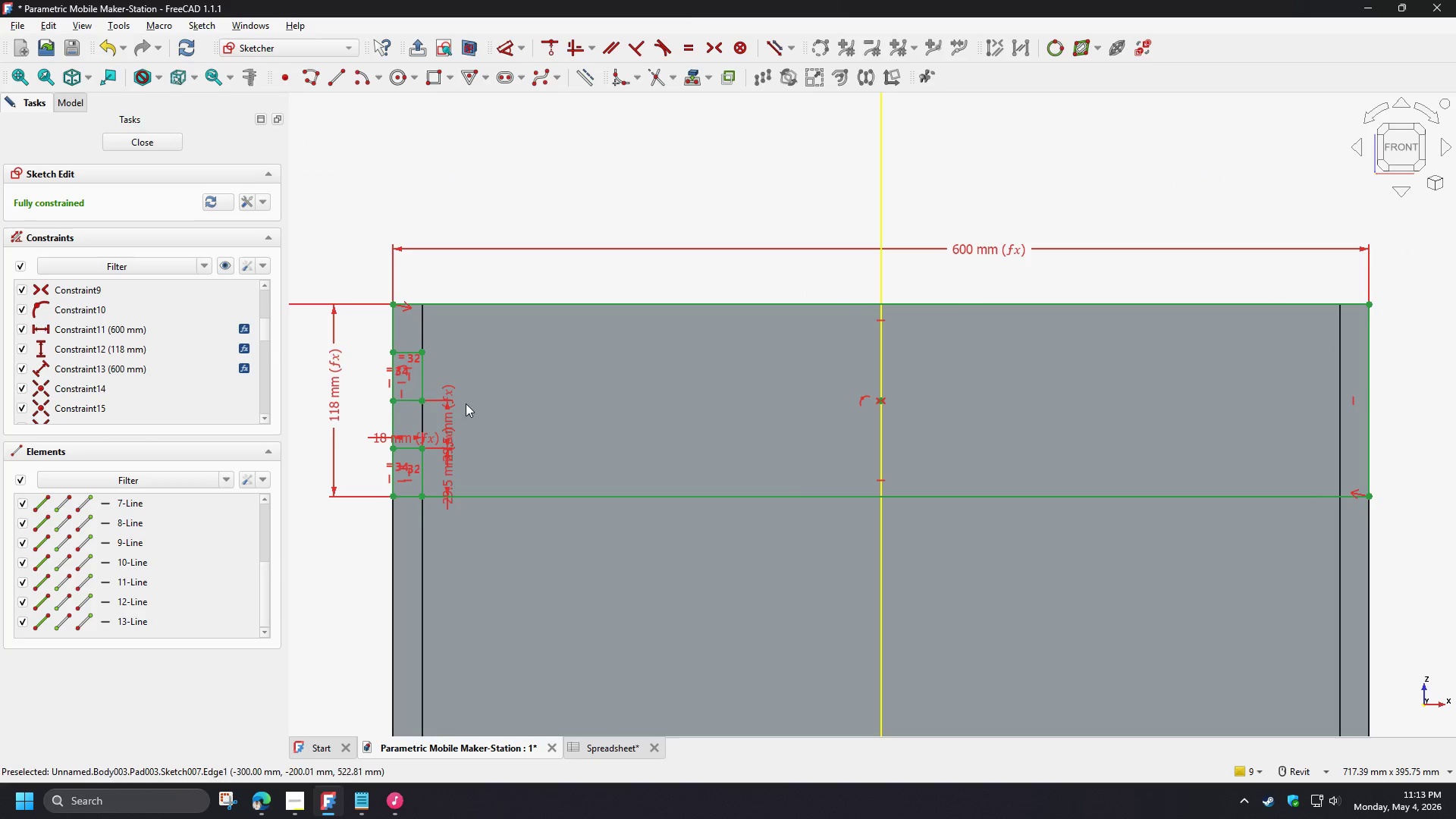 
scroll: coordinate [463, 403], scroll_direction: down, amount: 4.0
 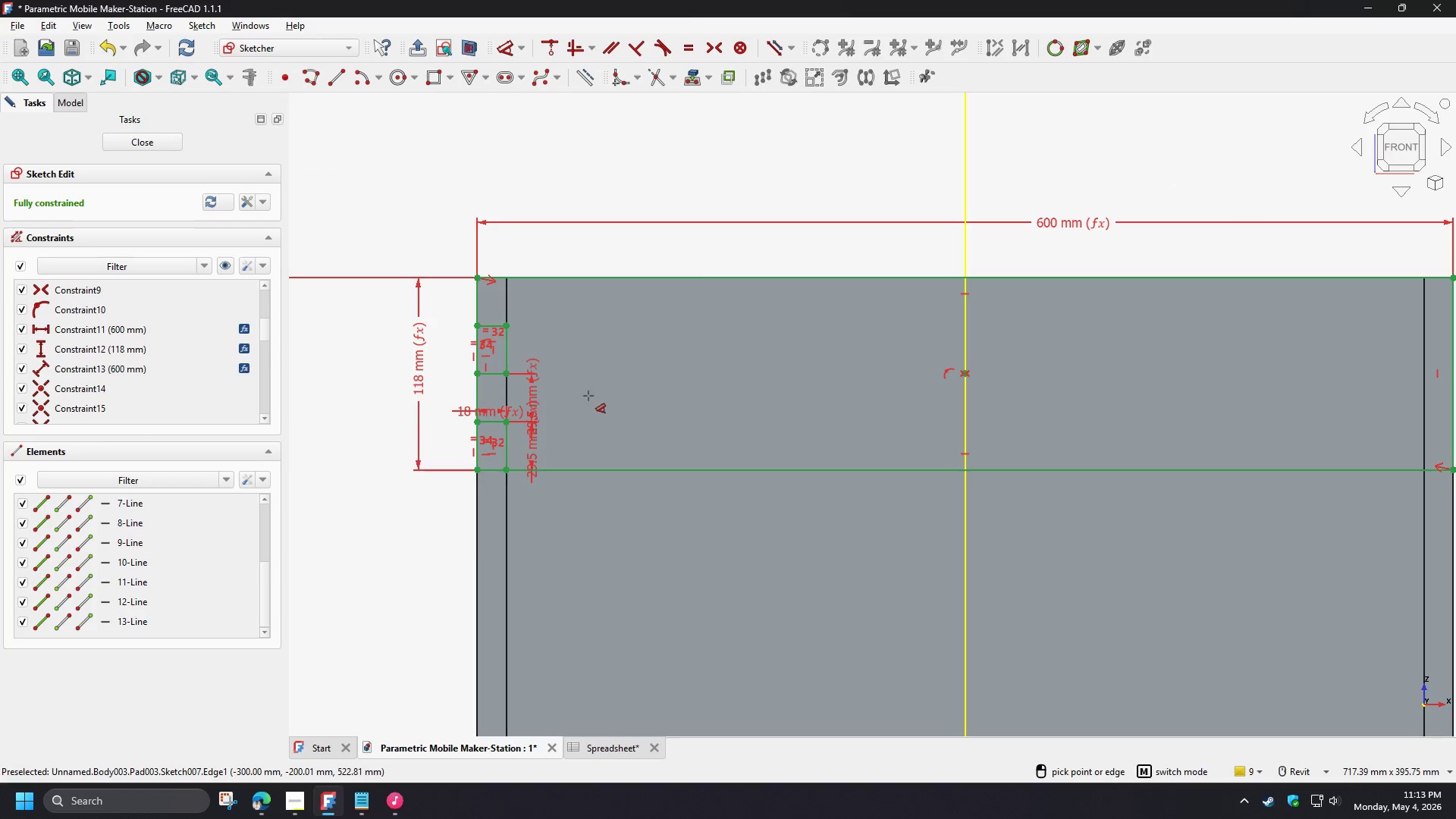 
left_click_drag(start_coordinate=[364, 338], to_coordinate=[444, 518])
 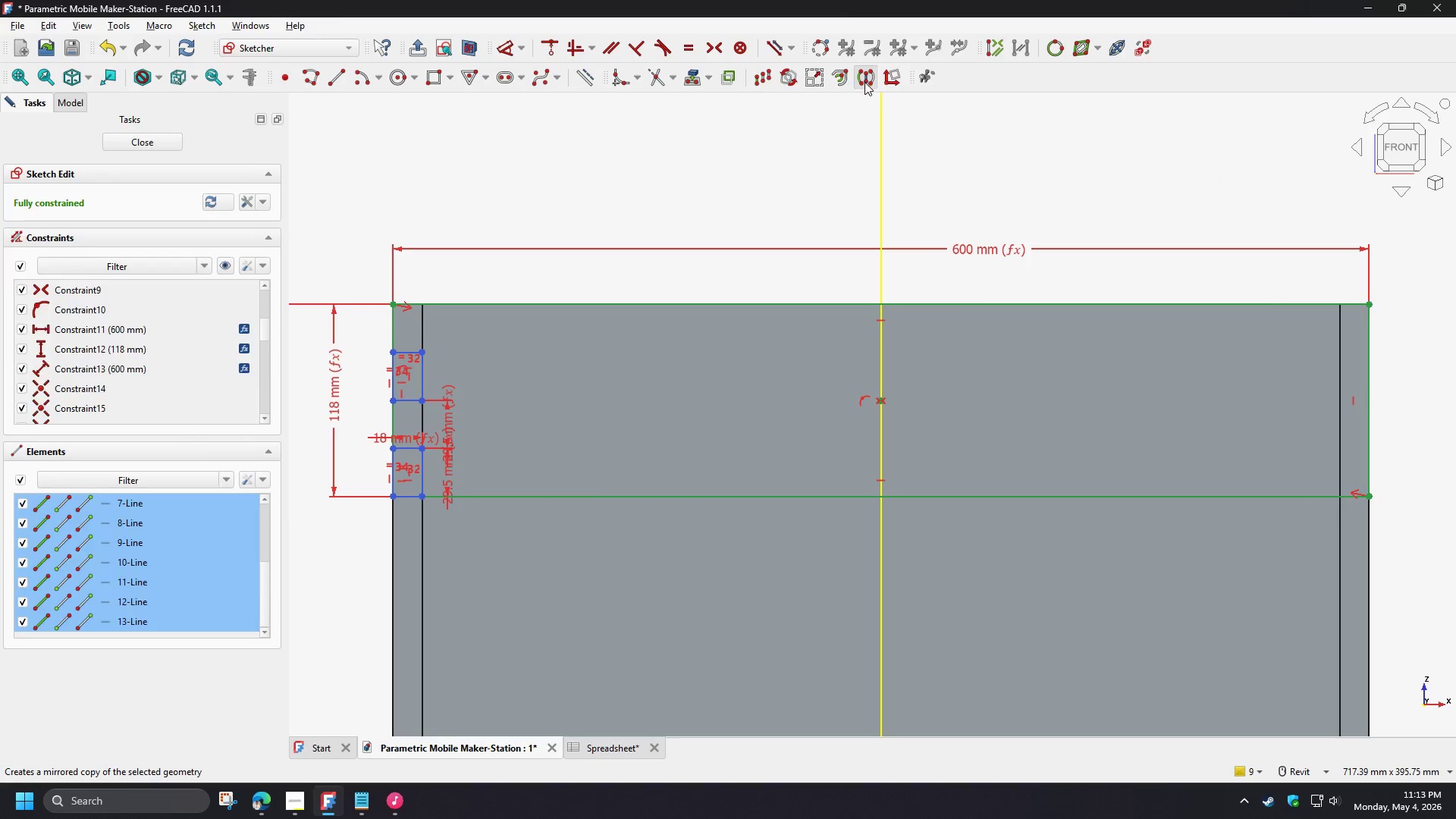 
left_click([883, 422])
 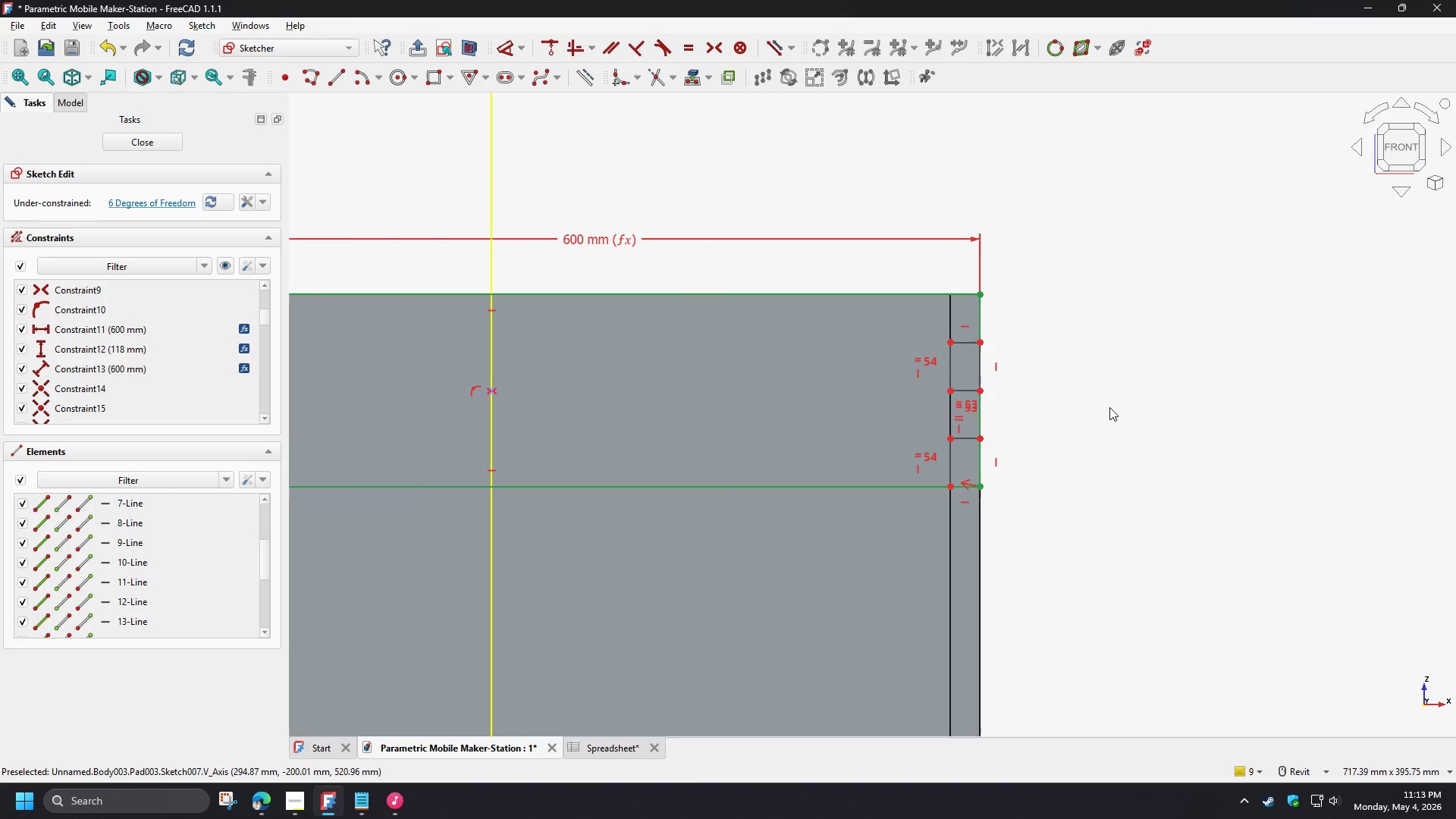 
scroll: coordinate [1025, 372], scroll_direction: up, amount: 3.0
 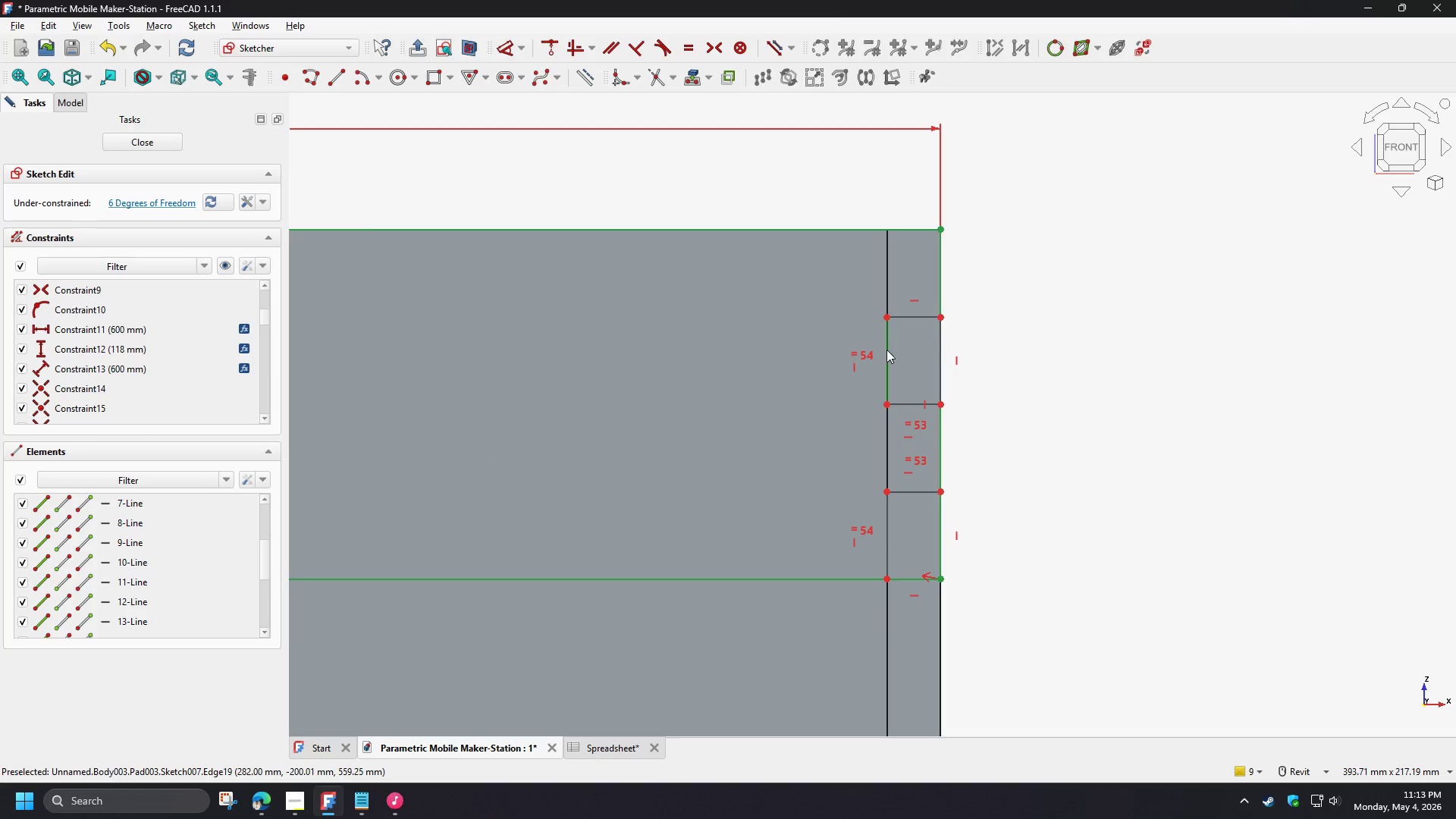 
left_click_drag(start_coordinate=[886, 350], to_coordinate=[720, 343])
 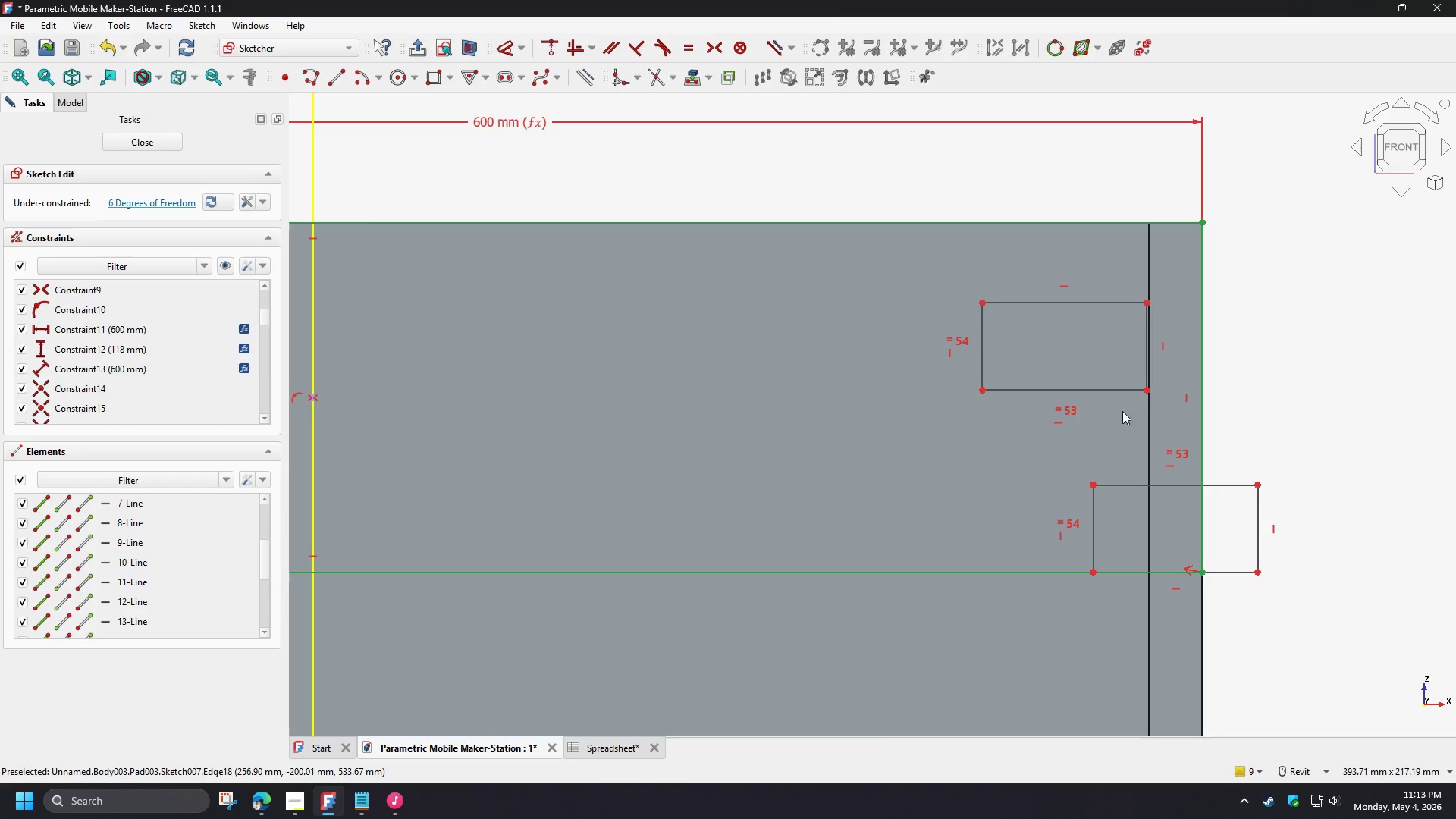 
left_click([1147, 391])
 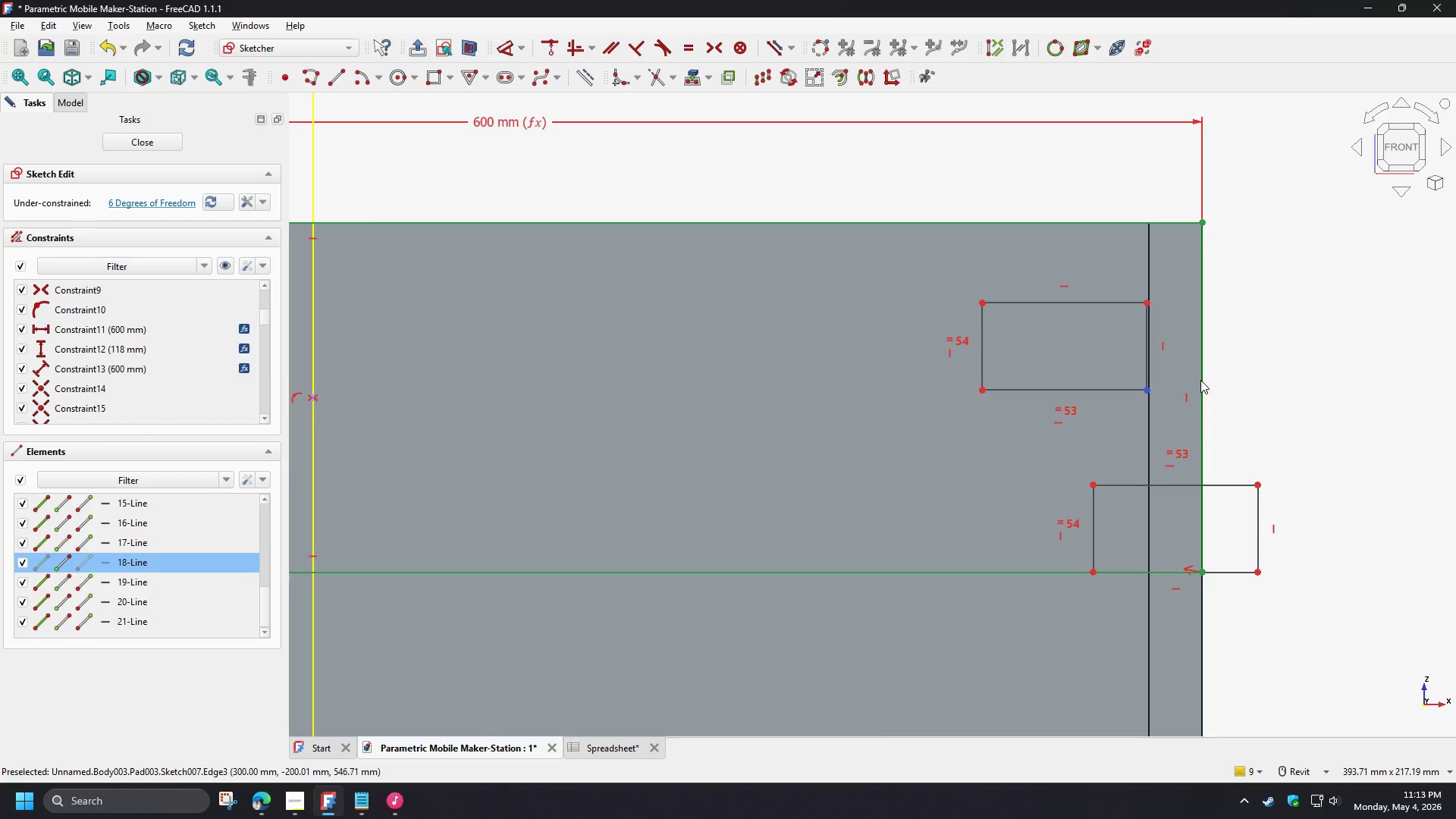 
left_click([1200, 380])
 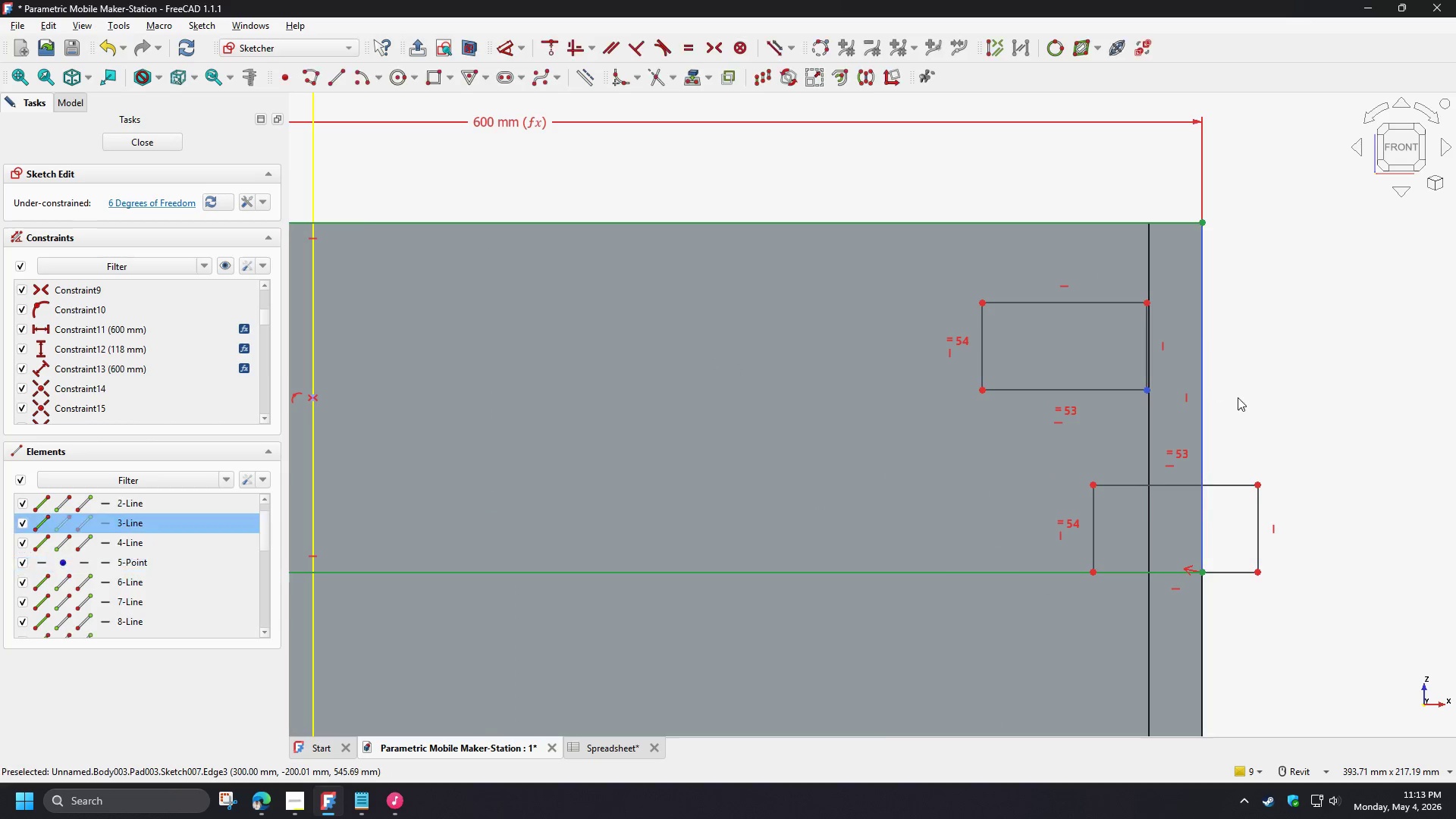 
key(C)
 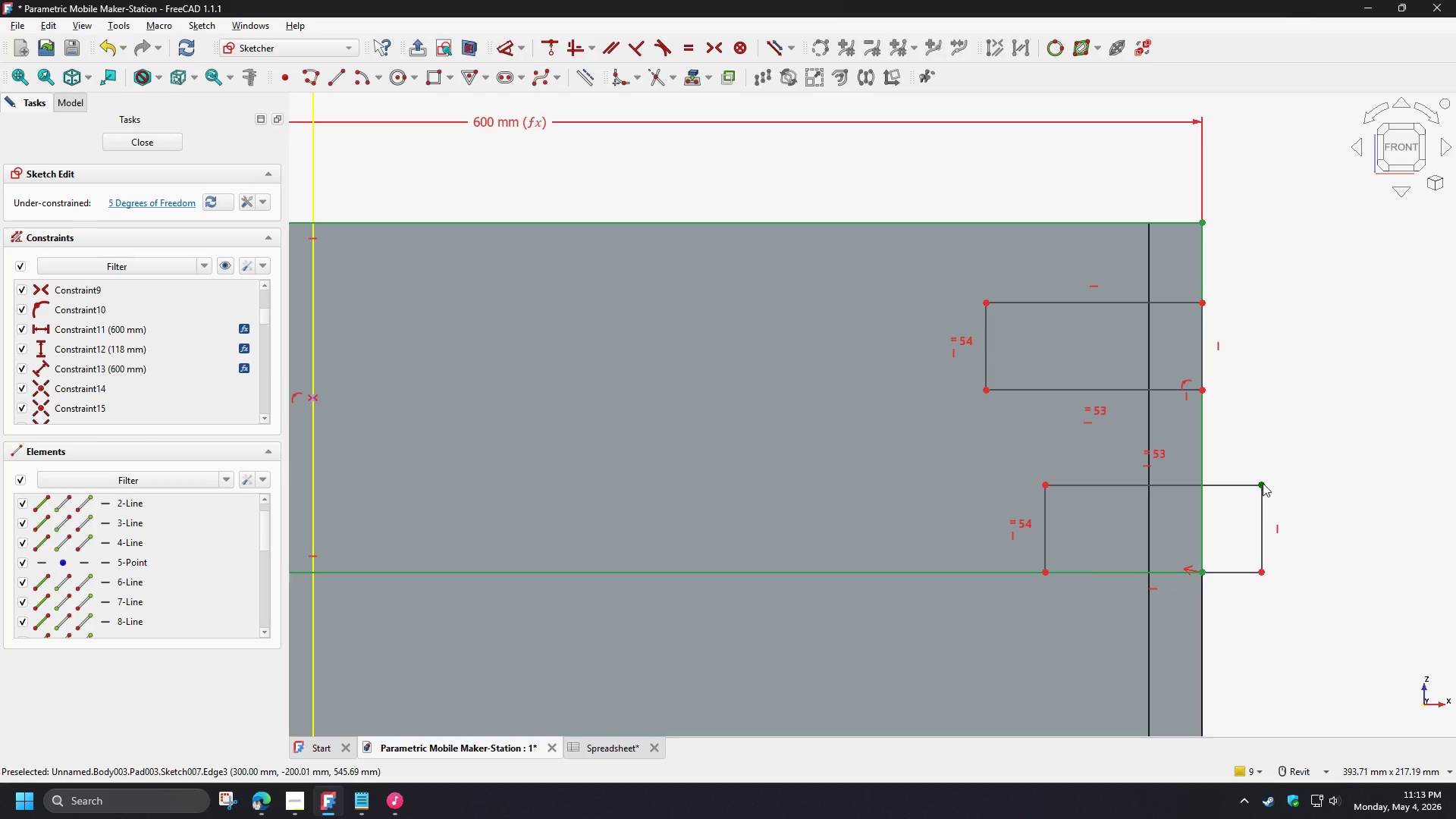 
left_click([1261, 482])
 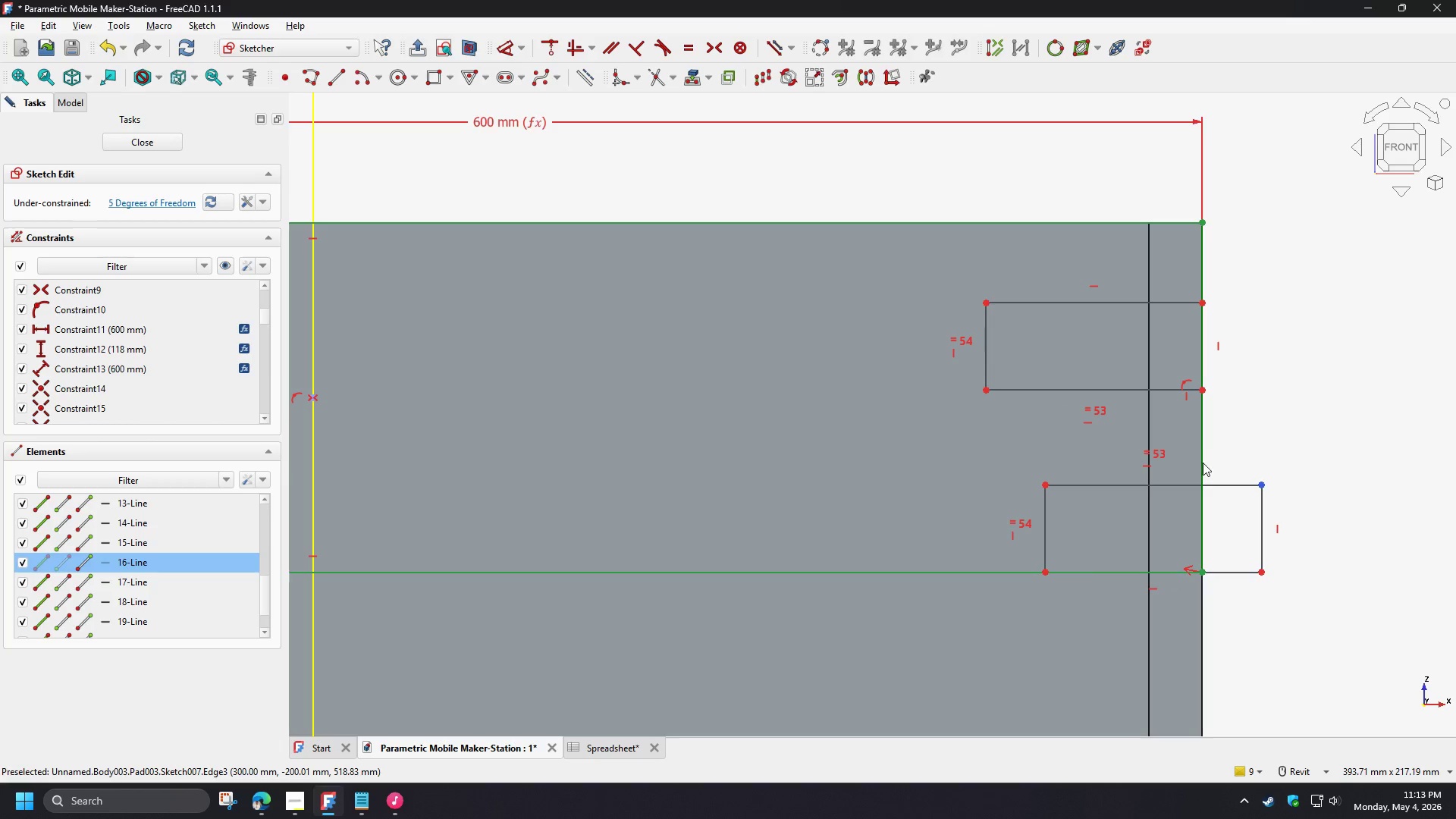 
left_click([1203, 463])
 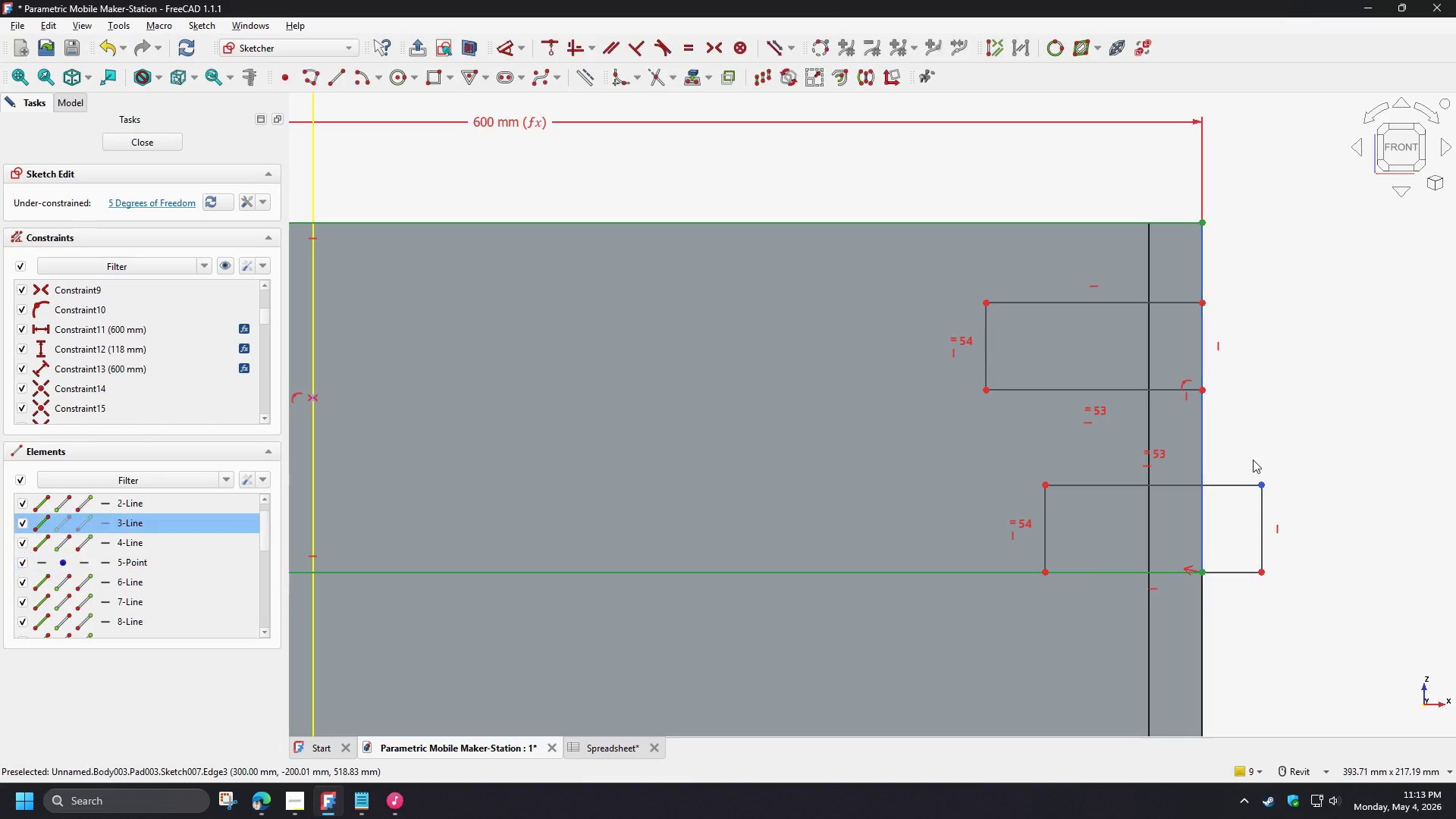 
key(C)
 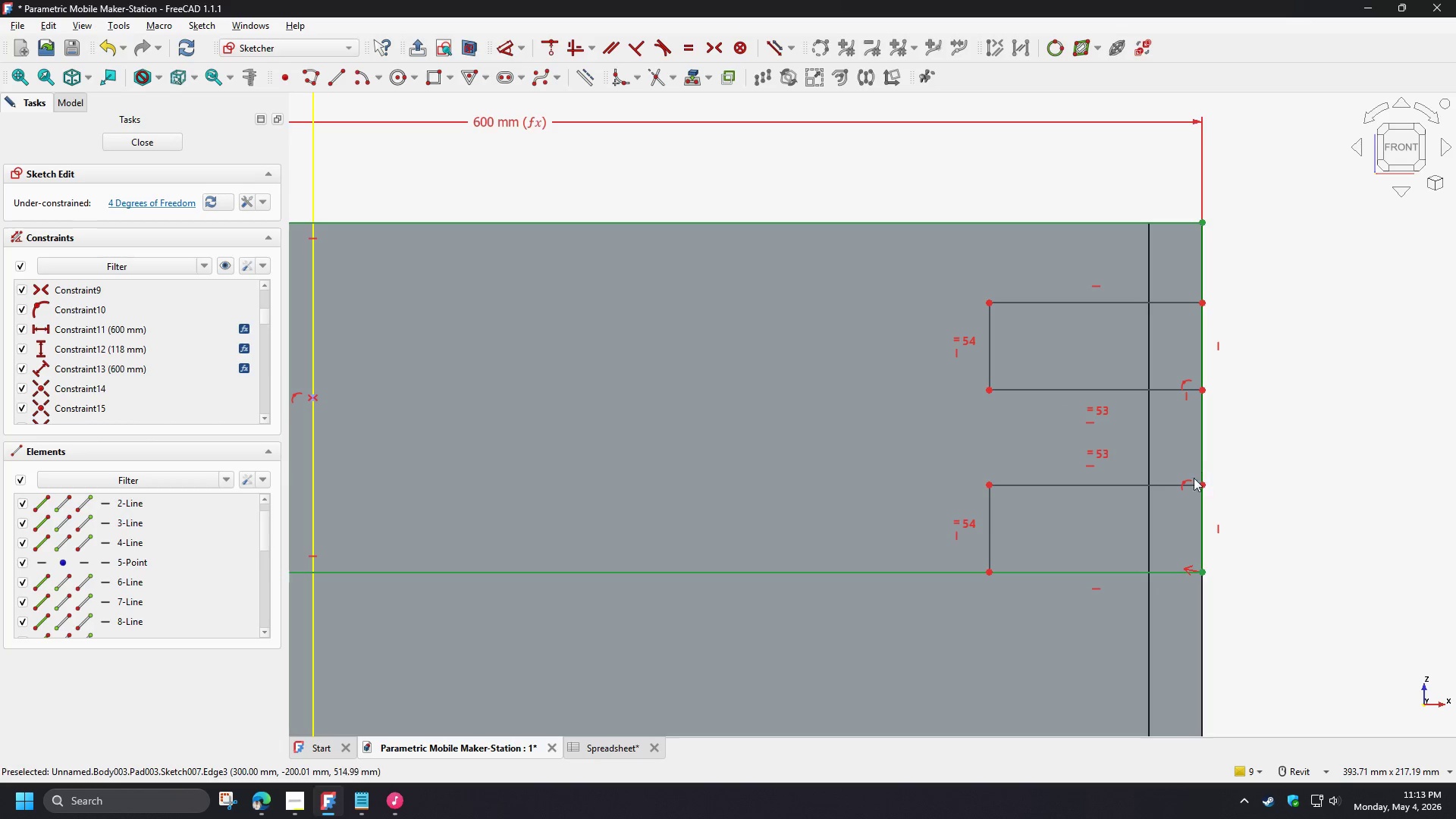 
left_click_drag(start_coordinate=[1018, 484], to_coordinate=[1016, 439])
 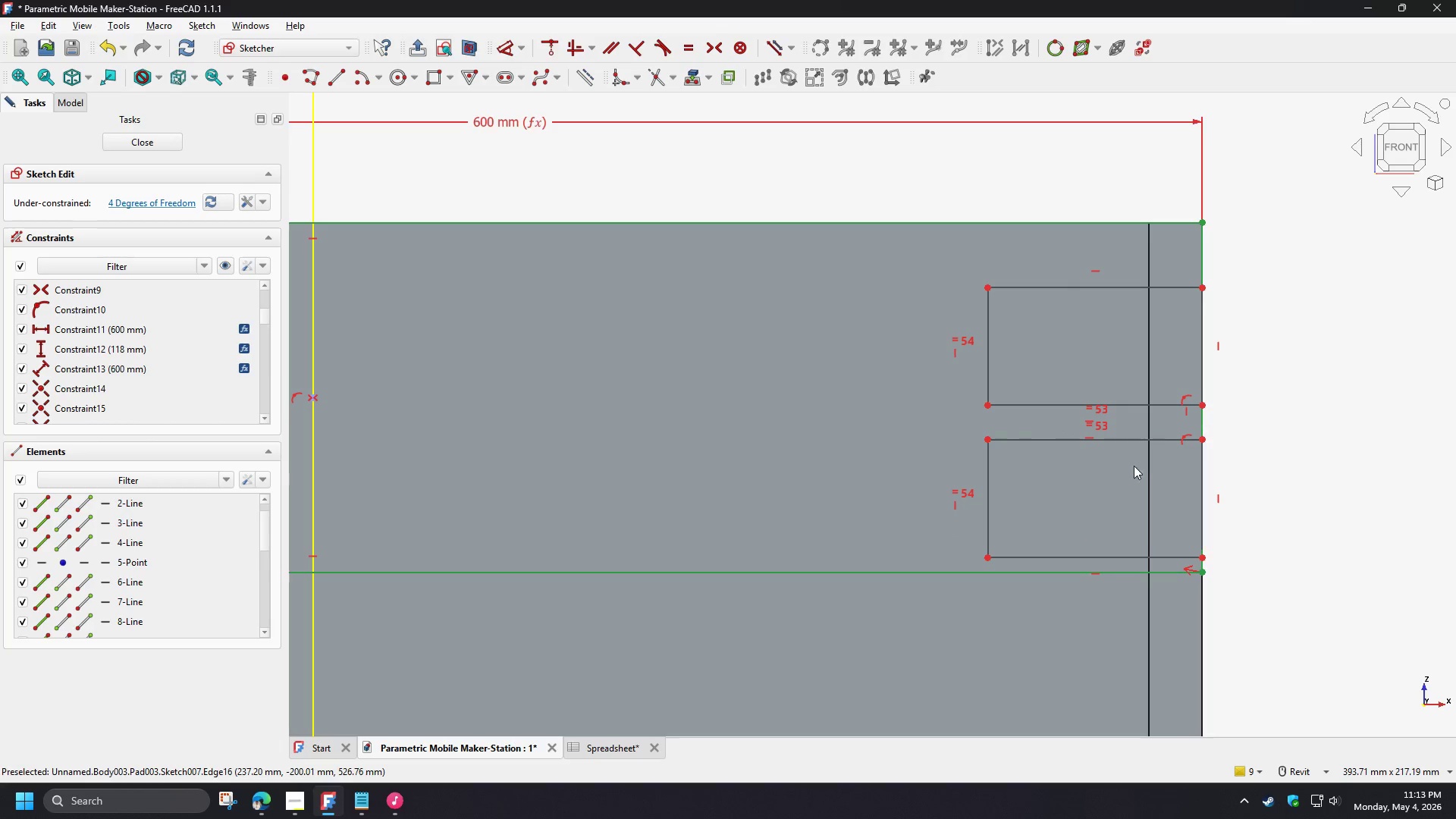 
key(Control+Z)
 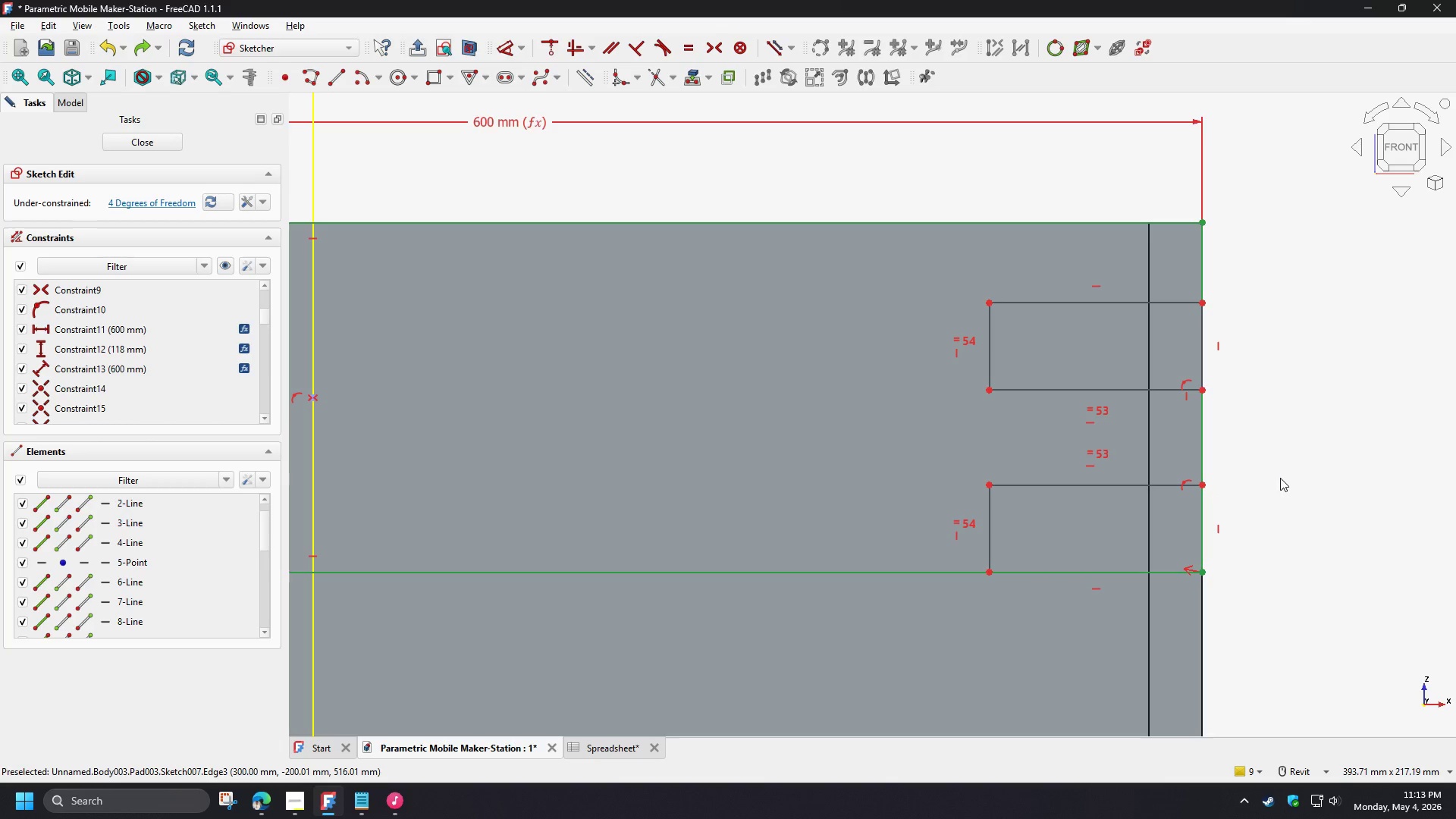 
key(Control+Z)
 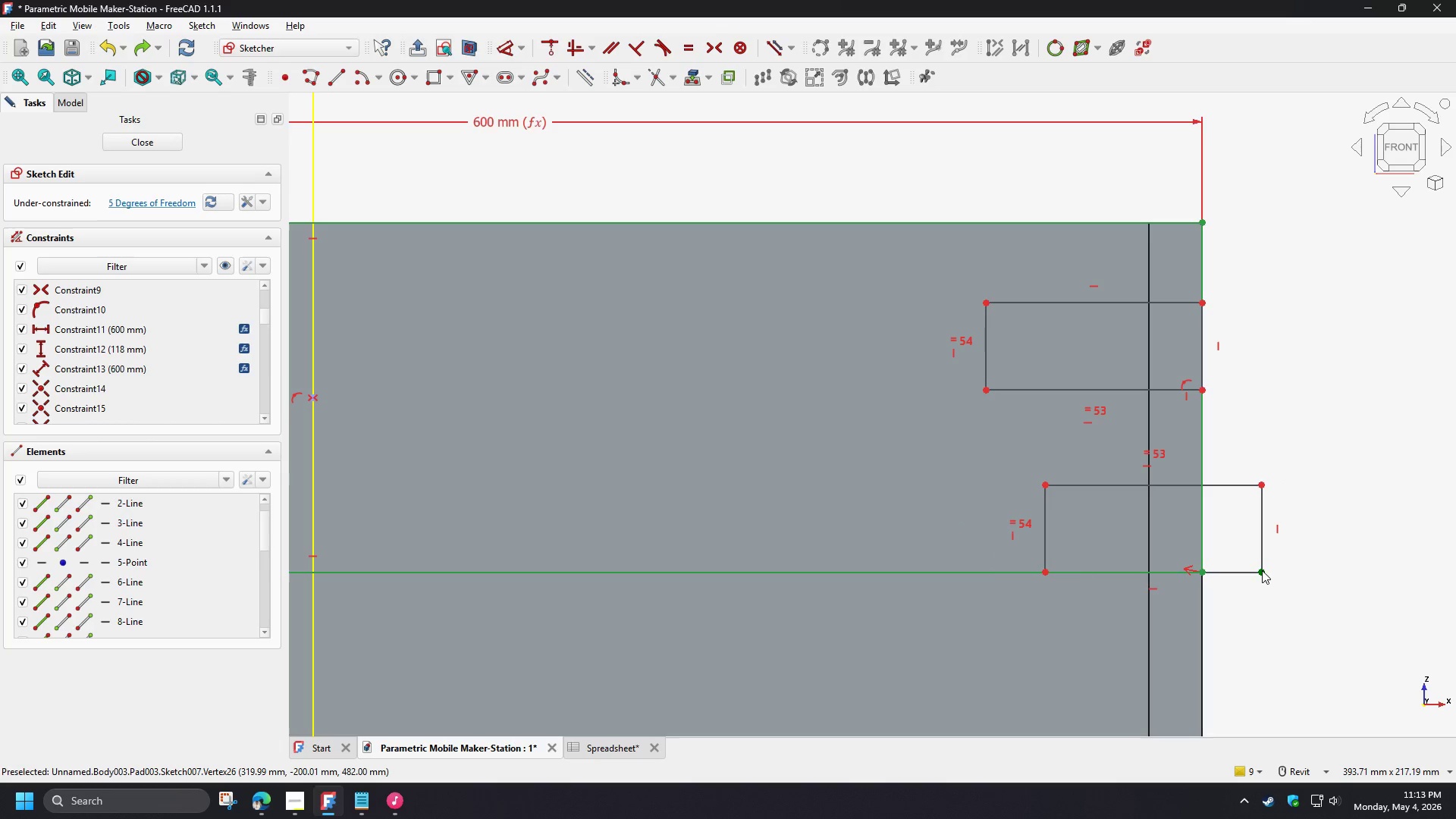 
left_click([1262, 570])
 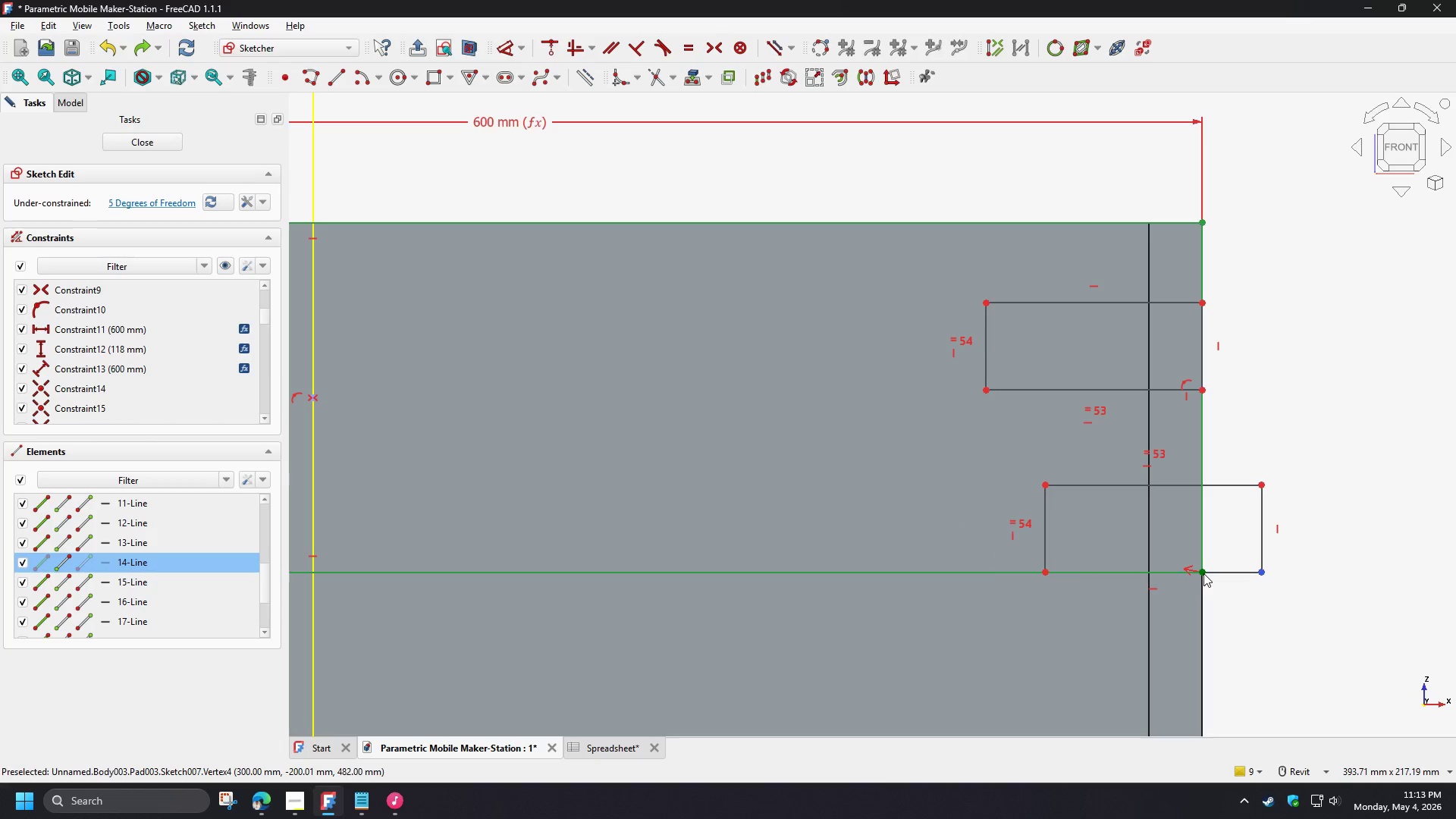 
left_click([1203, 573])
 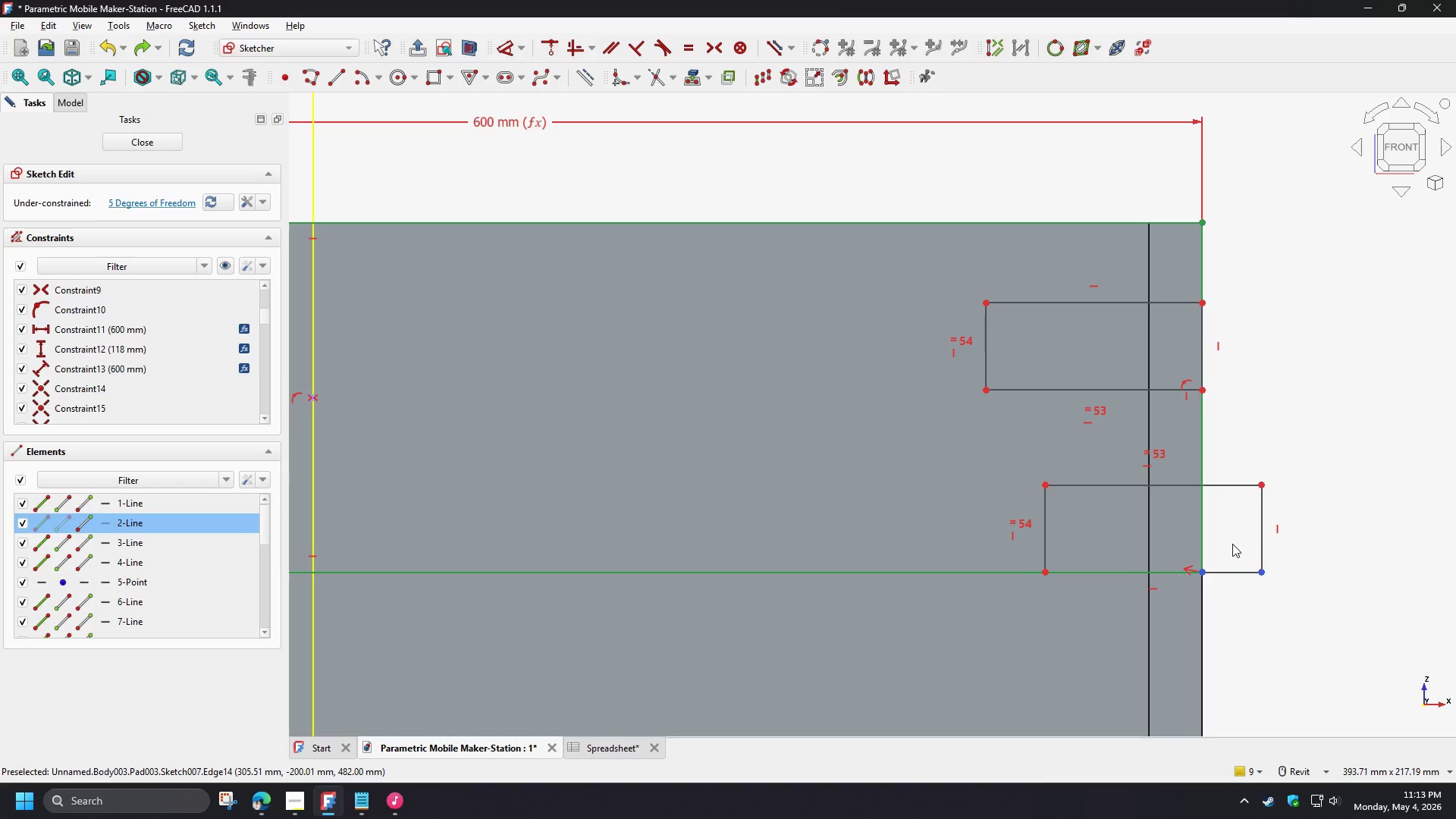 
key(C)
 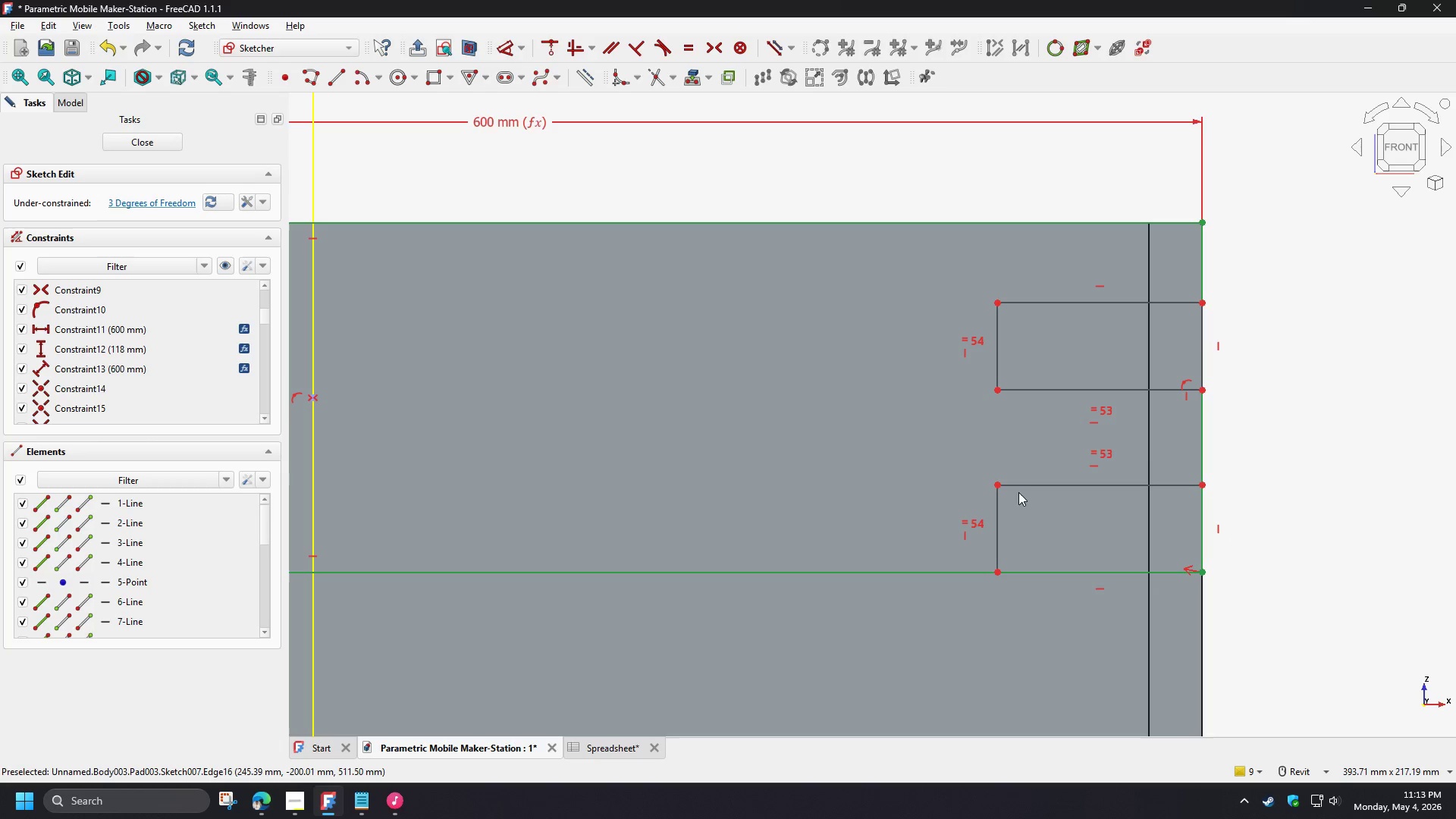 
left_click_drag(start_coordinate=[1015, 486], to_coordinate=[1025, 481])
 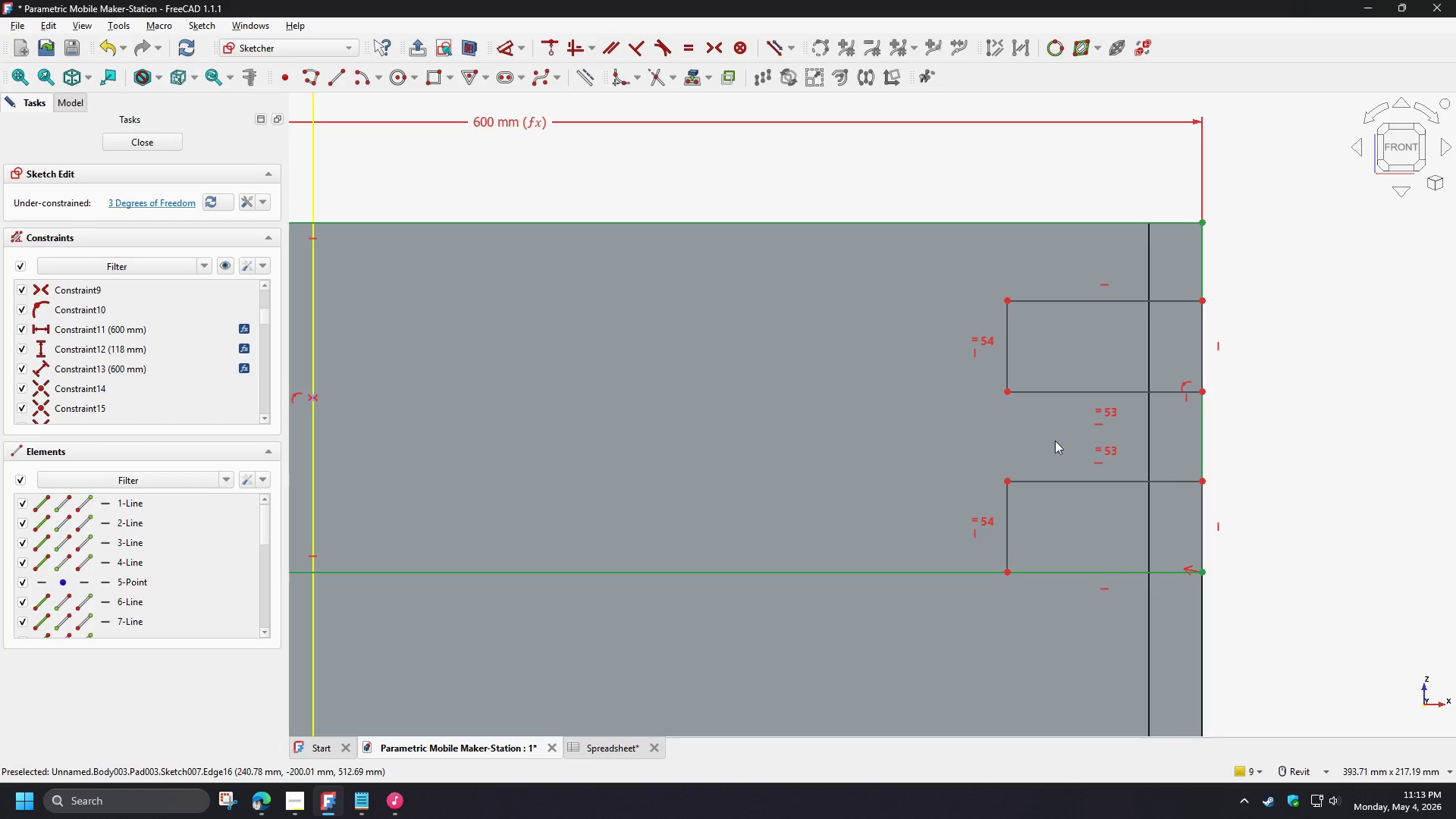 
scroll: coordinate [656, 477], scroll_direction: down, amount: 3.0
 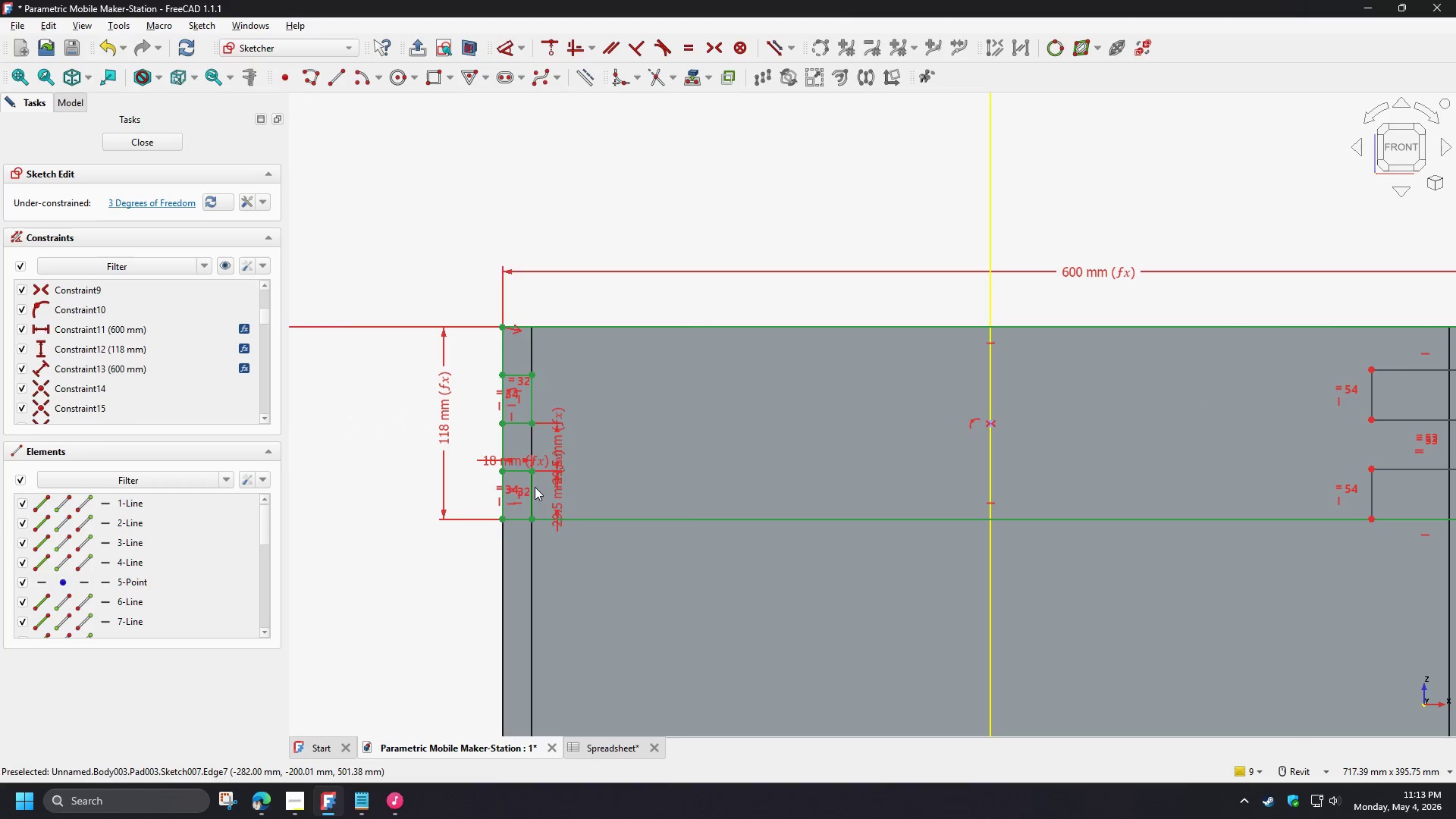 
left_click([534, 485])
 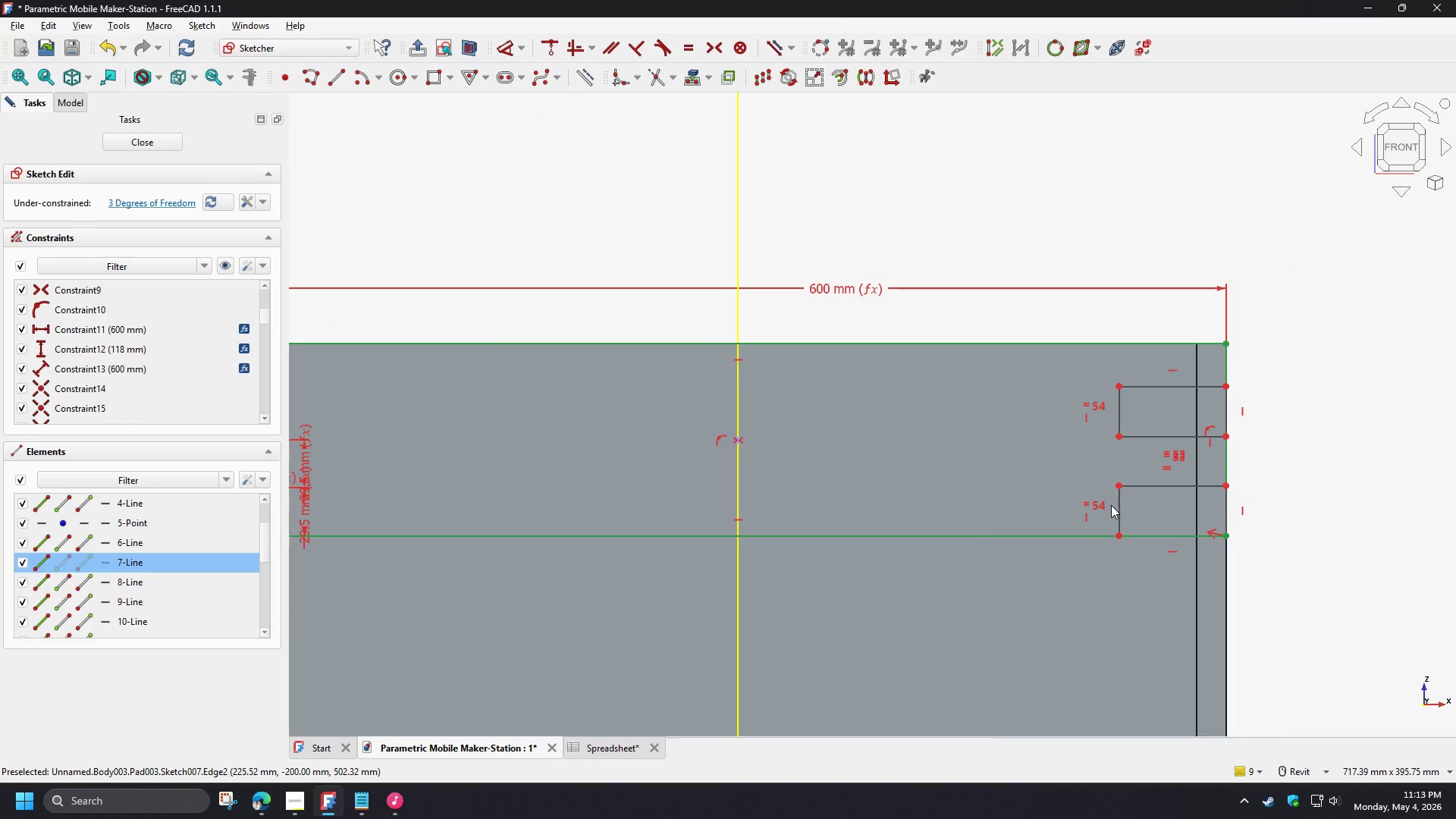 
left_click([1118, 507])
 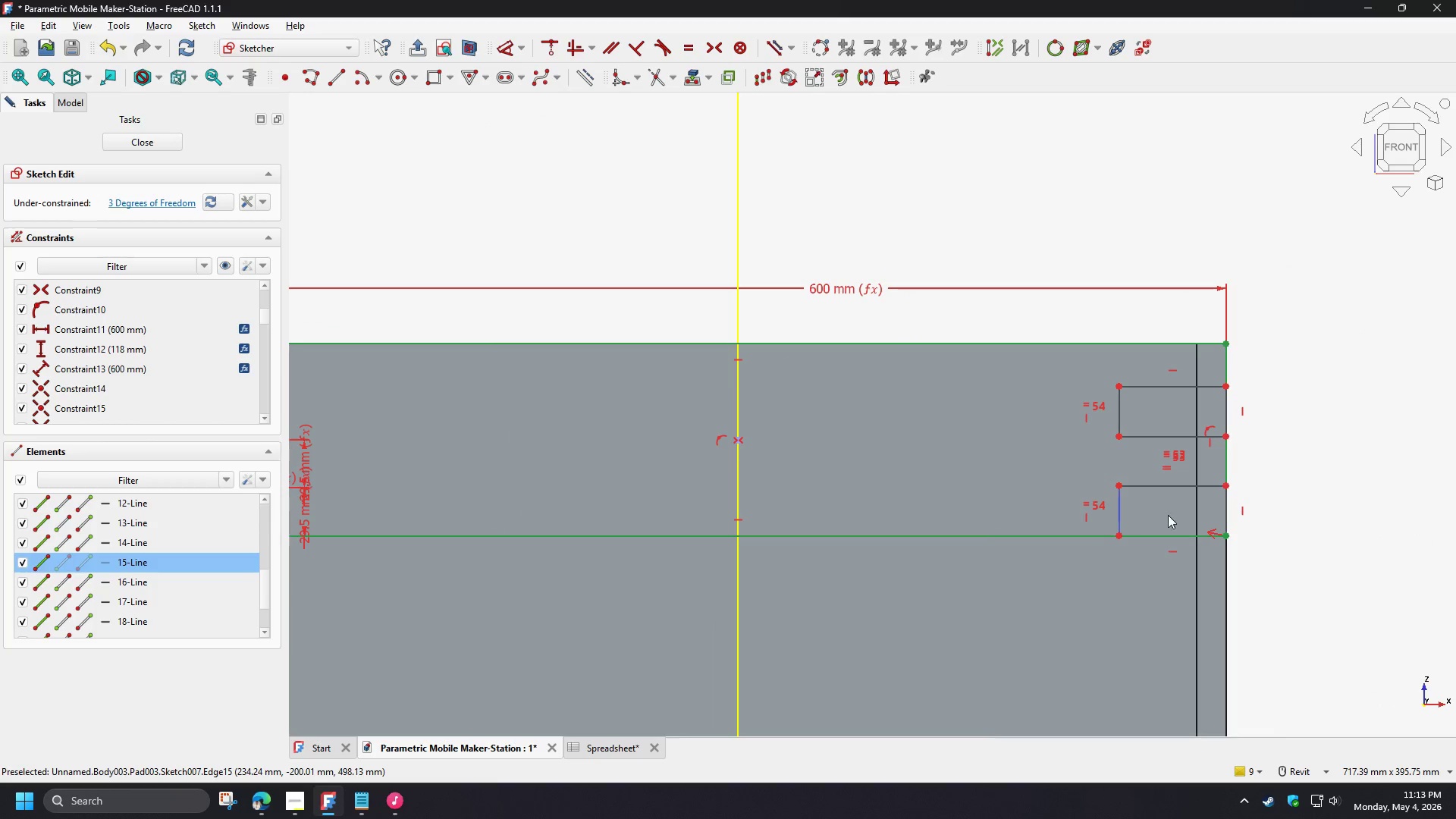 
key(E)
 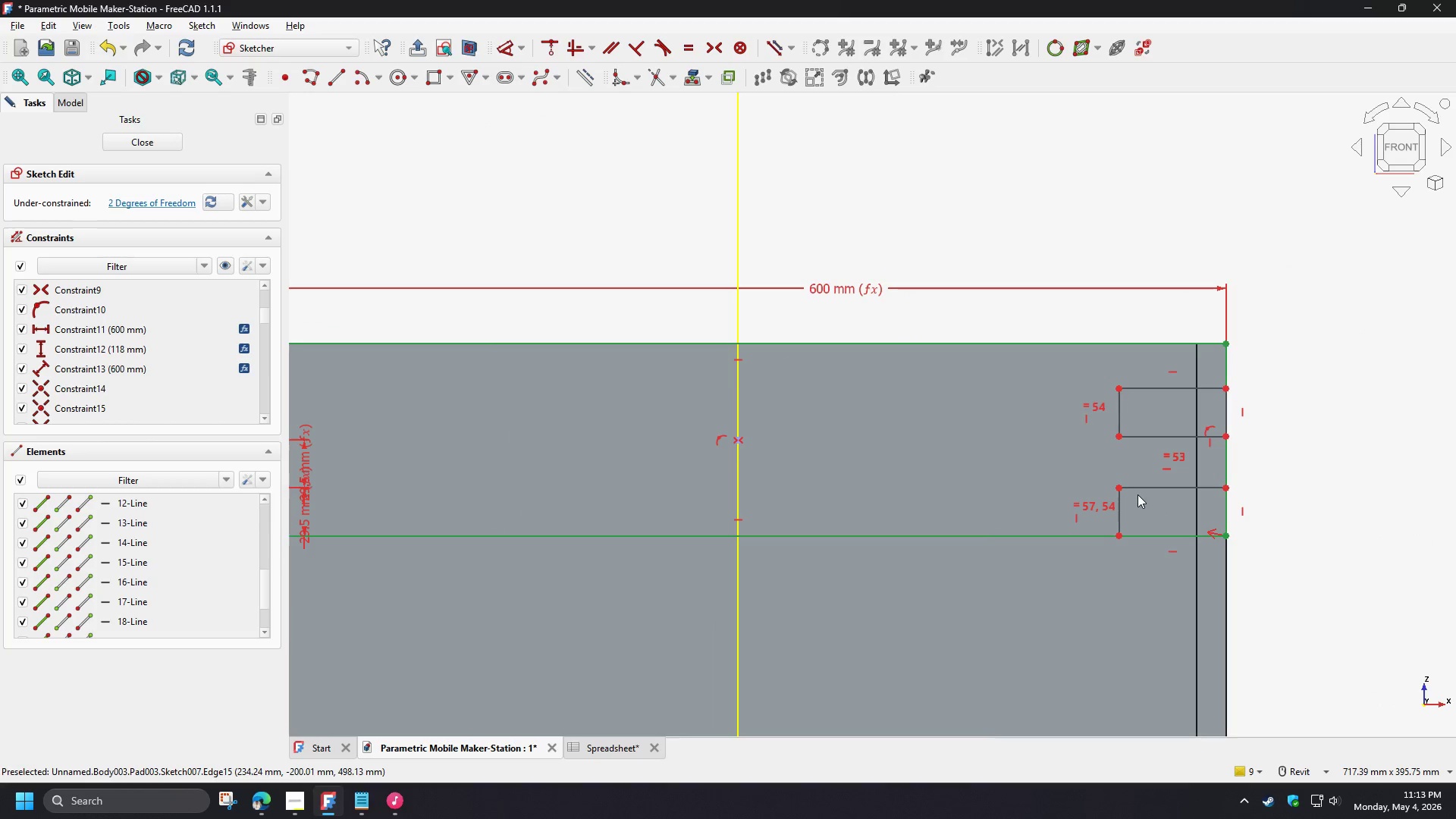 
left_click_drag(start_coordinate=[1119, 485], to_coordinate=[1144, 475])
 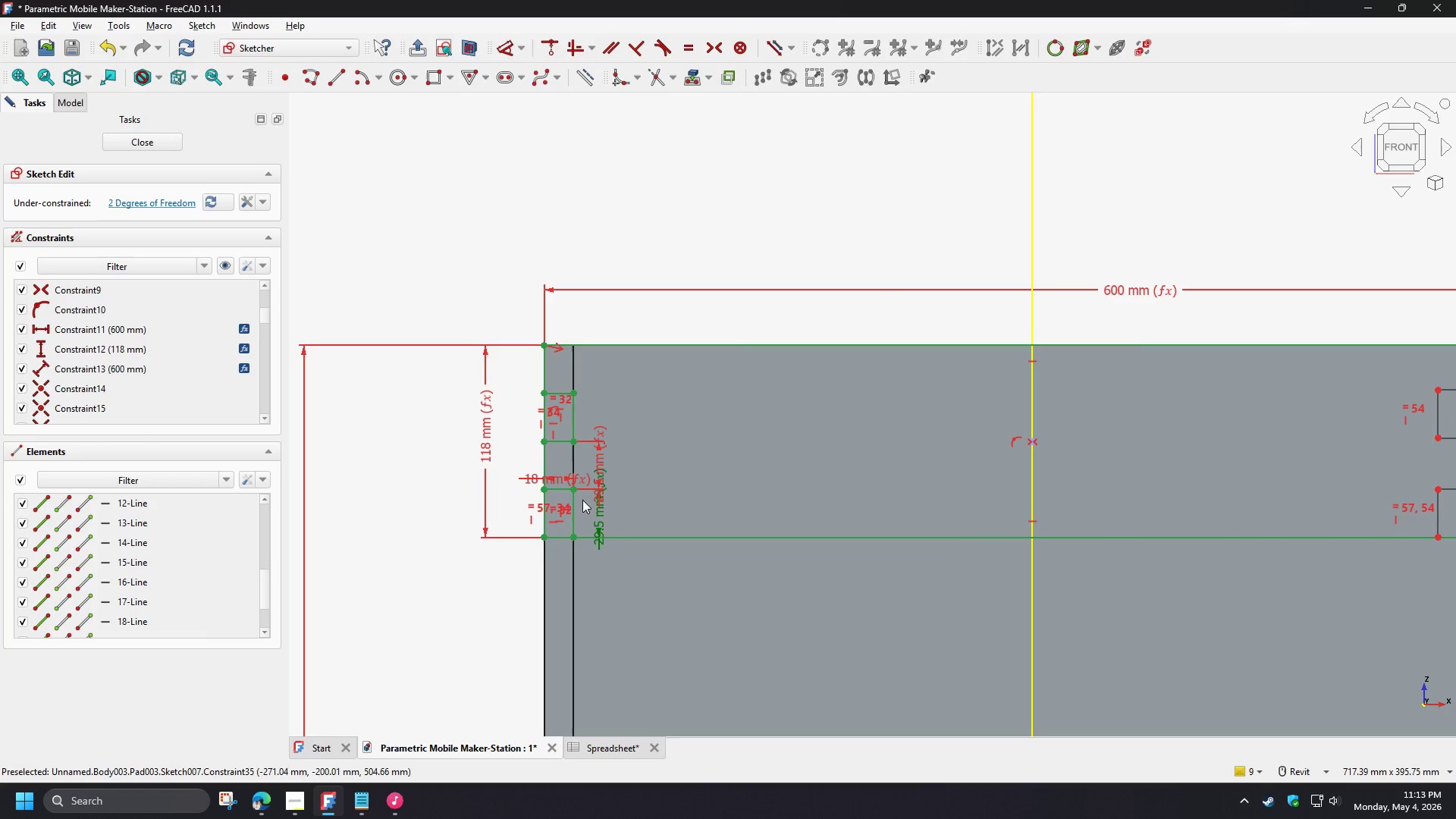 
left_click([563, 491])
 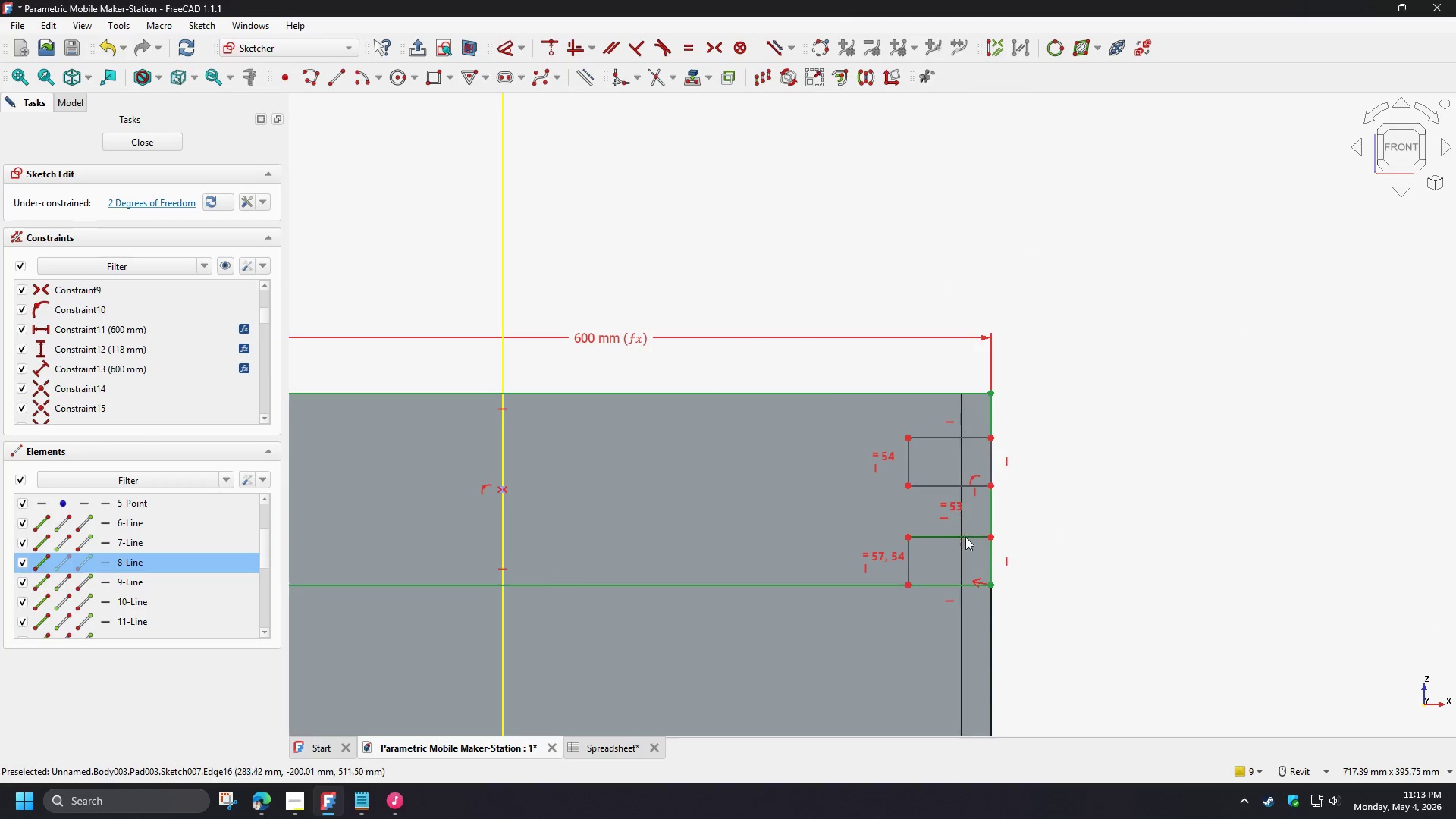 
left_click([970, 536])
 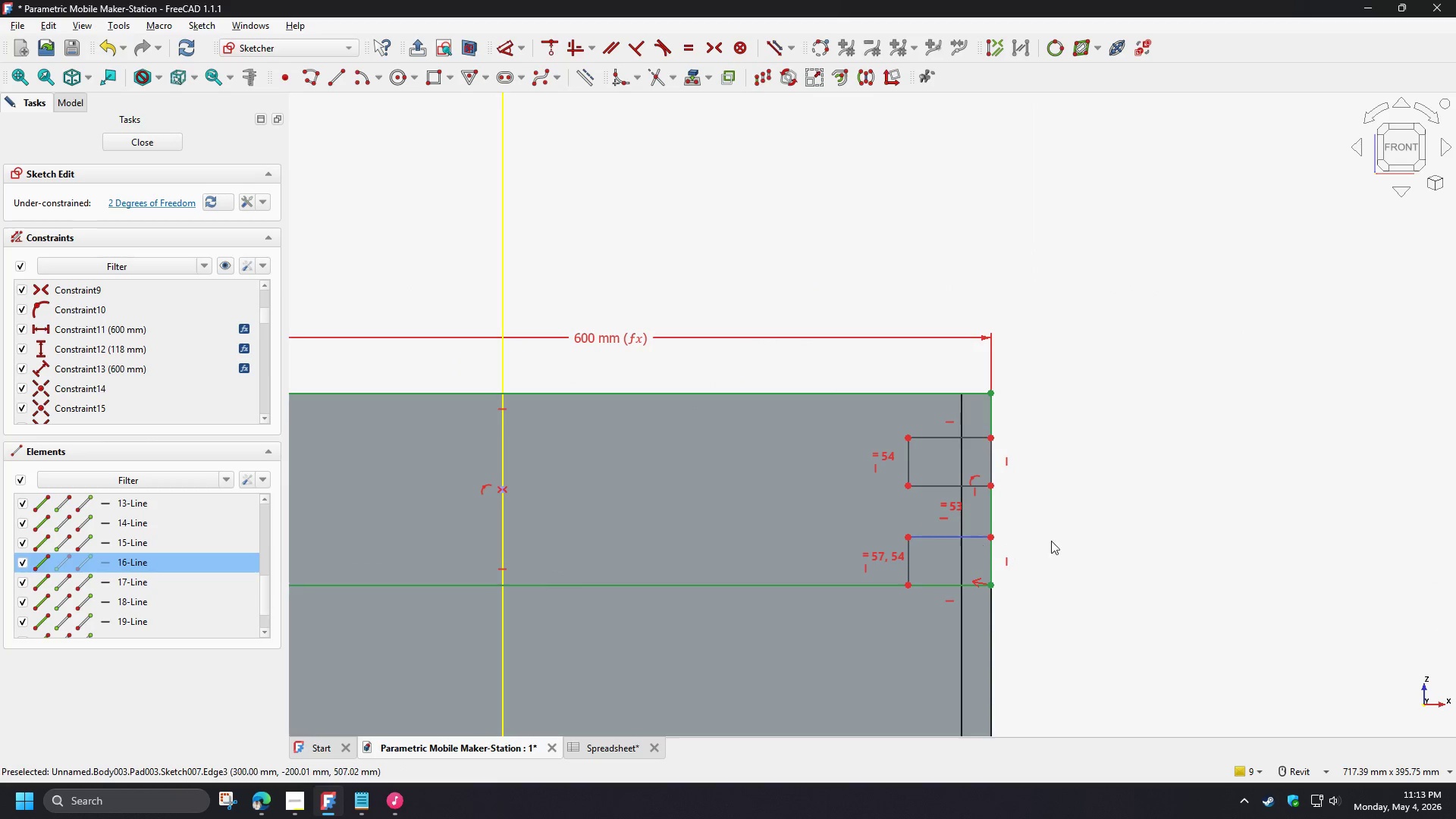 
key(E)
 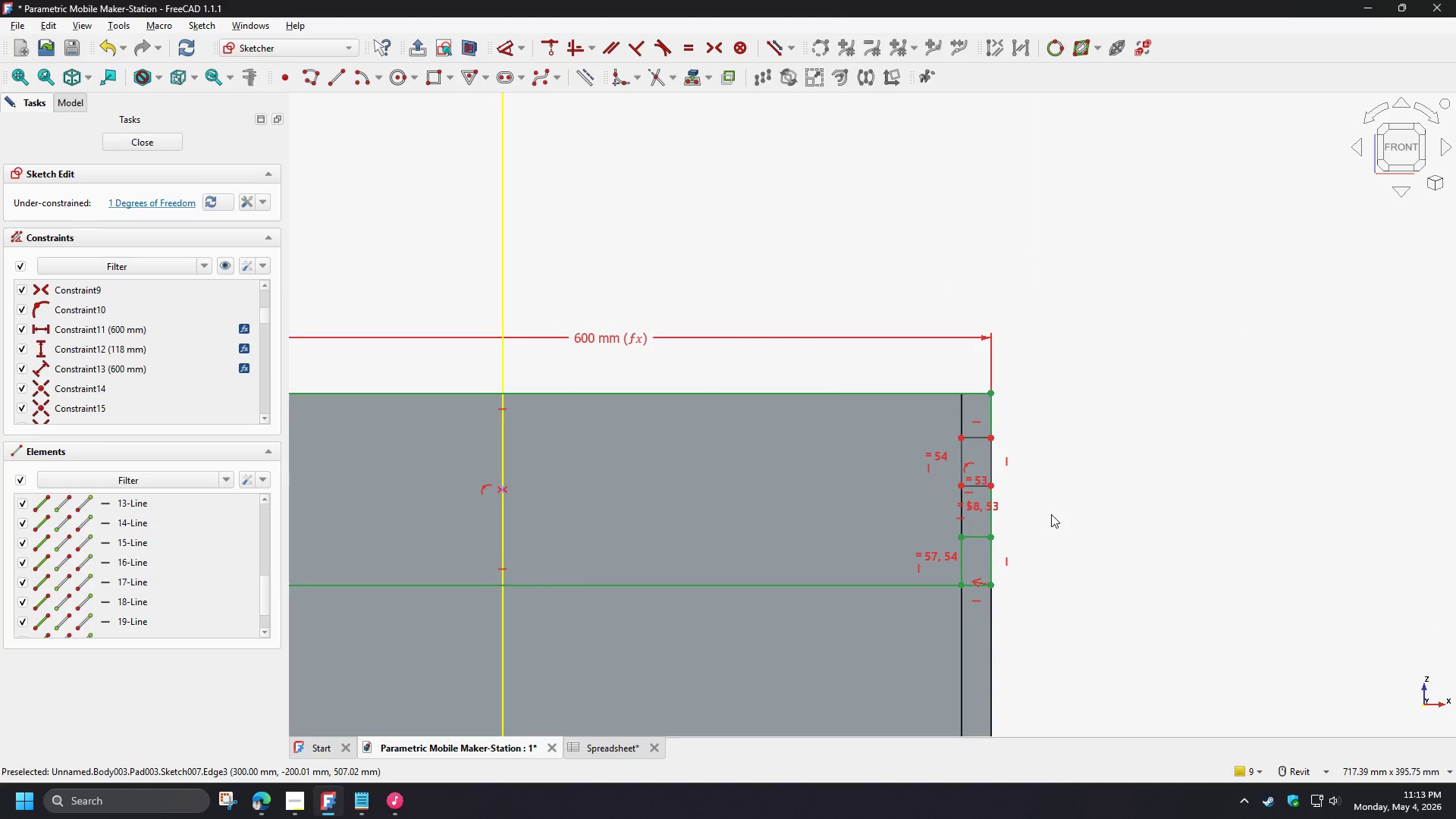 
scroll: coordinate [1027, 491], scroll_direction: up, amount: 2.0
 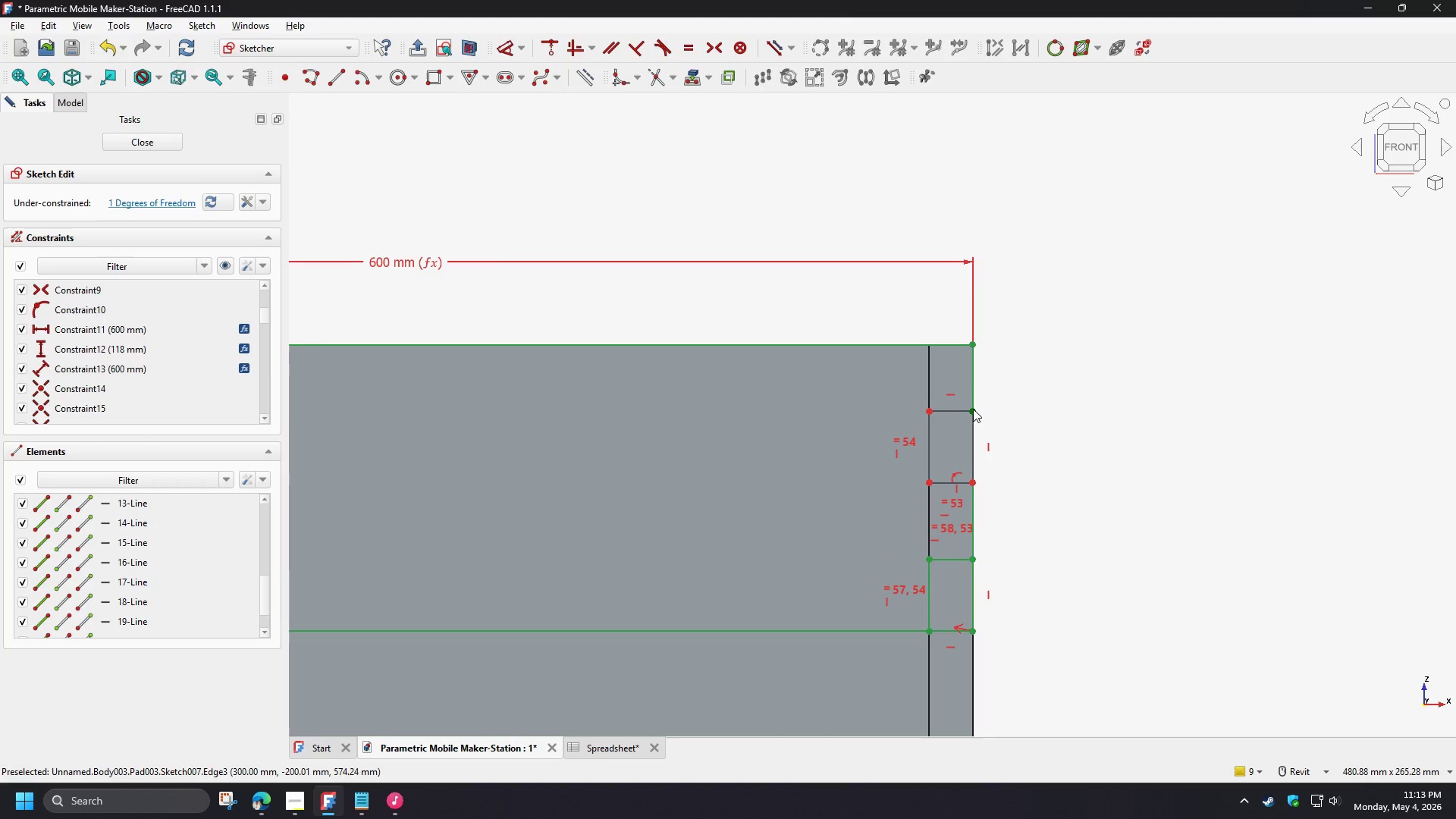 
left_click_drag(start_coordinate=[972, 410], to_coordinate=[986, 413])
 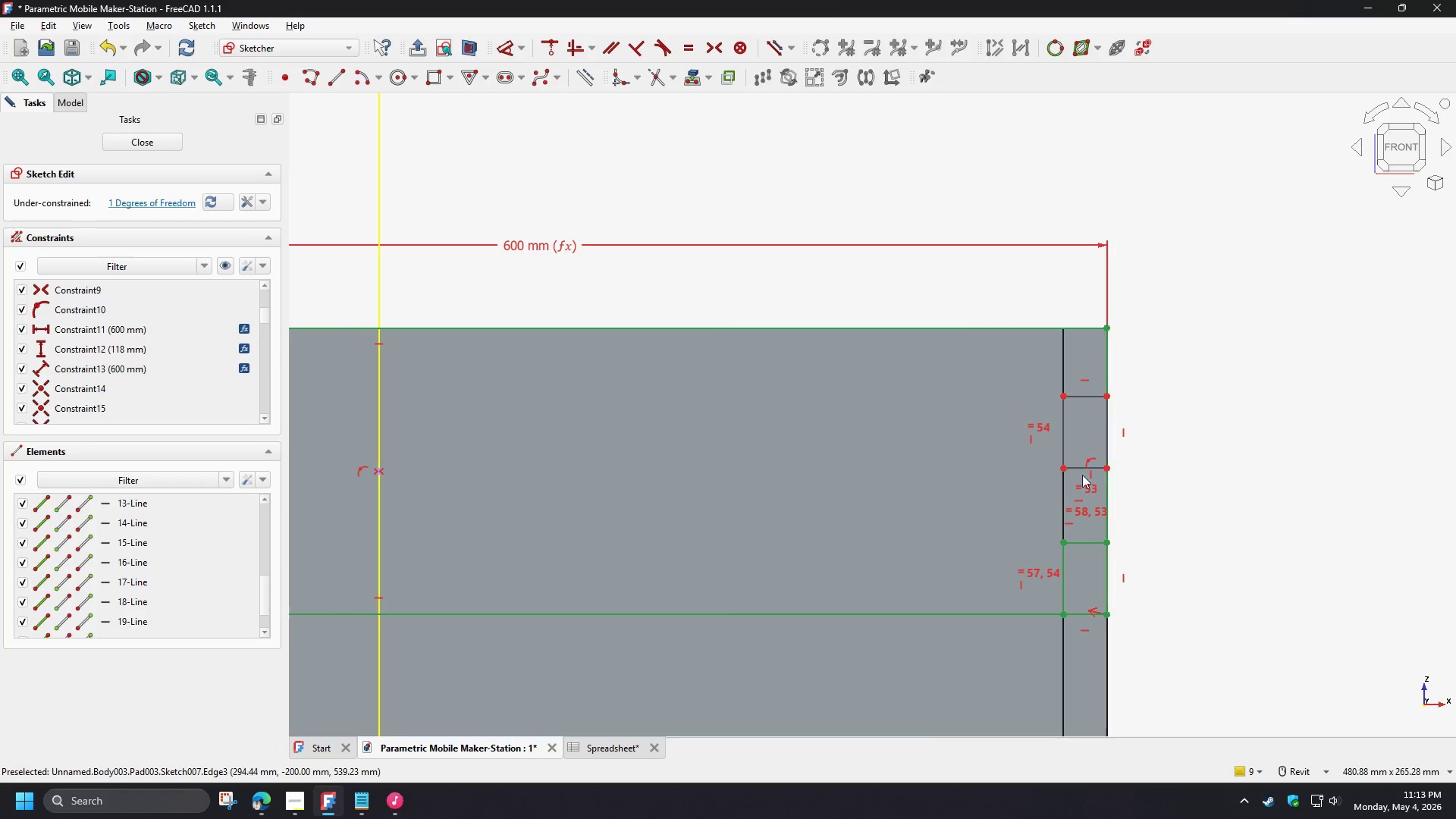 
left_click([1065, 469])
 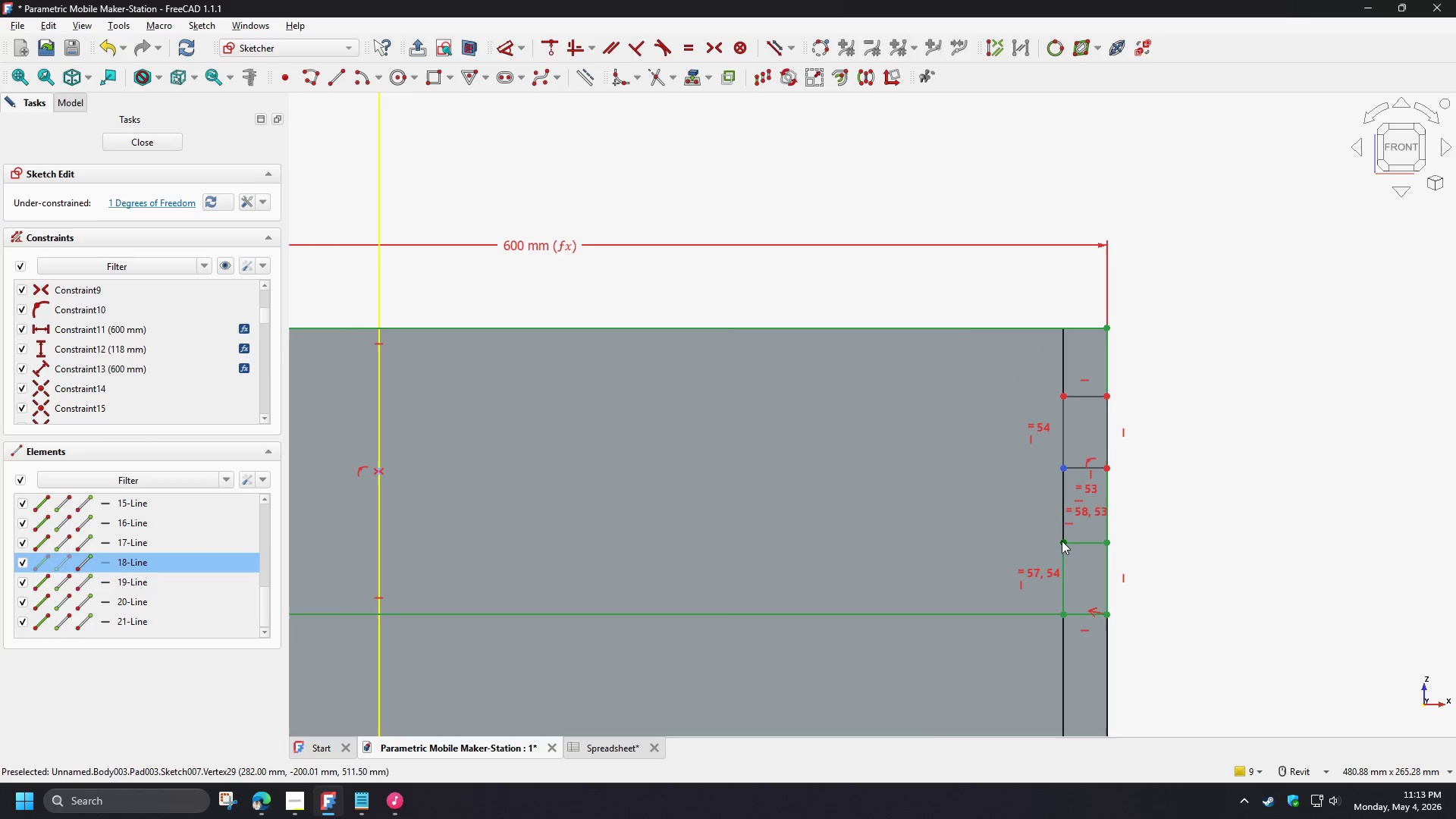 
left_click([1062, 541])
 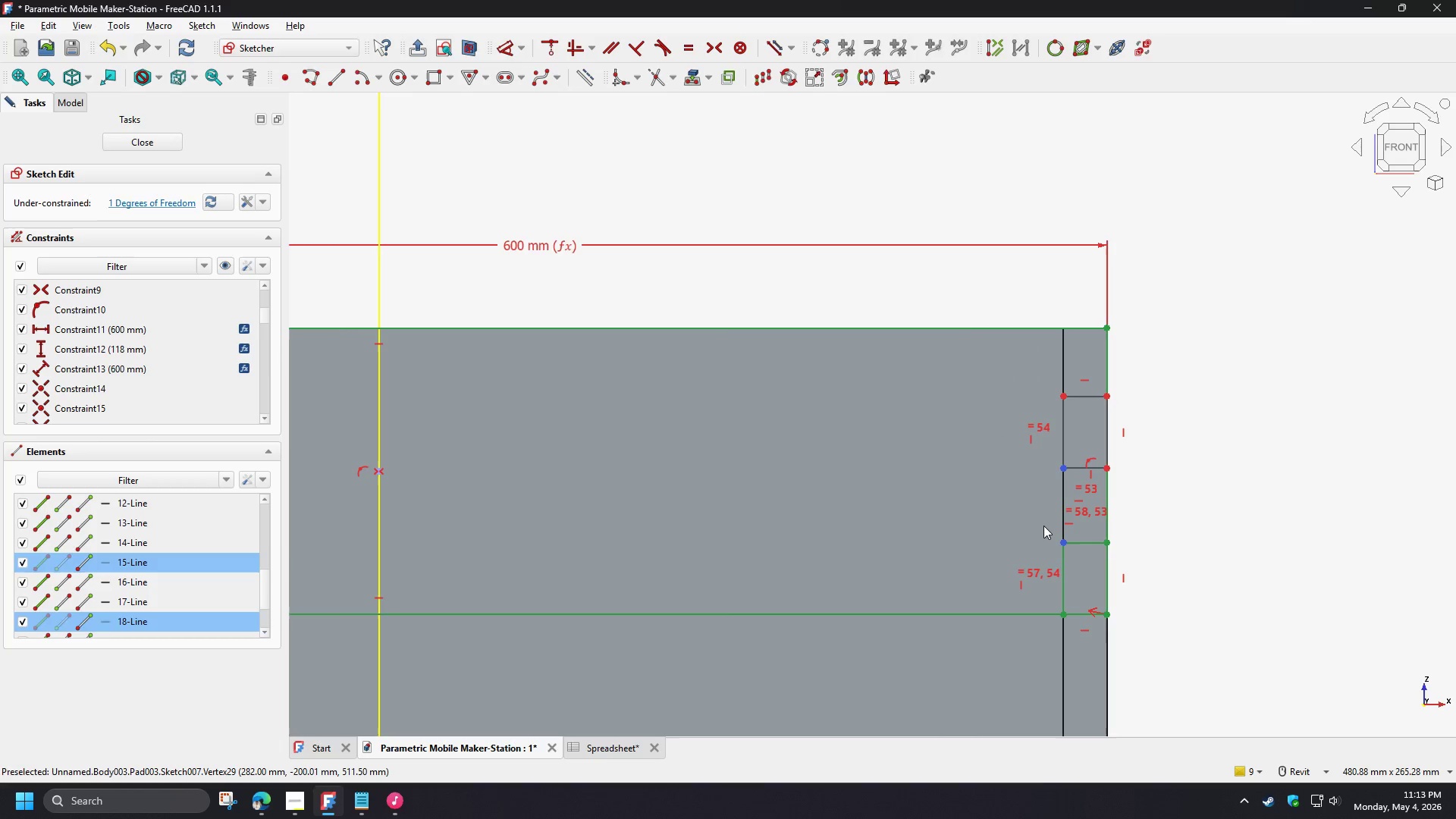 
key(D)
 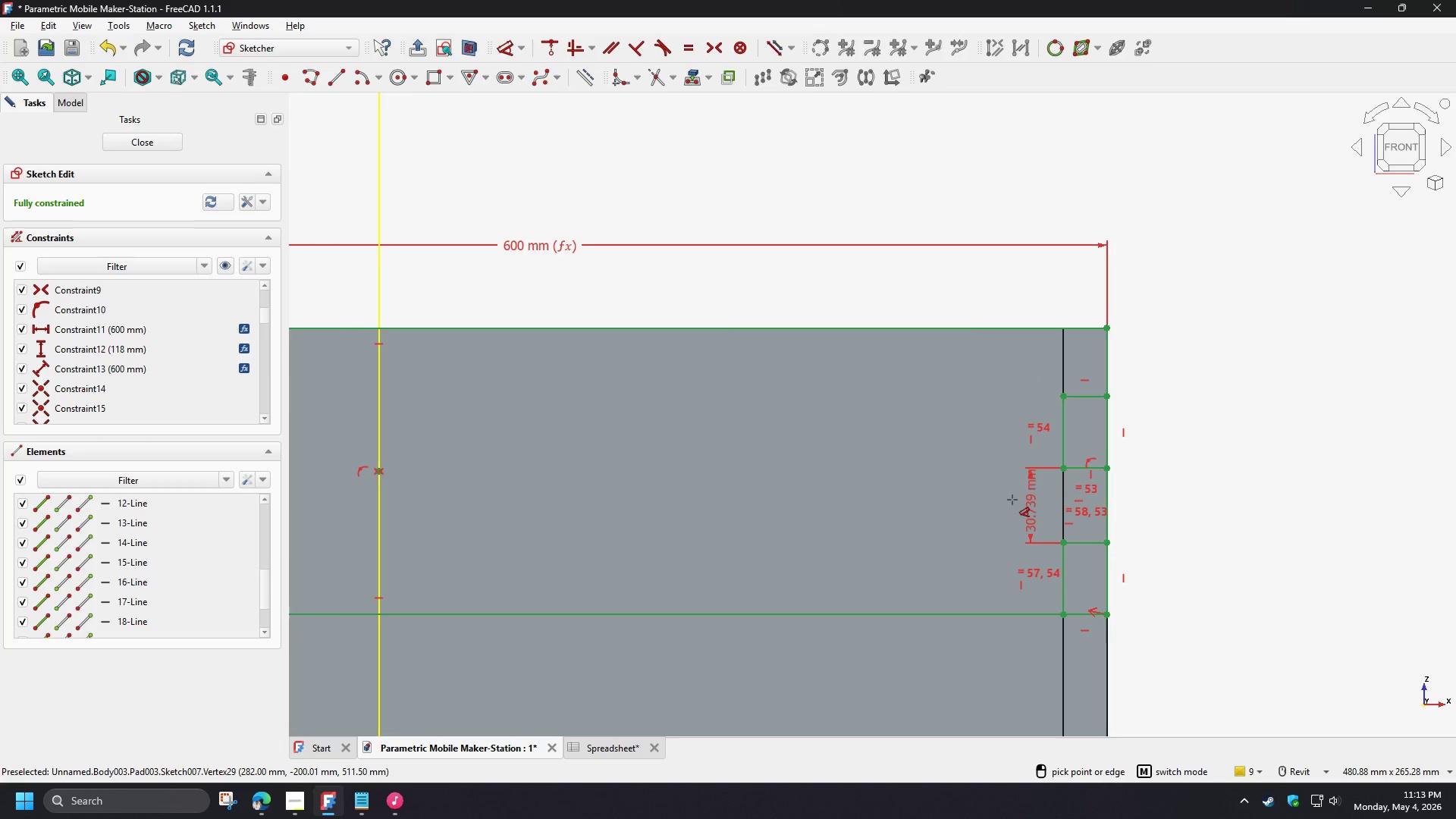 
left_click([1012, 499])
 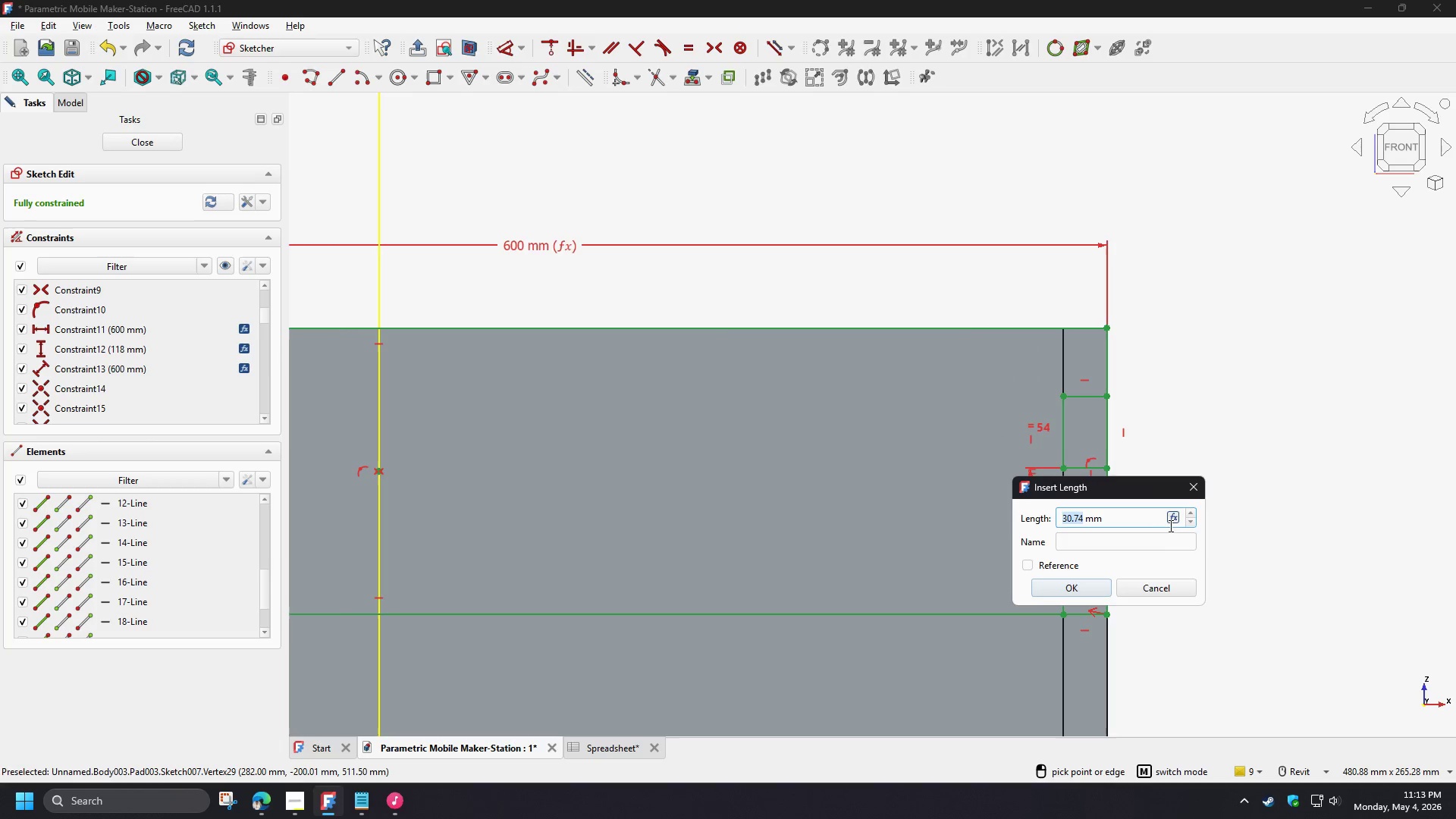 
left_click([1171, 522])
 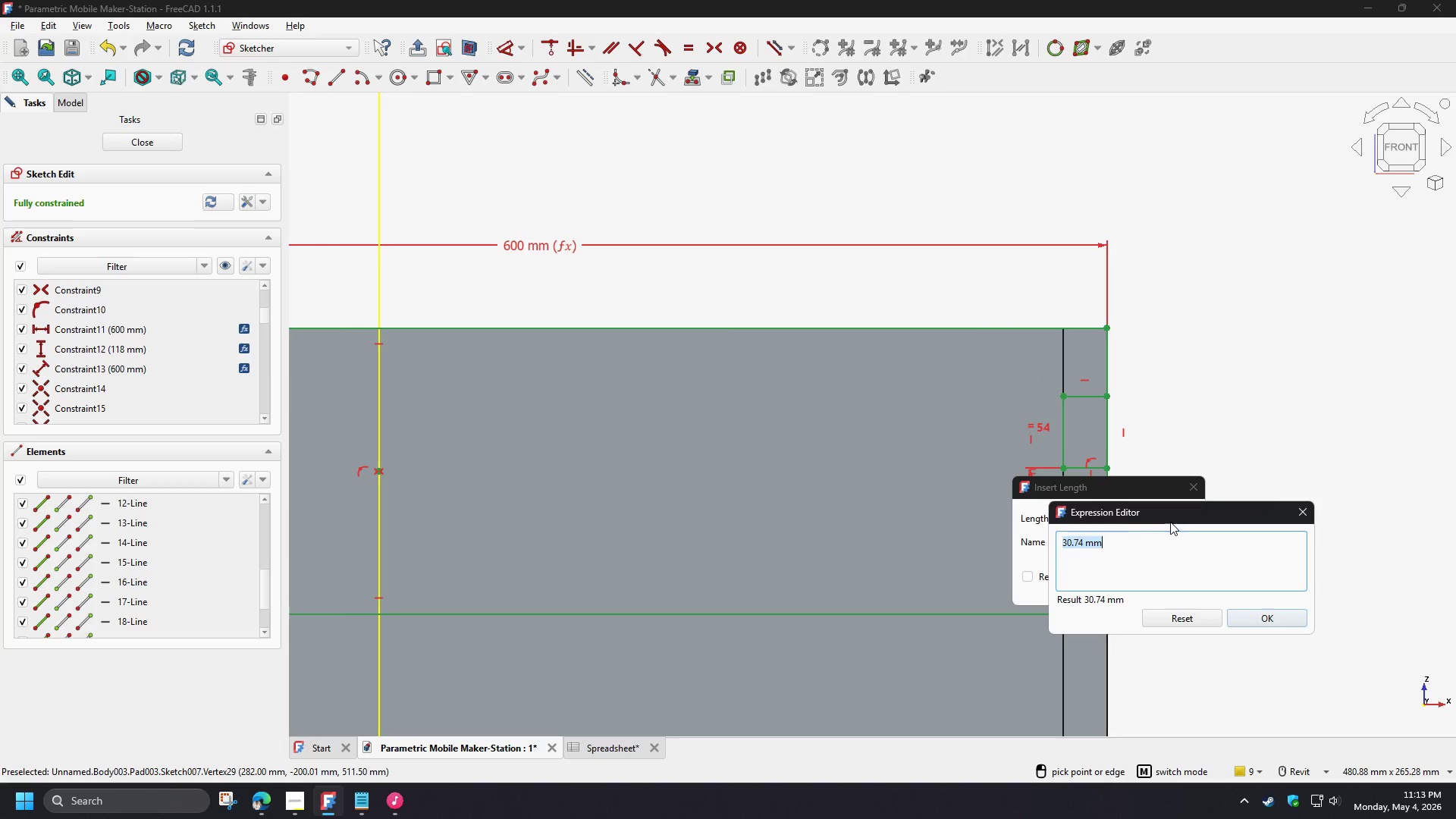 
key(Control+V)
 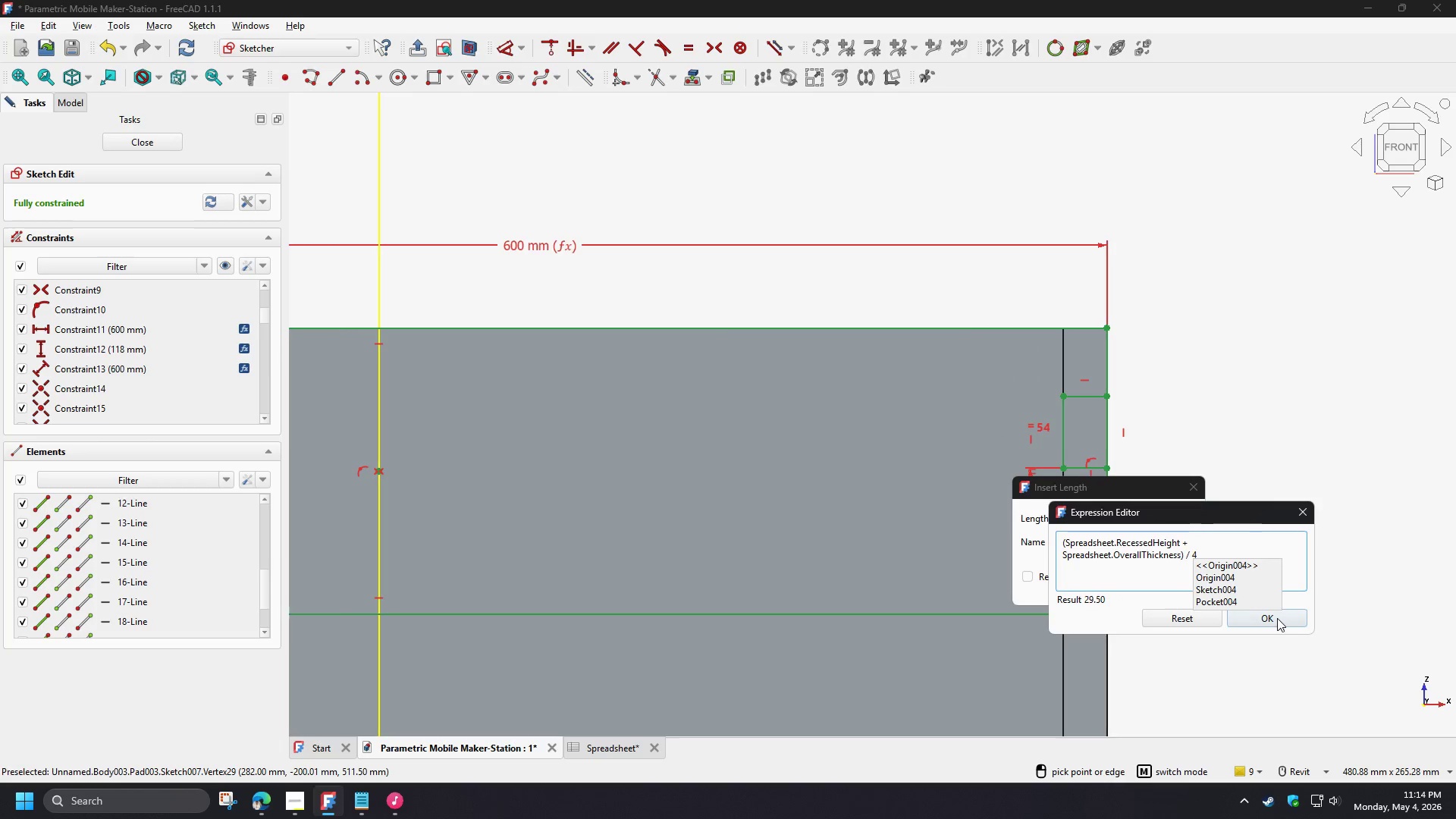 
left_click([1278, 625])
 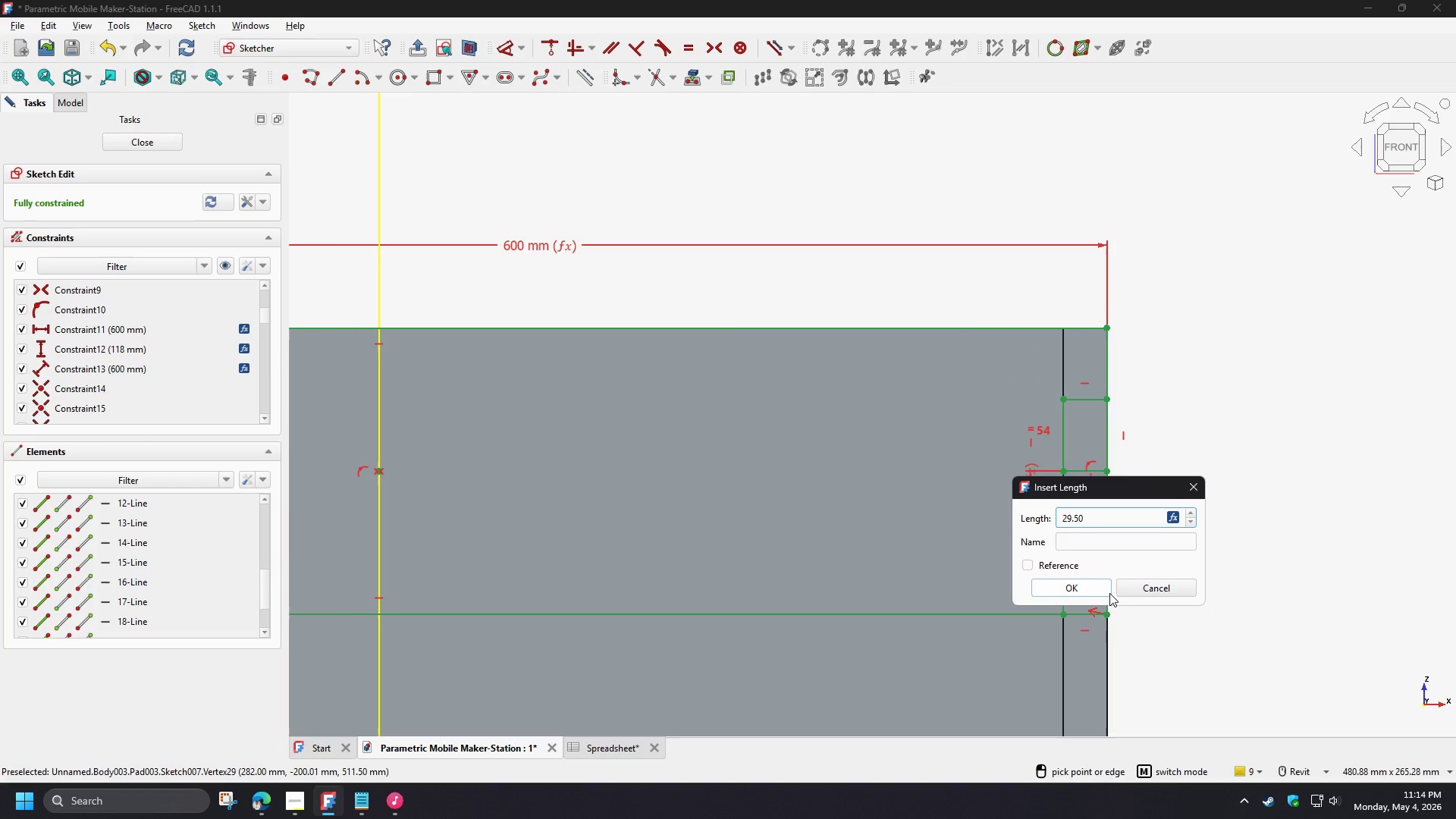 
left_click([1097, 590])
 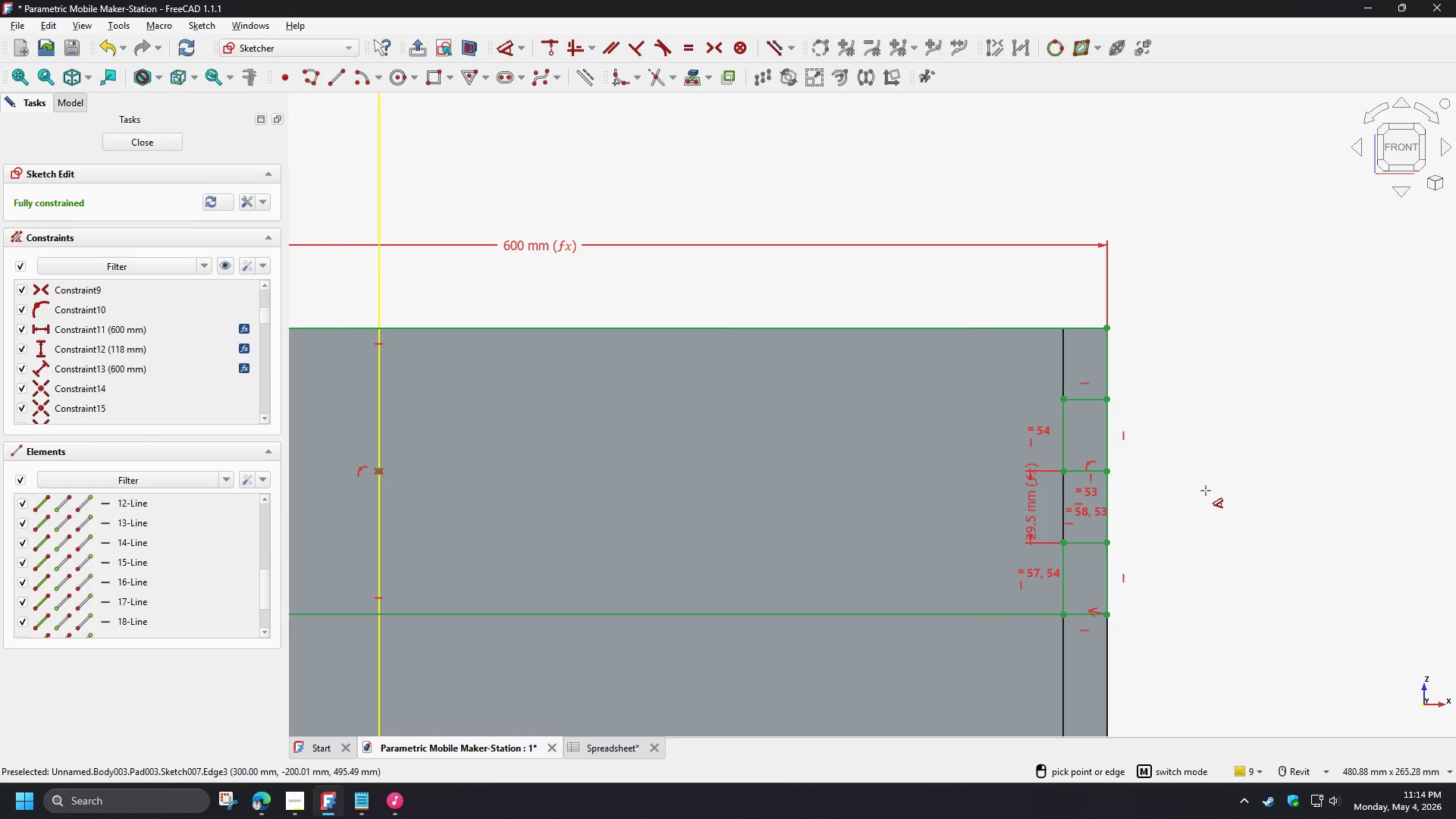 
right_click([1237, 501])
 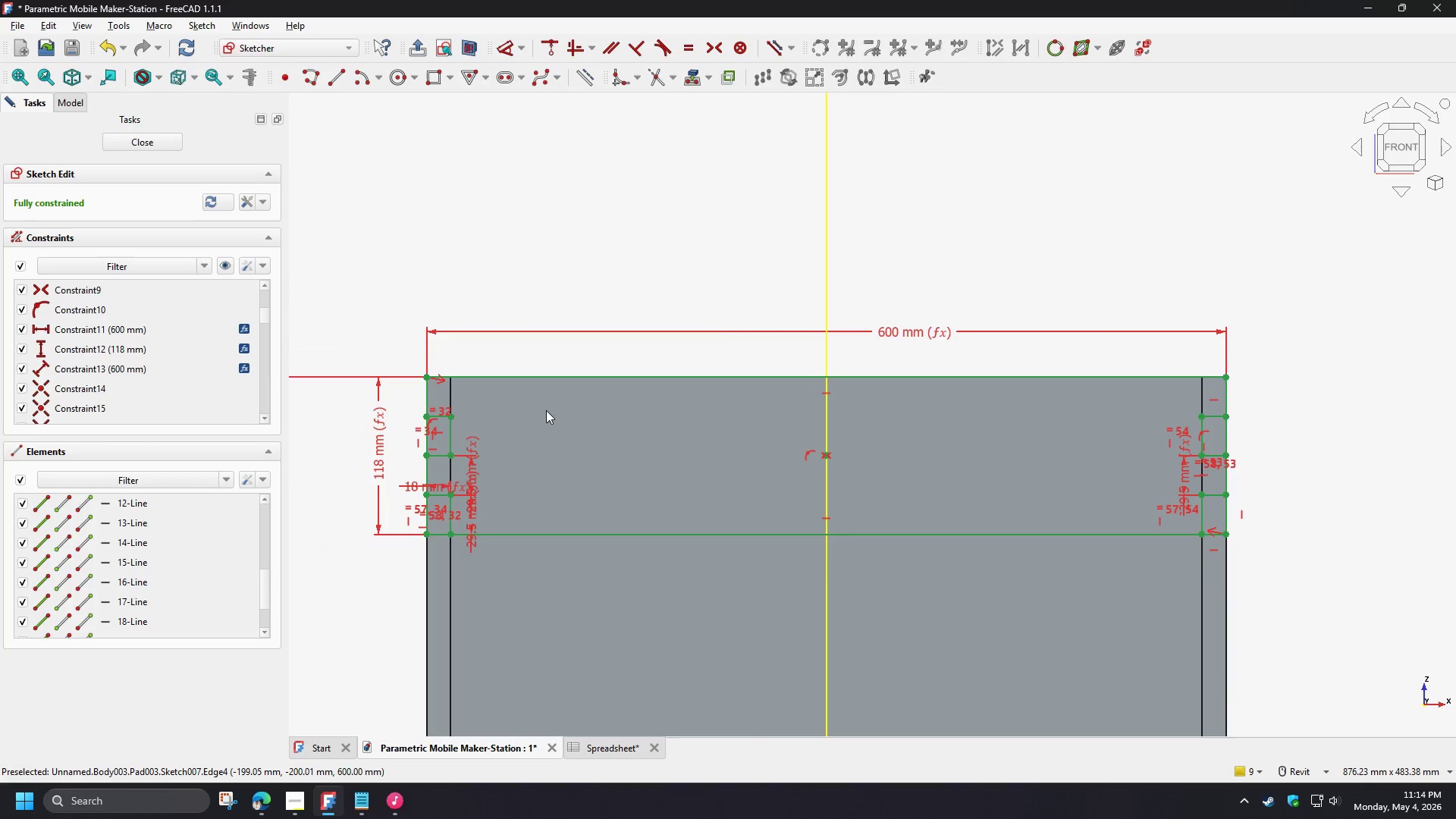 
scroll: coordinate [1217, 495], scroll_direction: down, amount: 3.0
 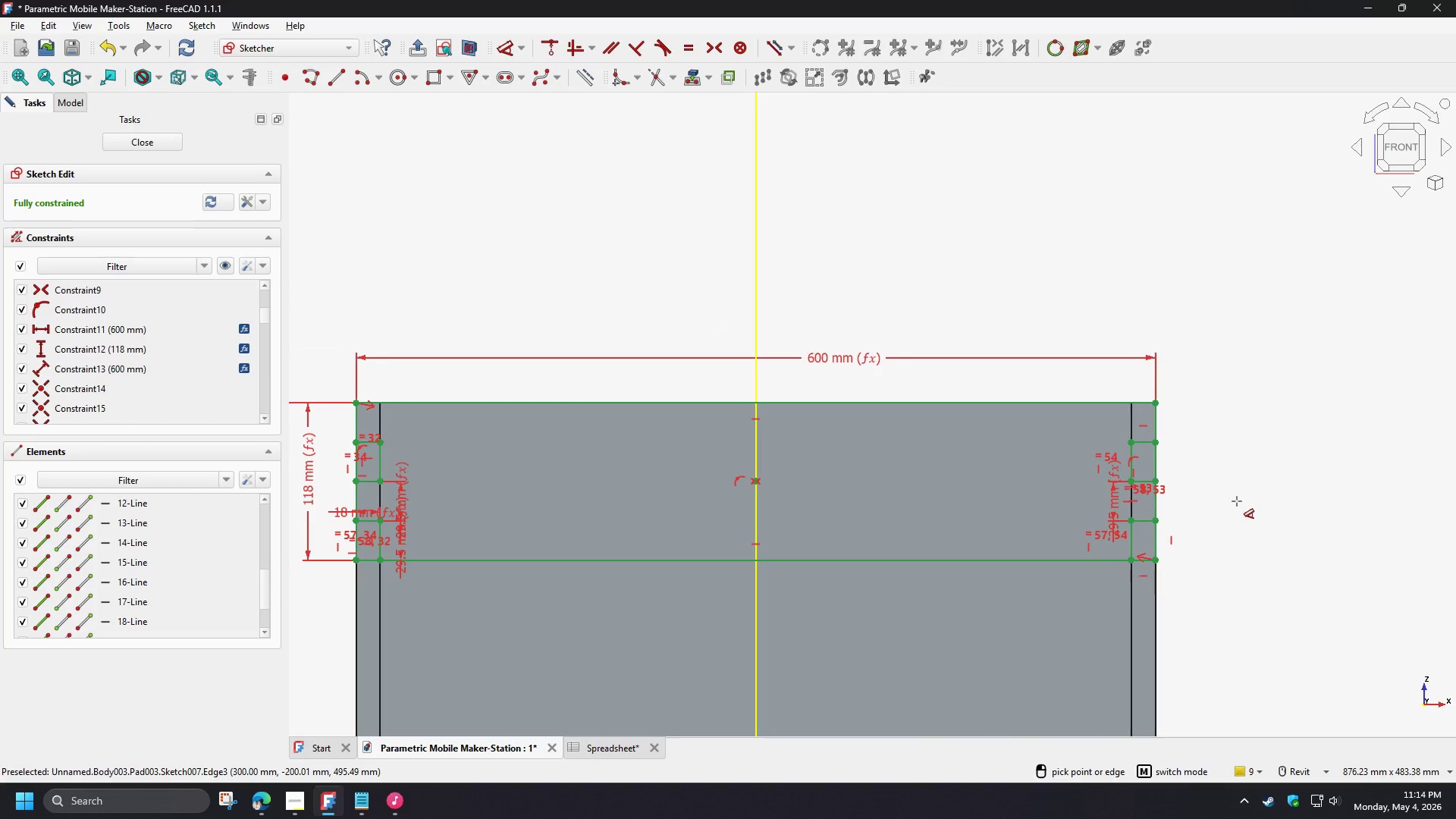 
left_click_drag(start_coordinate=[407, 401], to_coordinate=[492, 561])
 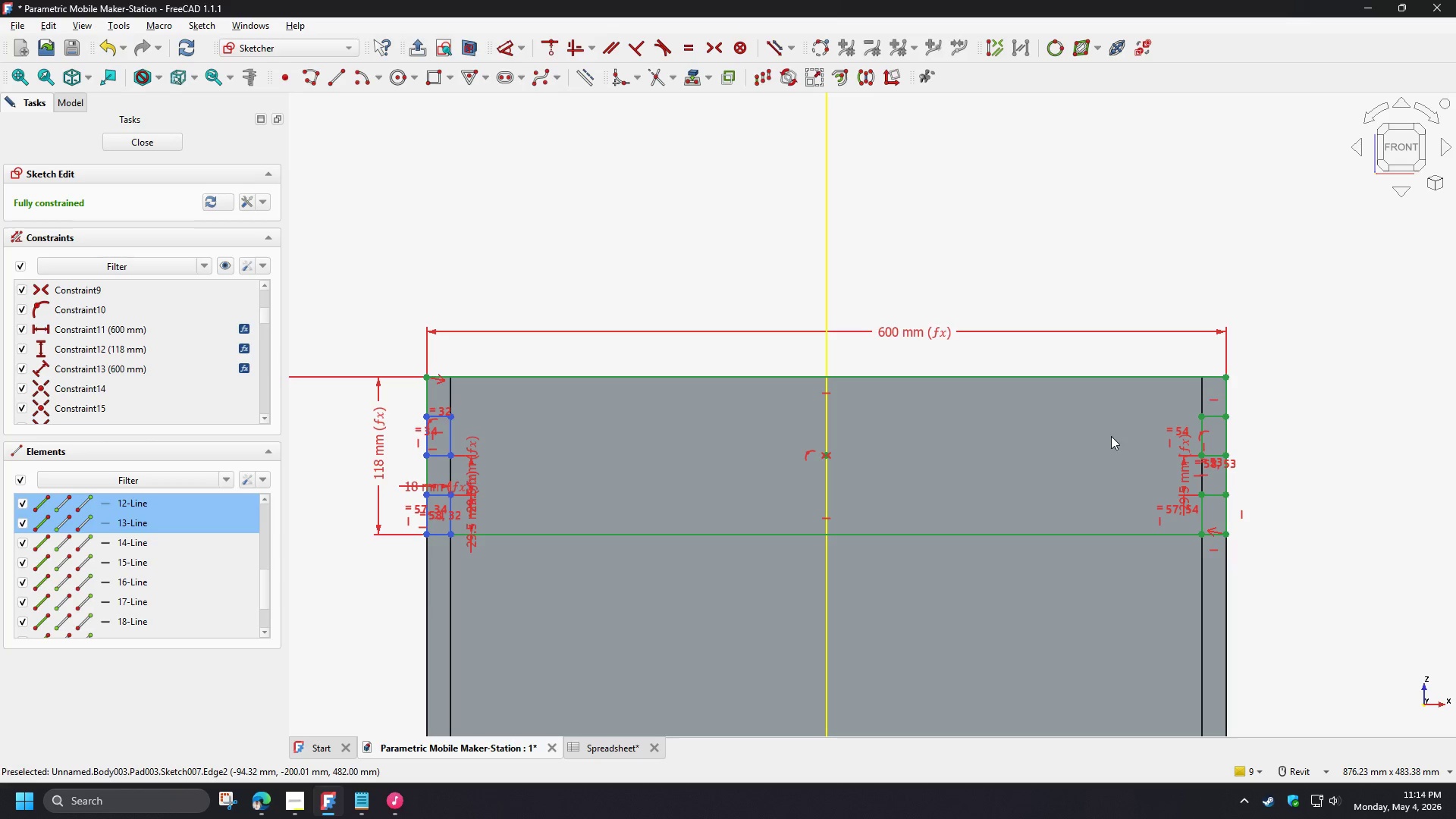 
hold_key(key=ControlLeft, duration=1.36)
left_click_drag(start_coordinate=[1147, 405], to_coordinate=[1253, 578])
 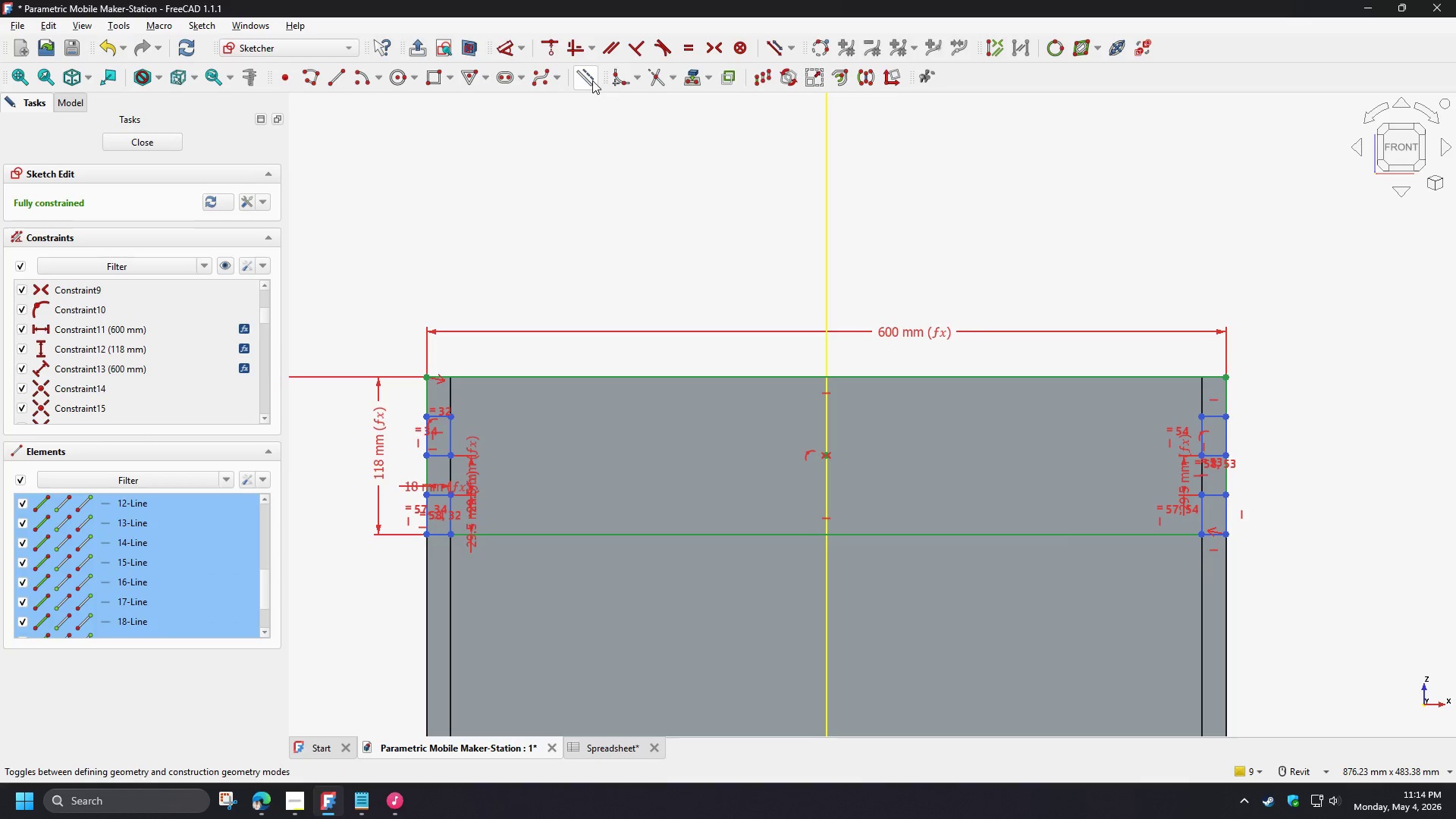 
left_click([592, 80])
 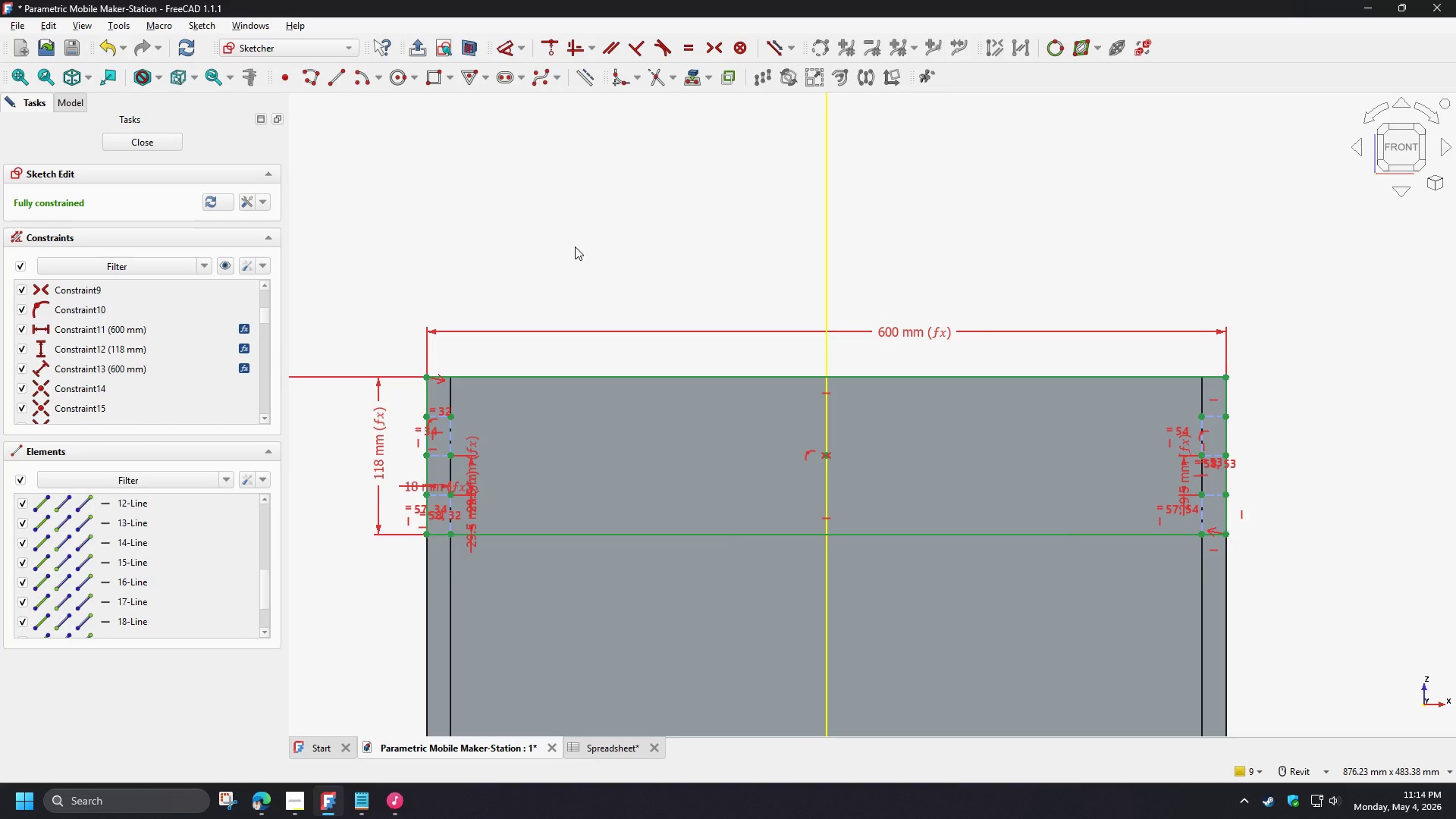 
left_click([575, 246])
 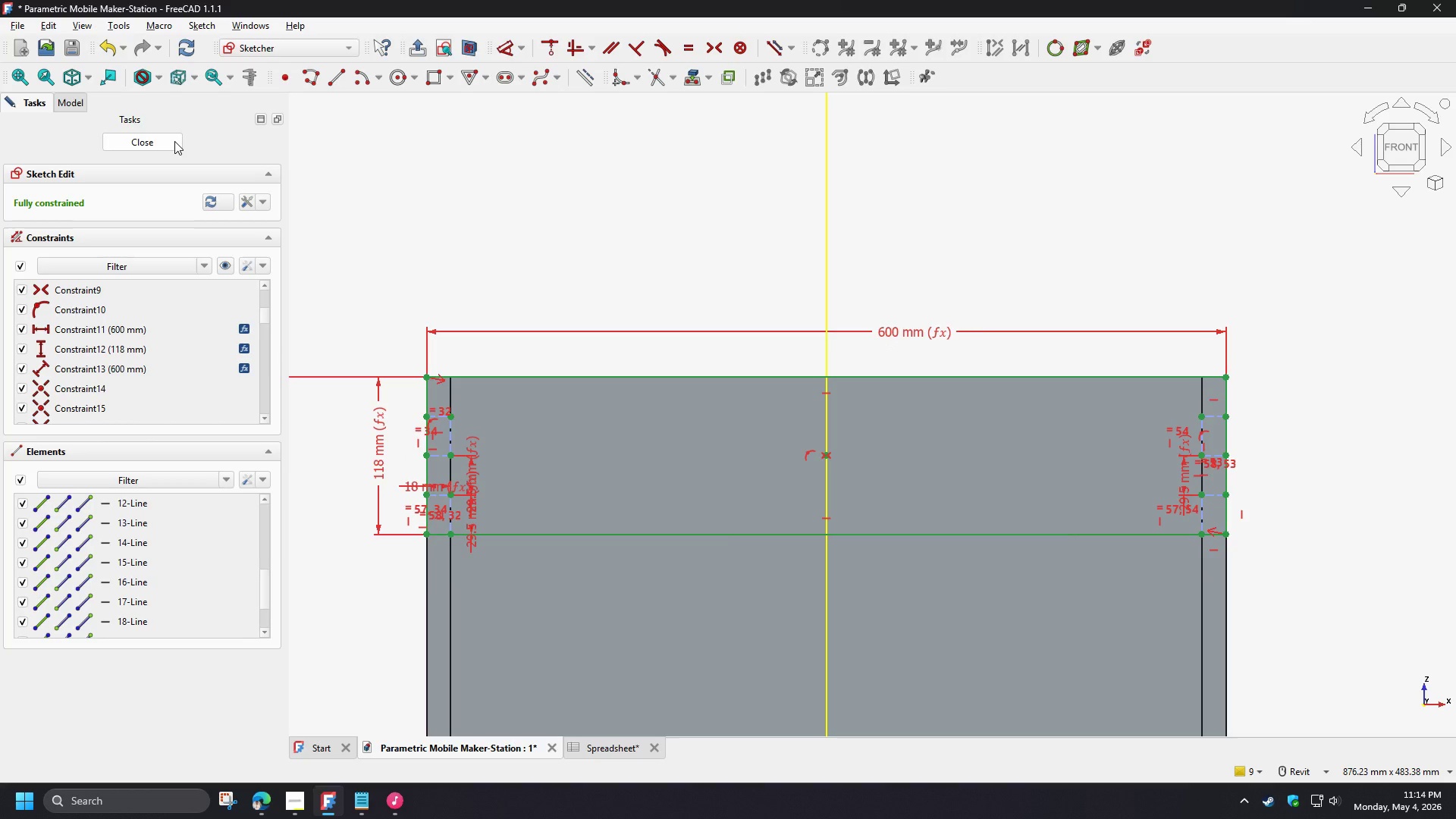 
wait(5.05)
 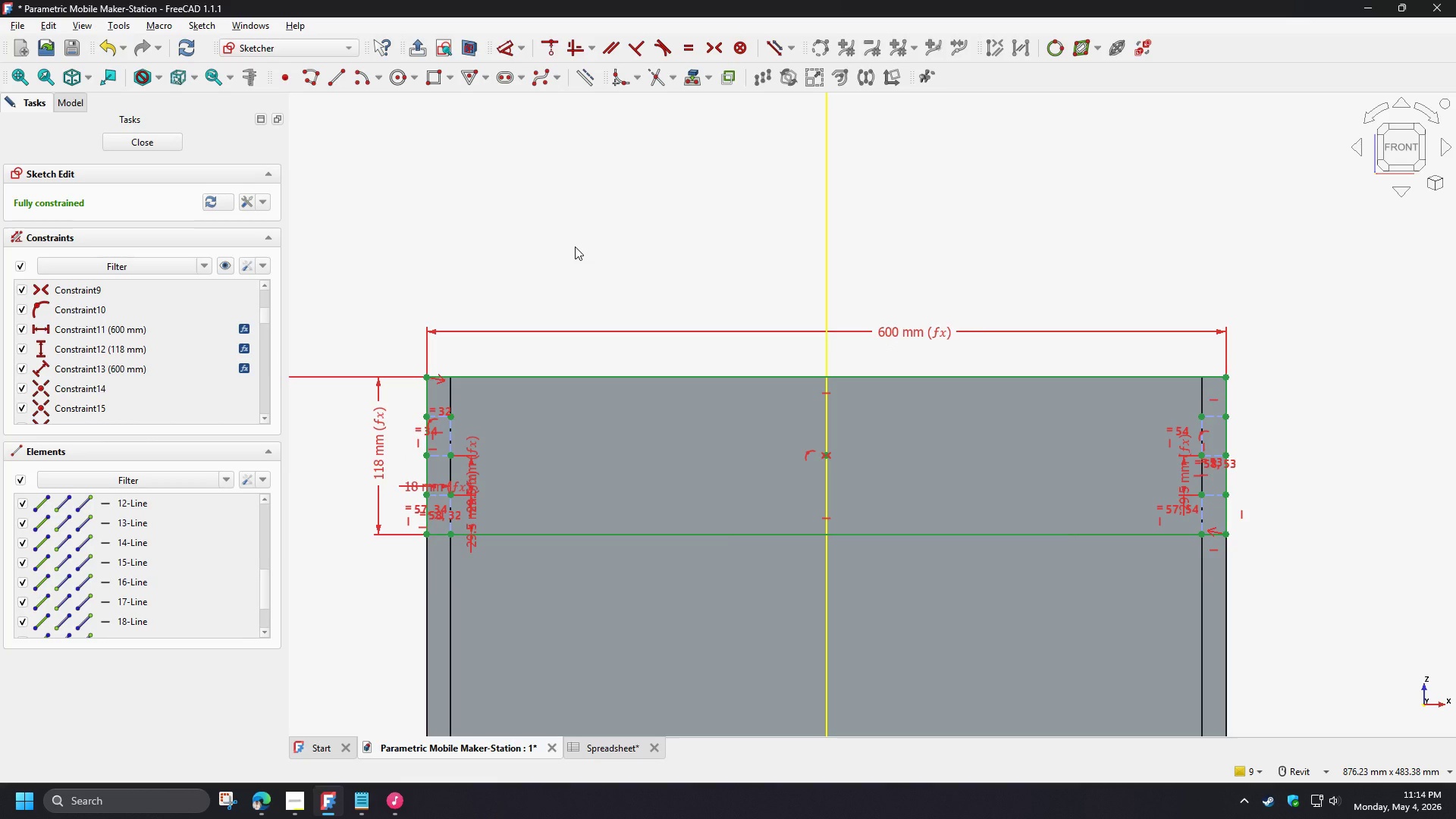 
left_click([174, 141])
 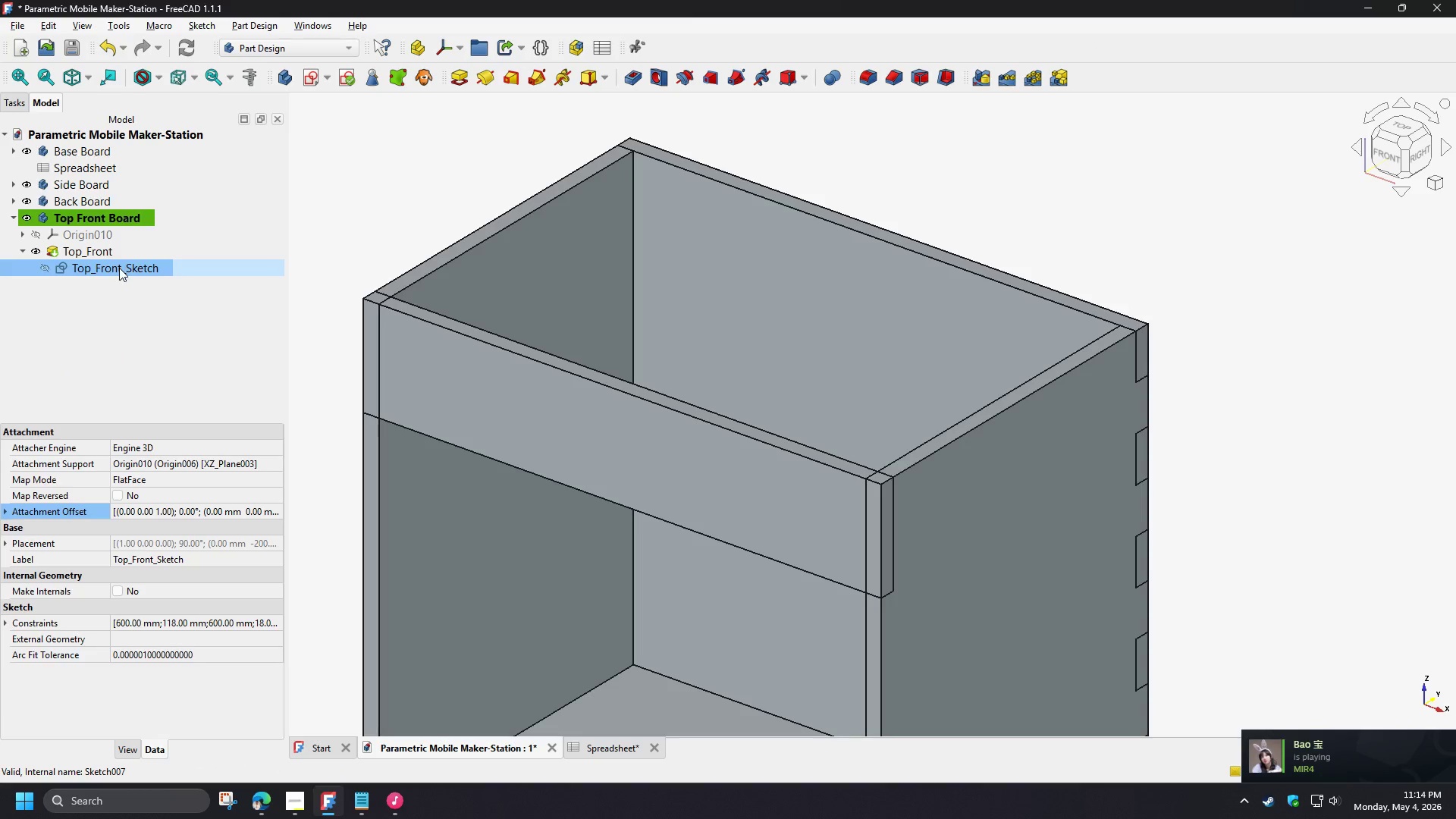 
left_click([119, 268])
 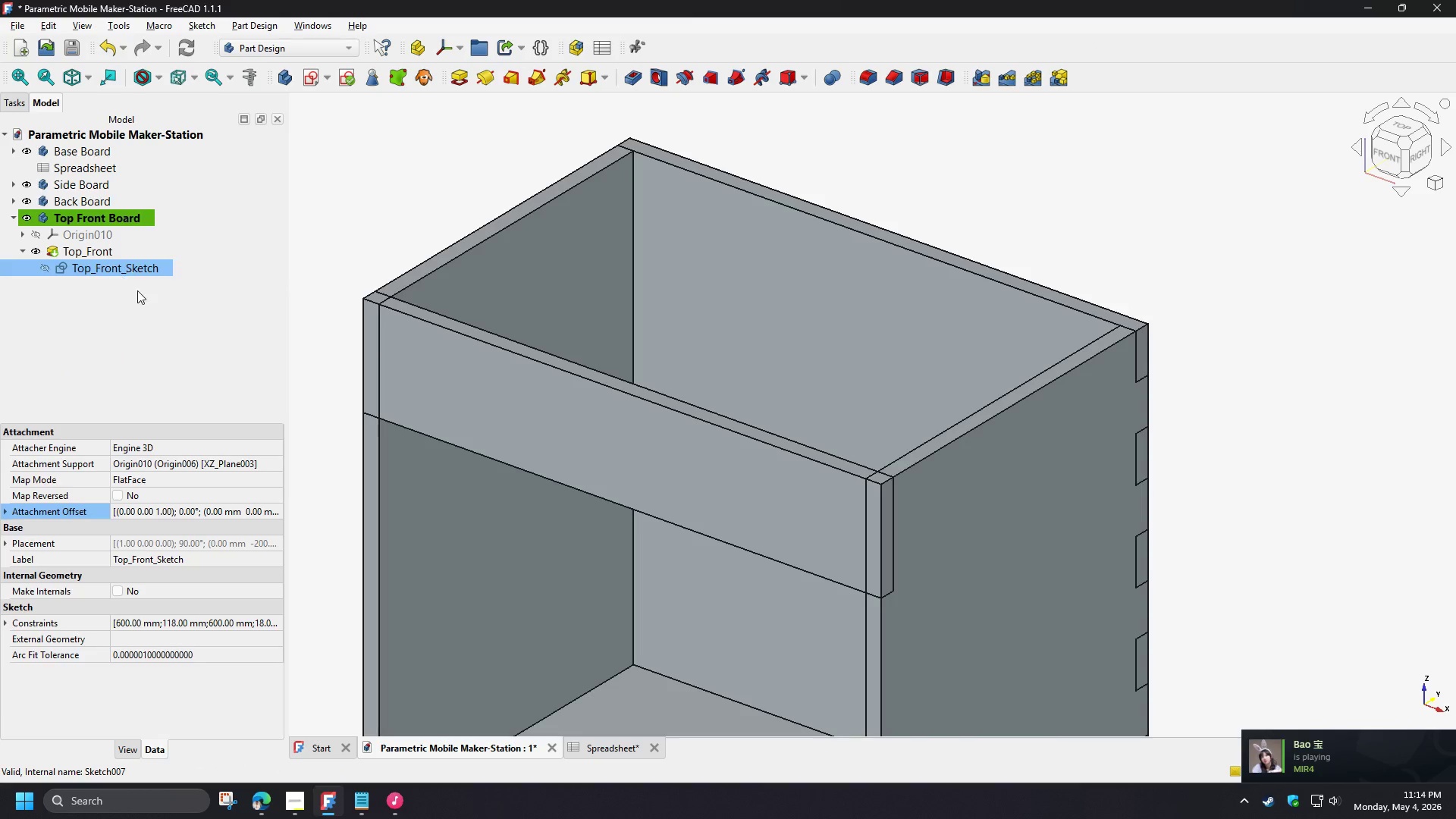 
key(Control+C)
 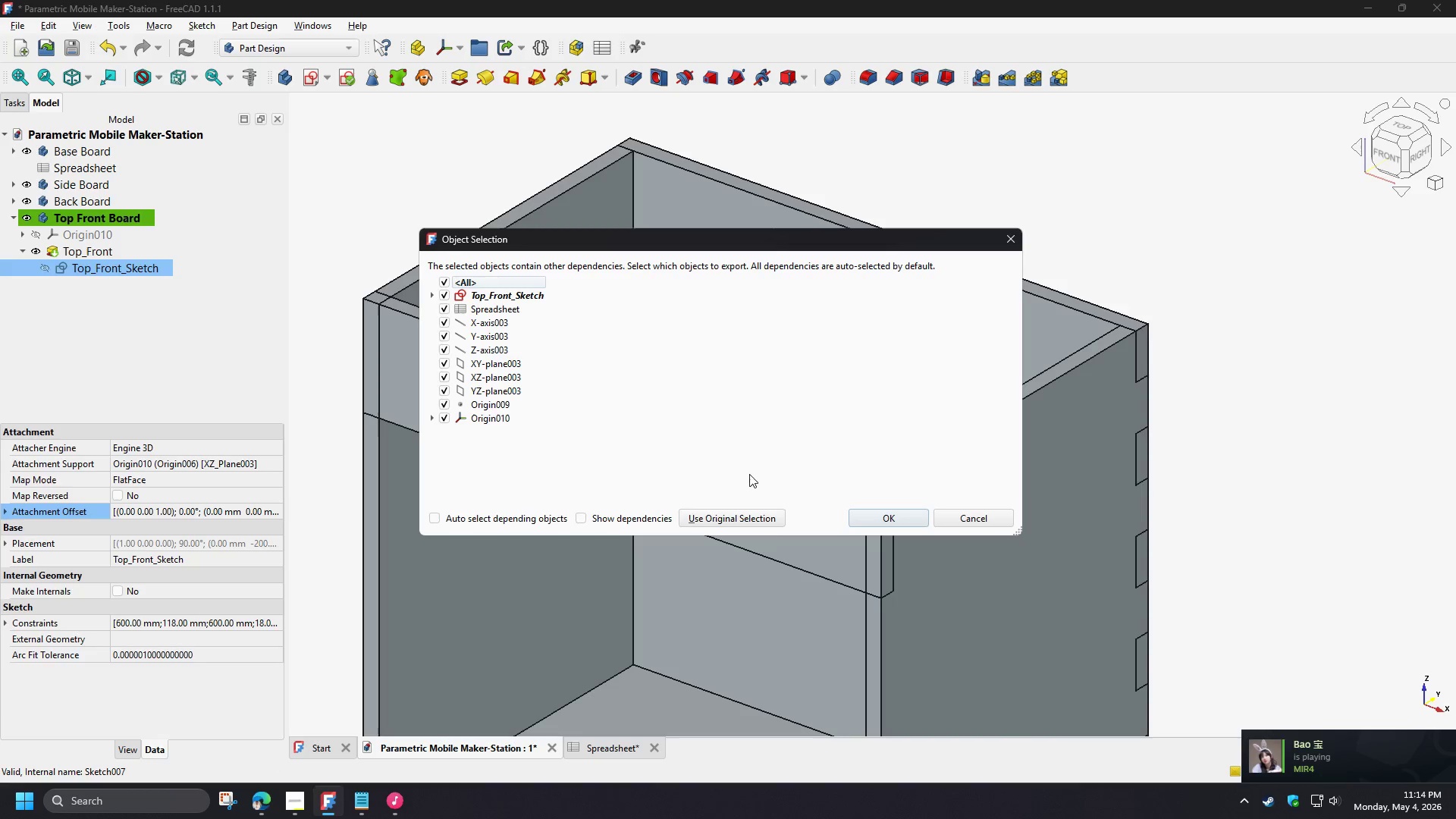 
left_click([727, 519])
 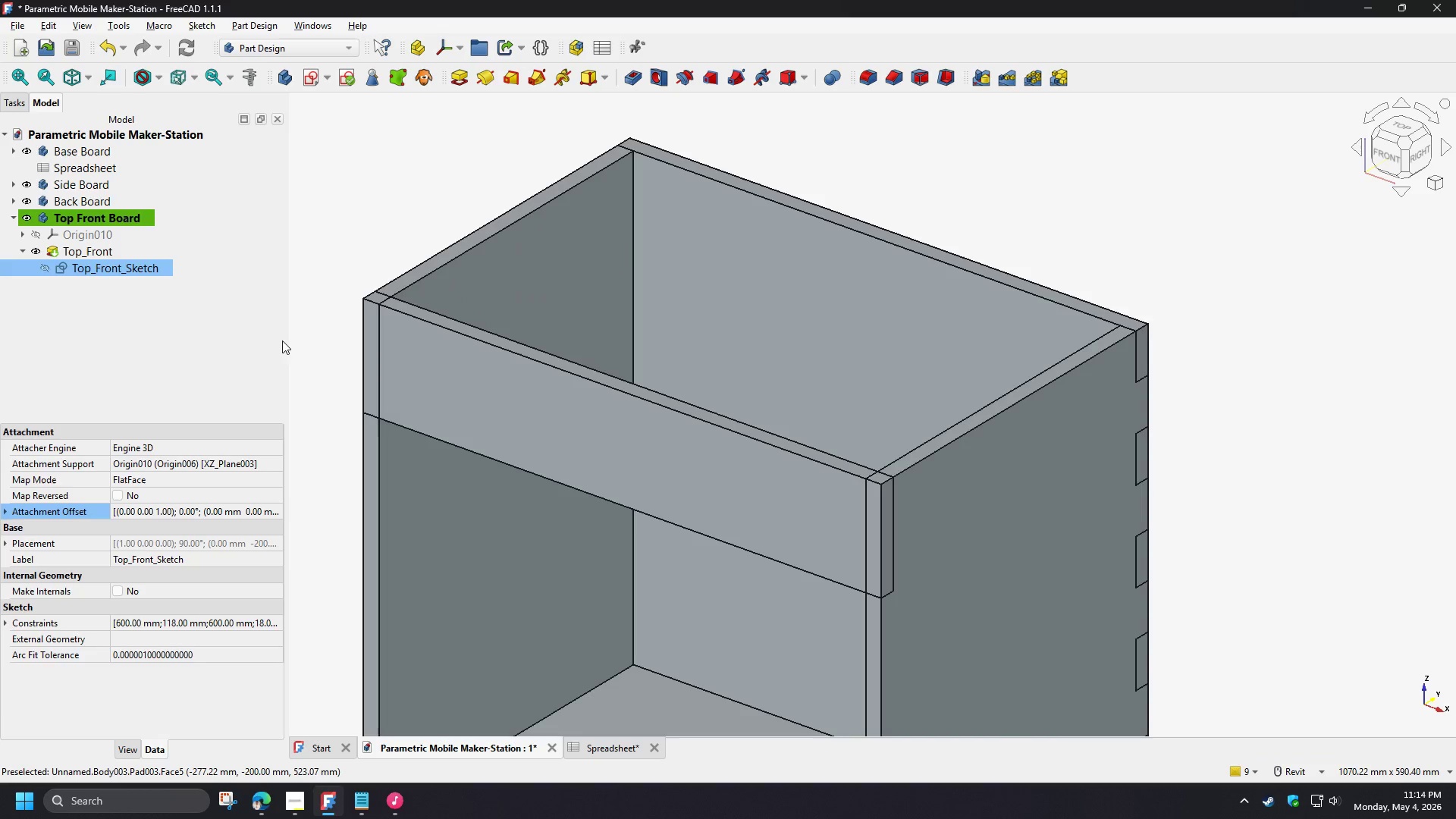 
left_click([108, 322])
 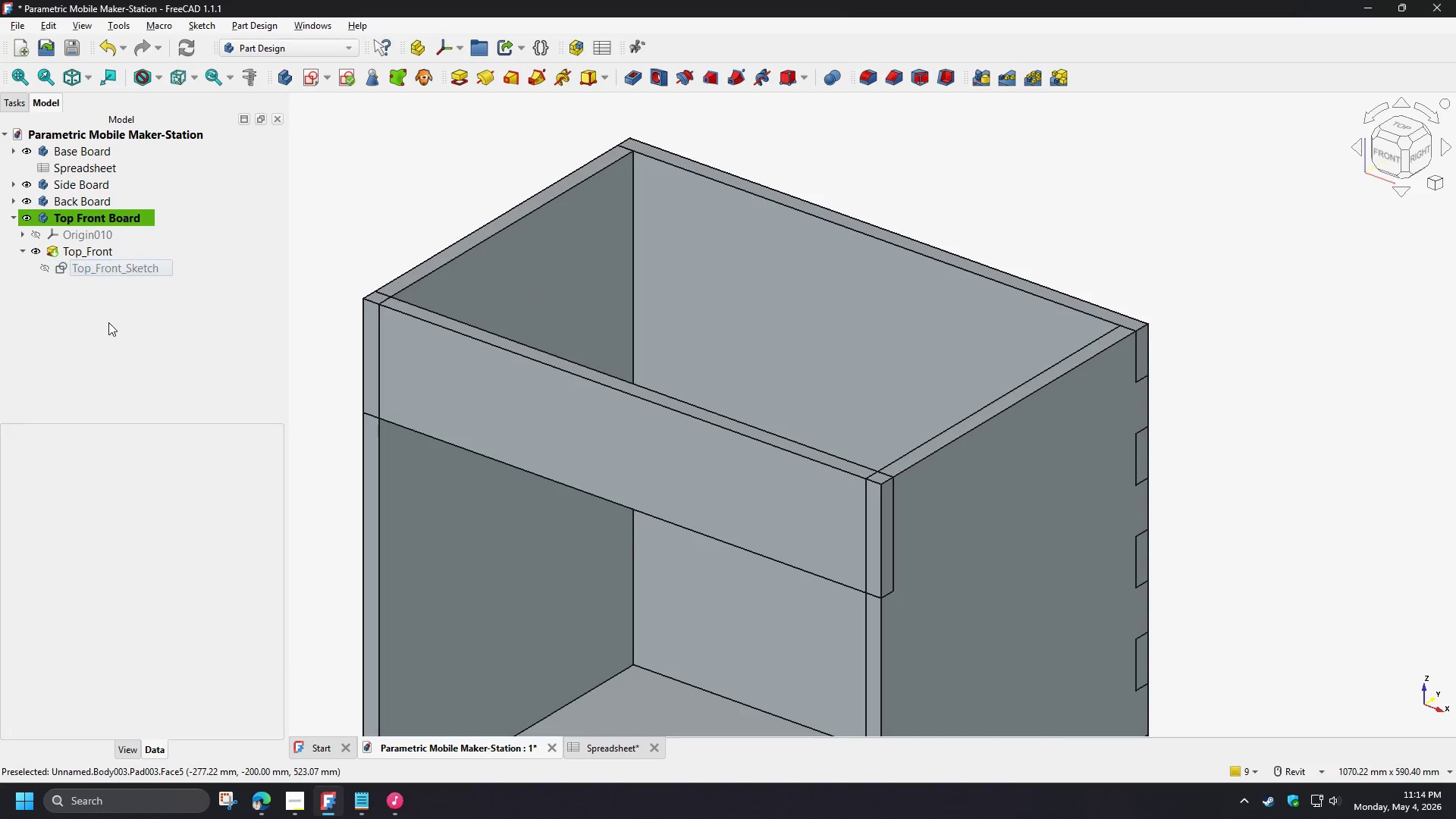 
key(Control+V)
 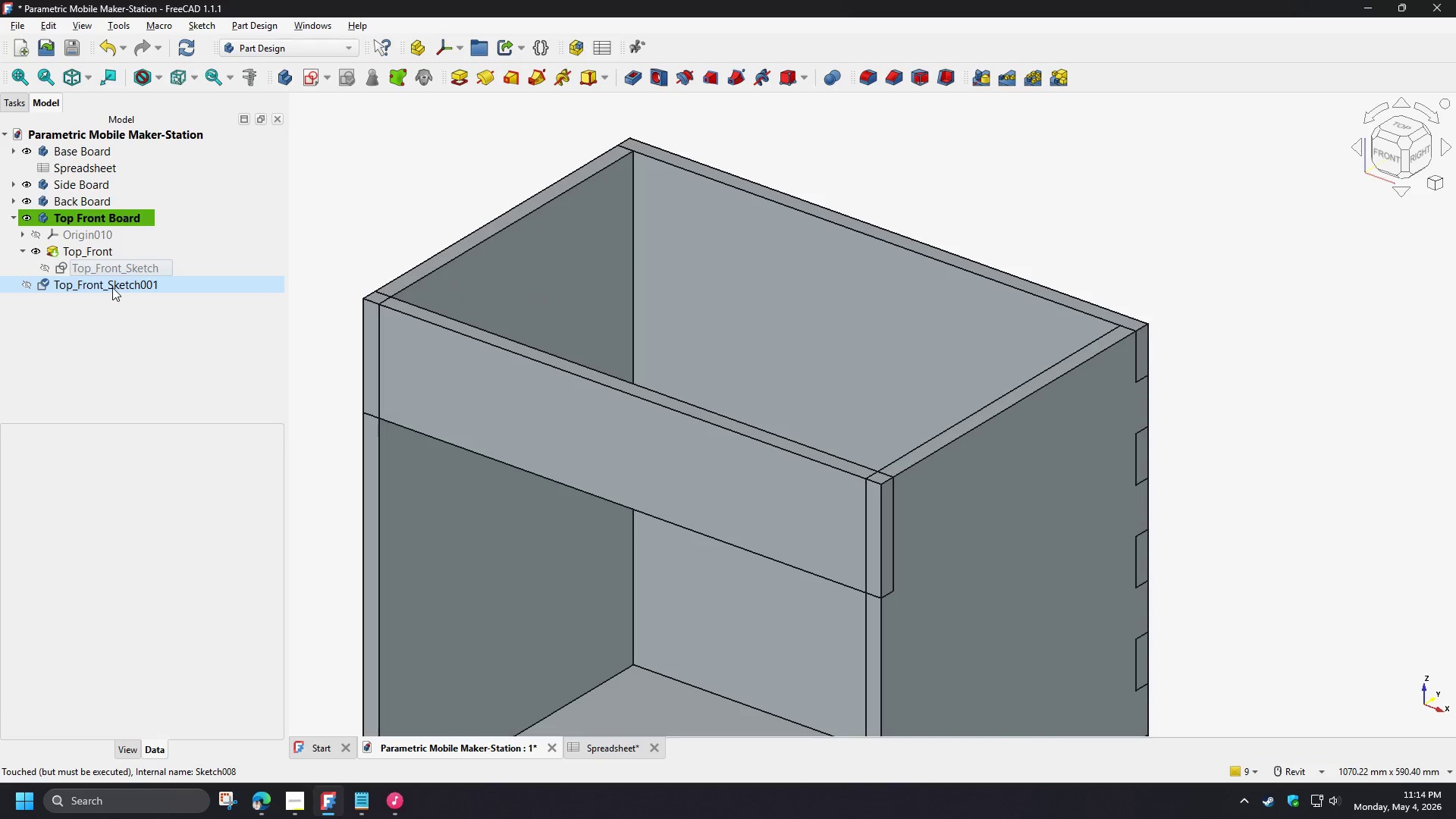 
left_click_drag(start_coordinate=[111, 287], to_coordinate=[112, 221])
 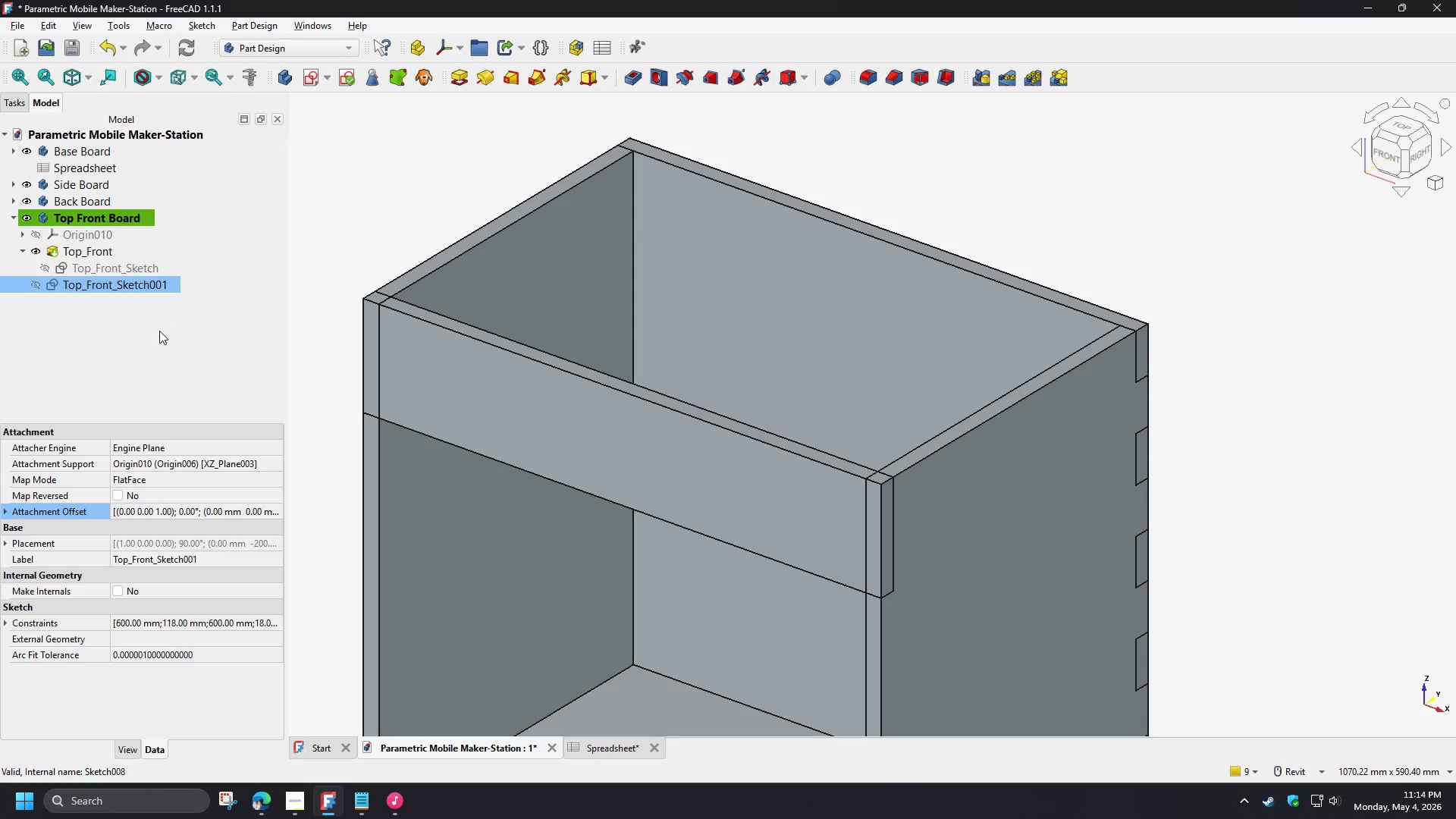 
key(F2)
 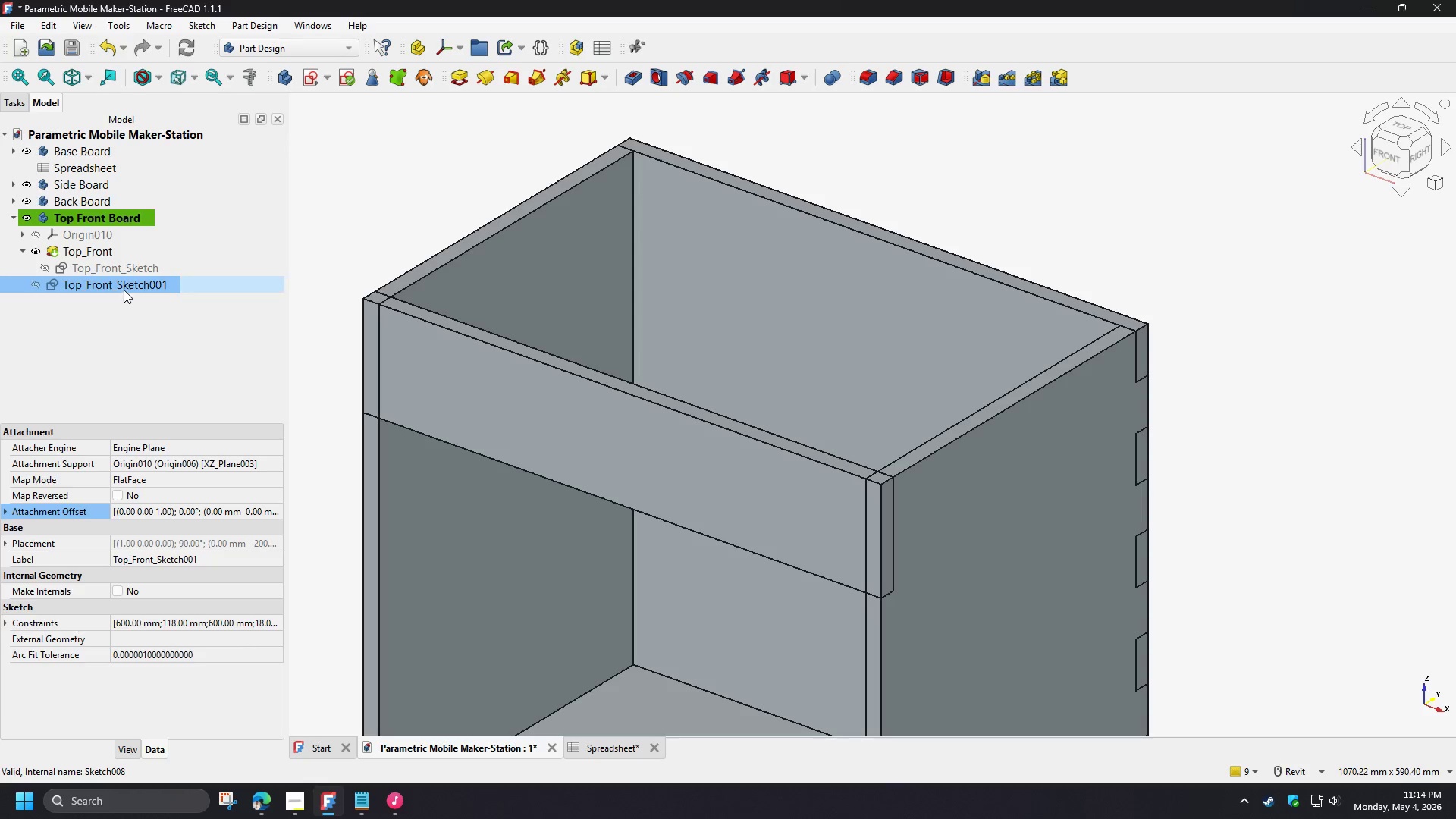 
left_click([124, 290])
 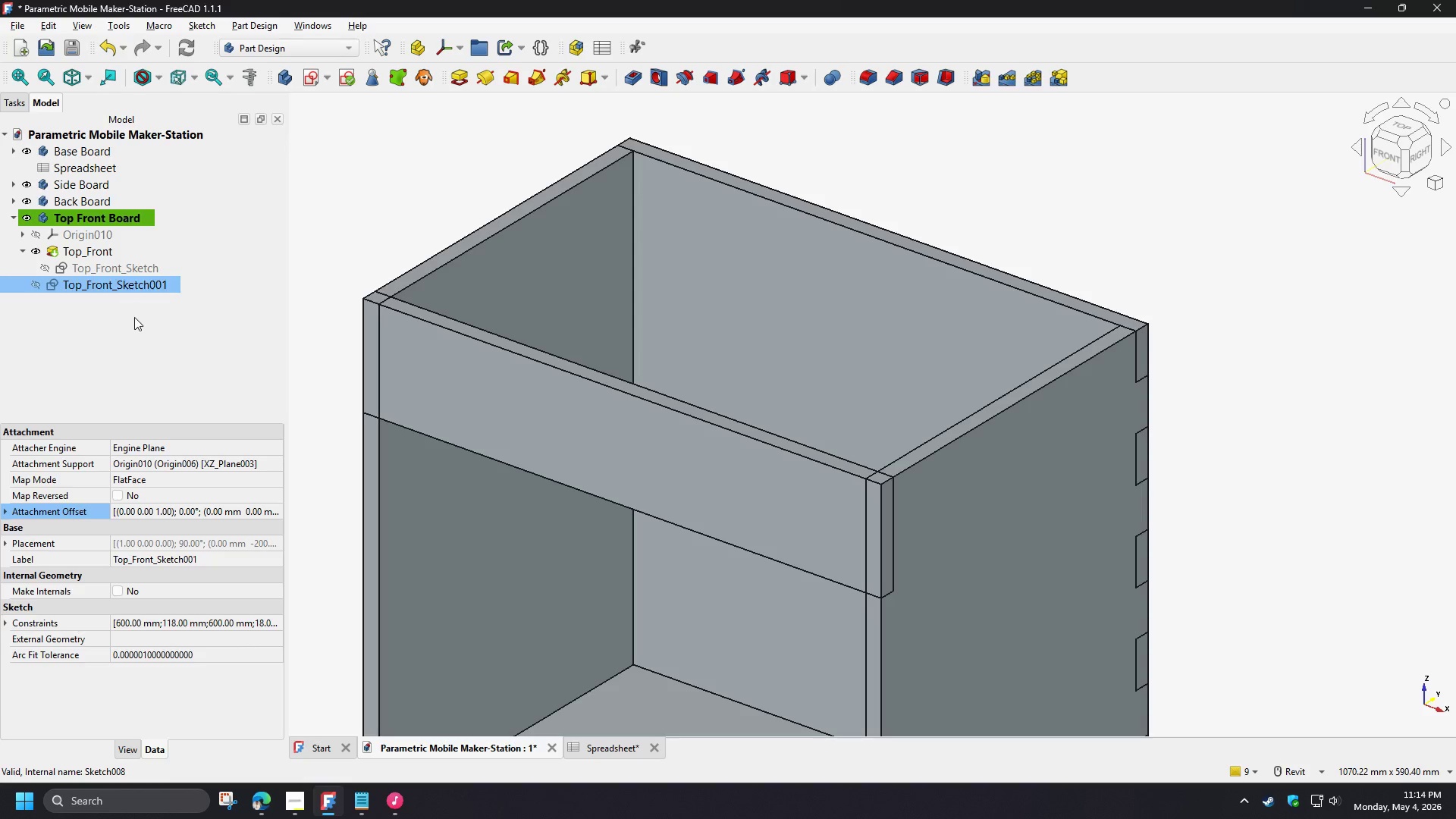 
key(F2)
 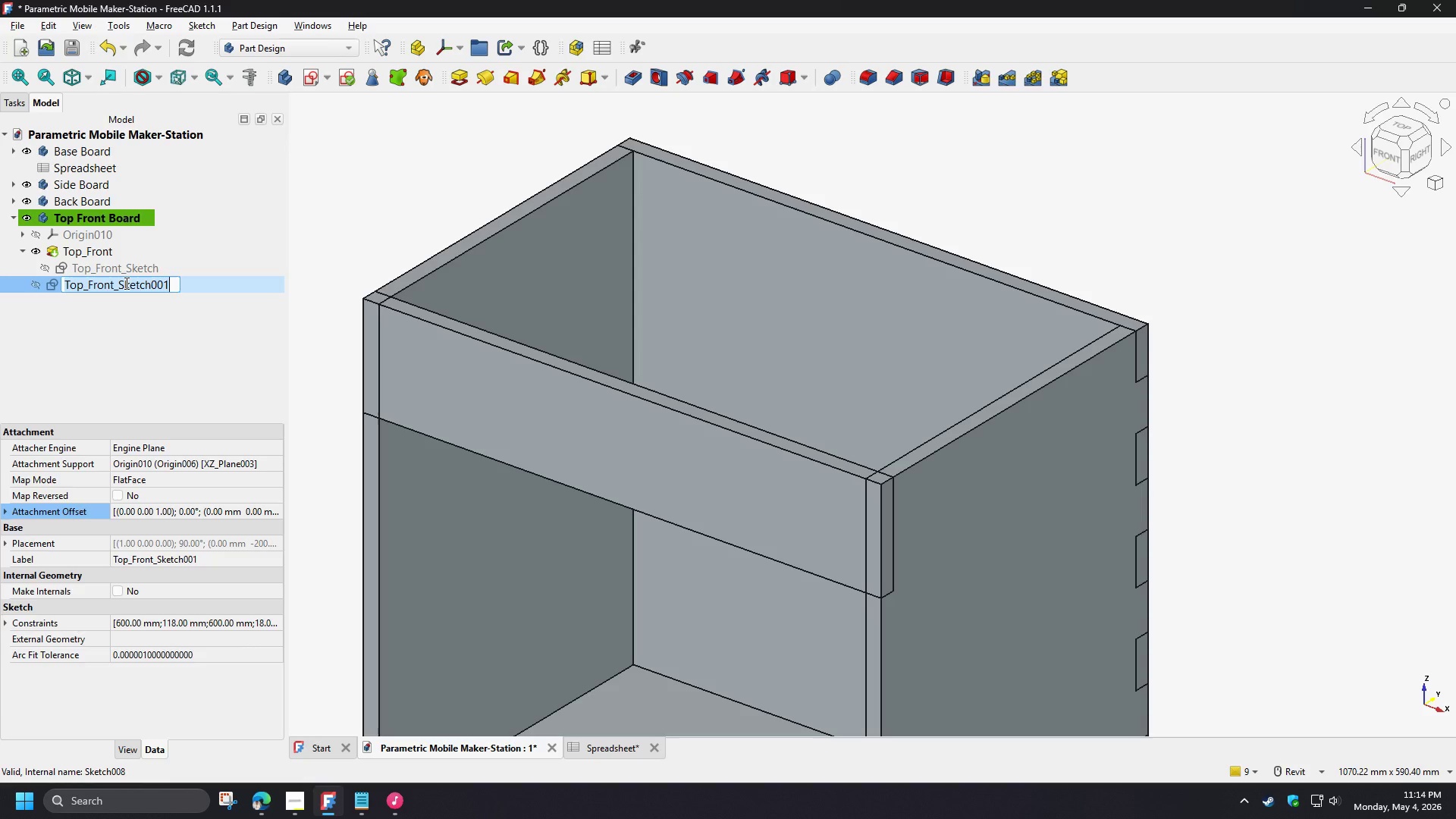 
left_click([125, 283])
 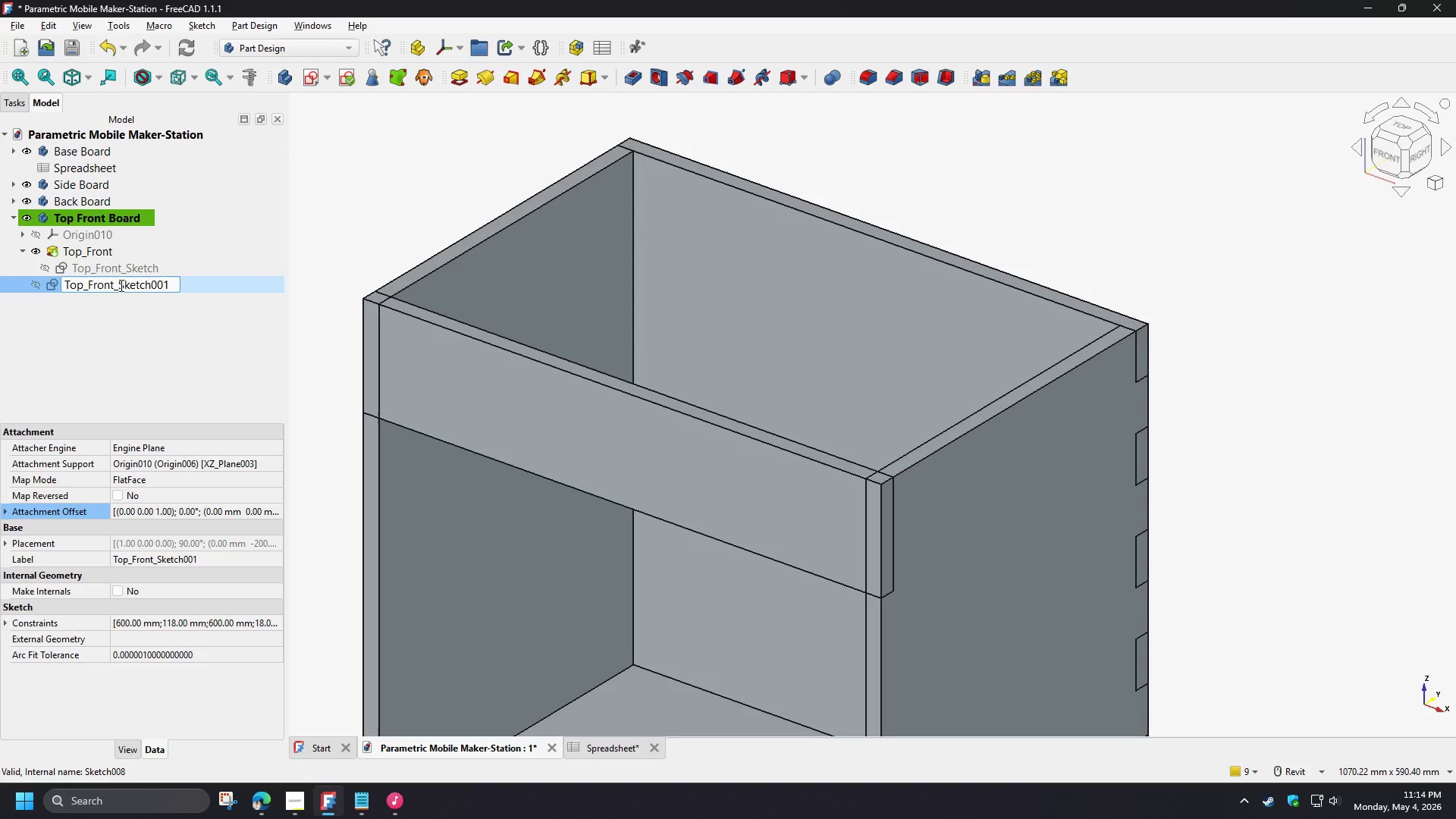 
left_click_drag(start_coordinate=[120, 285], to_coordinate=[234, 297])
 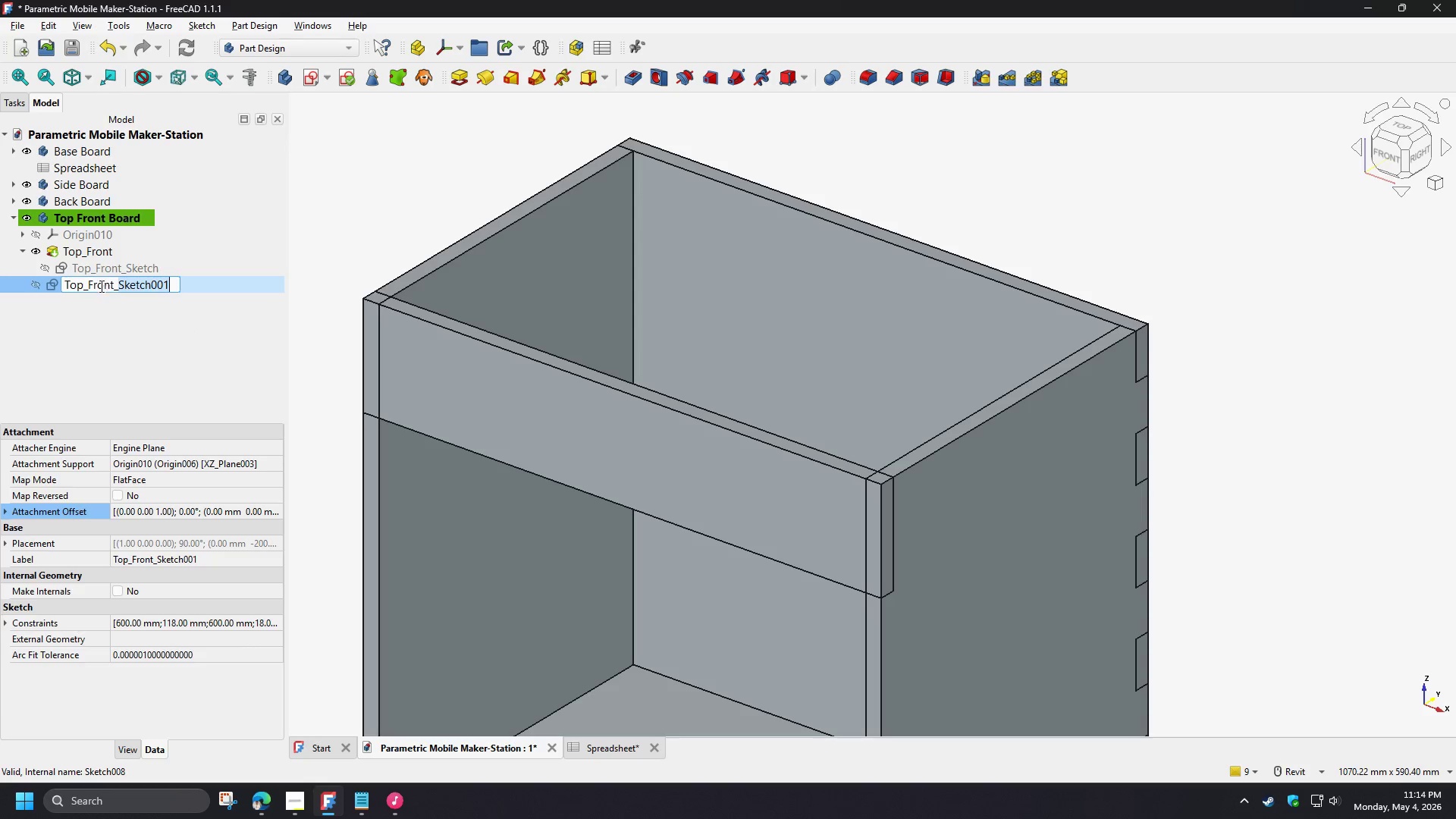 
left_click([95, 281])
 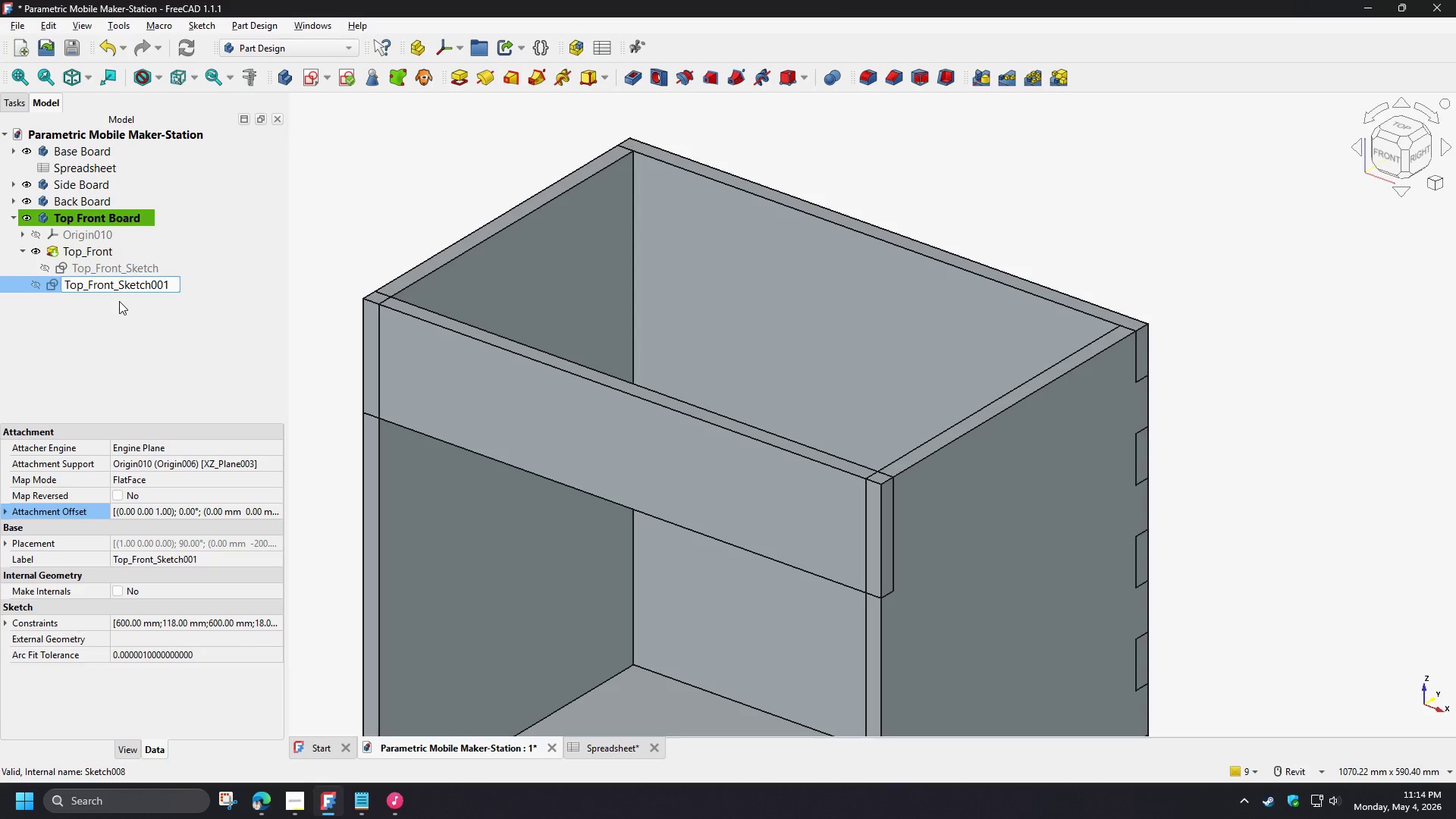 
wait(6.99)
 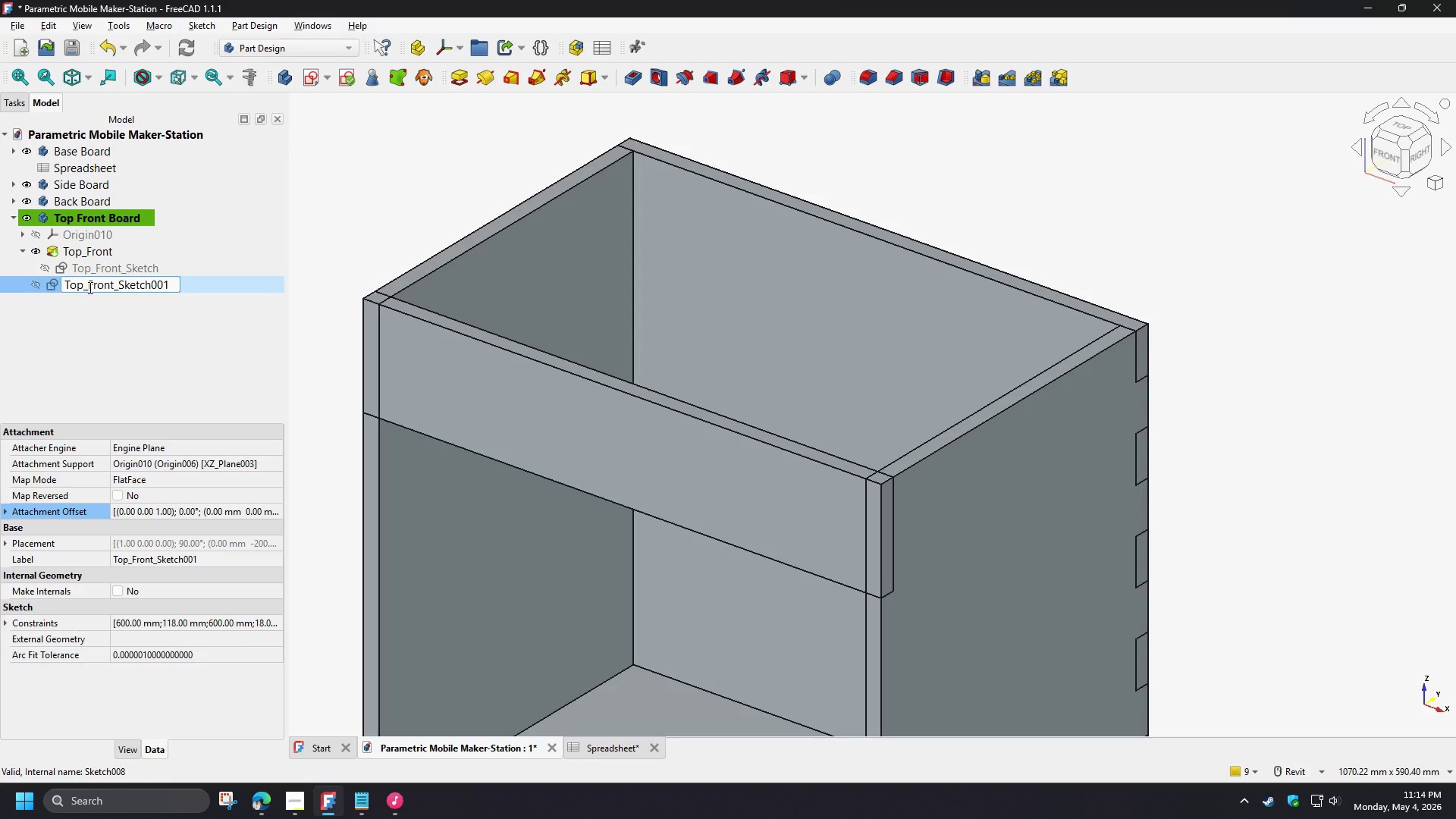 
key(Control+A)
 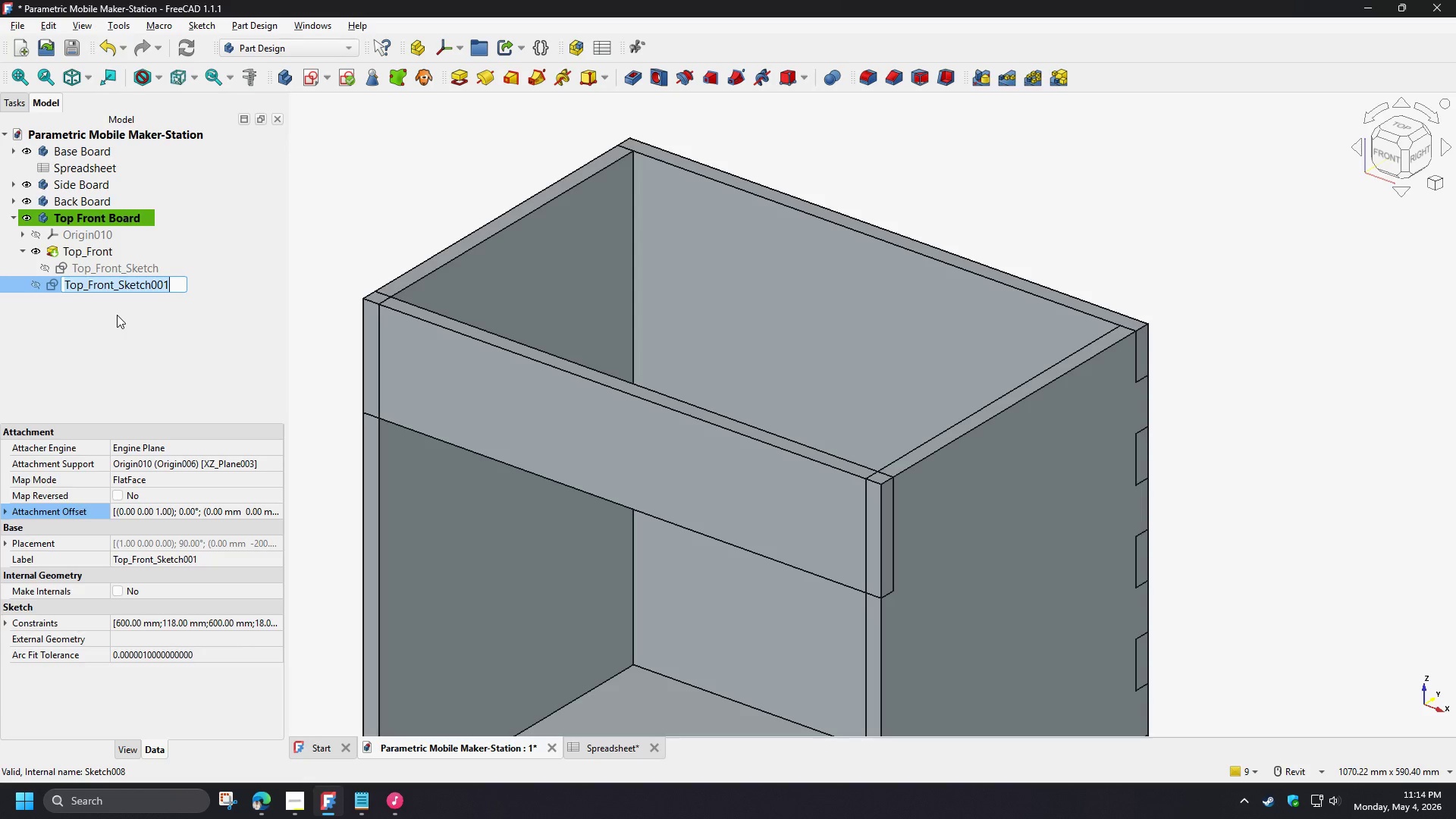 
type(SideS)
key(Backspace)
type(_s)
key(Backspace)
type(Slot)
 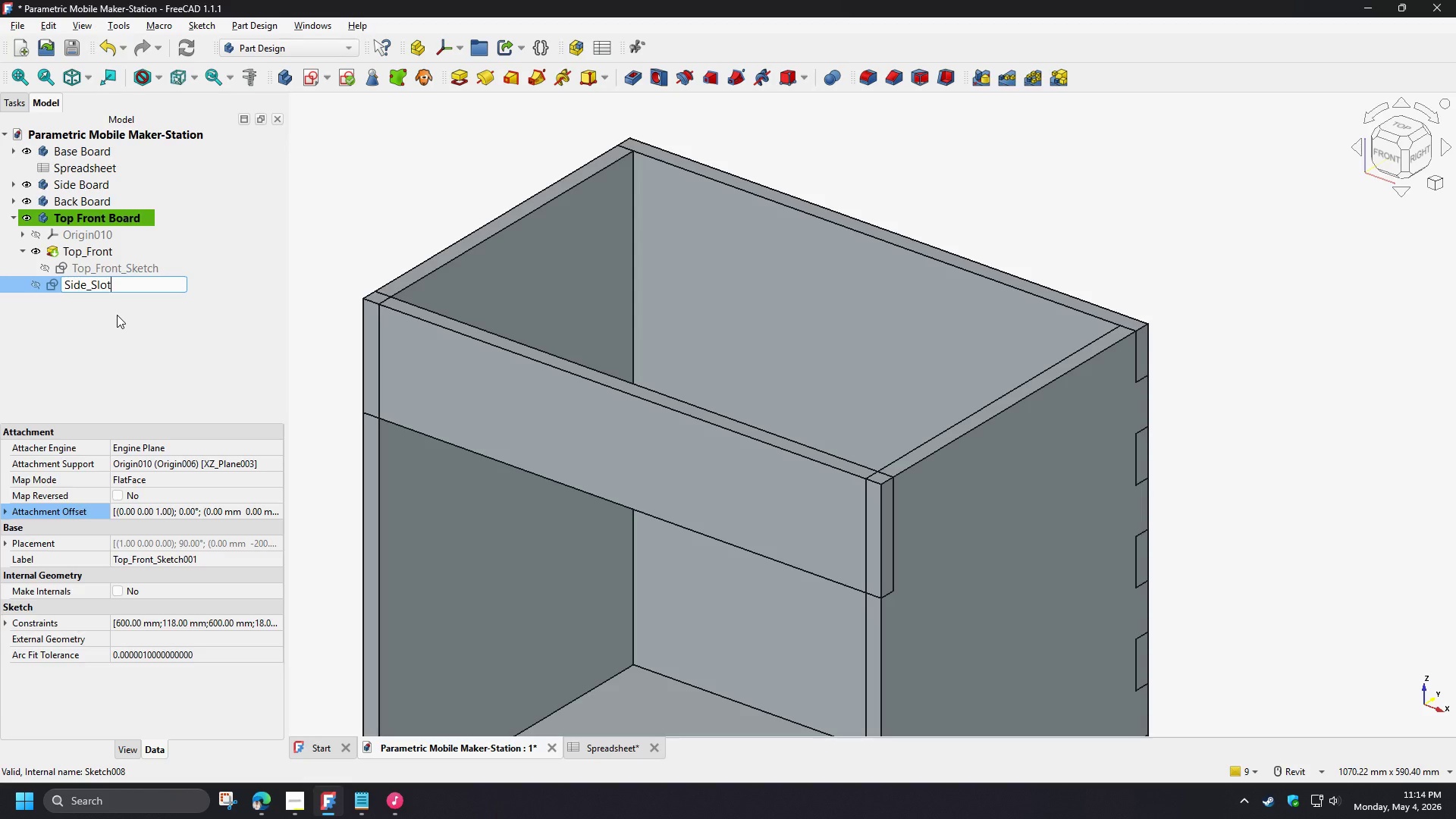 
left_click([117, 315])
 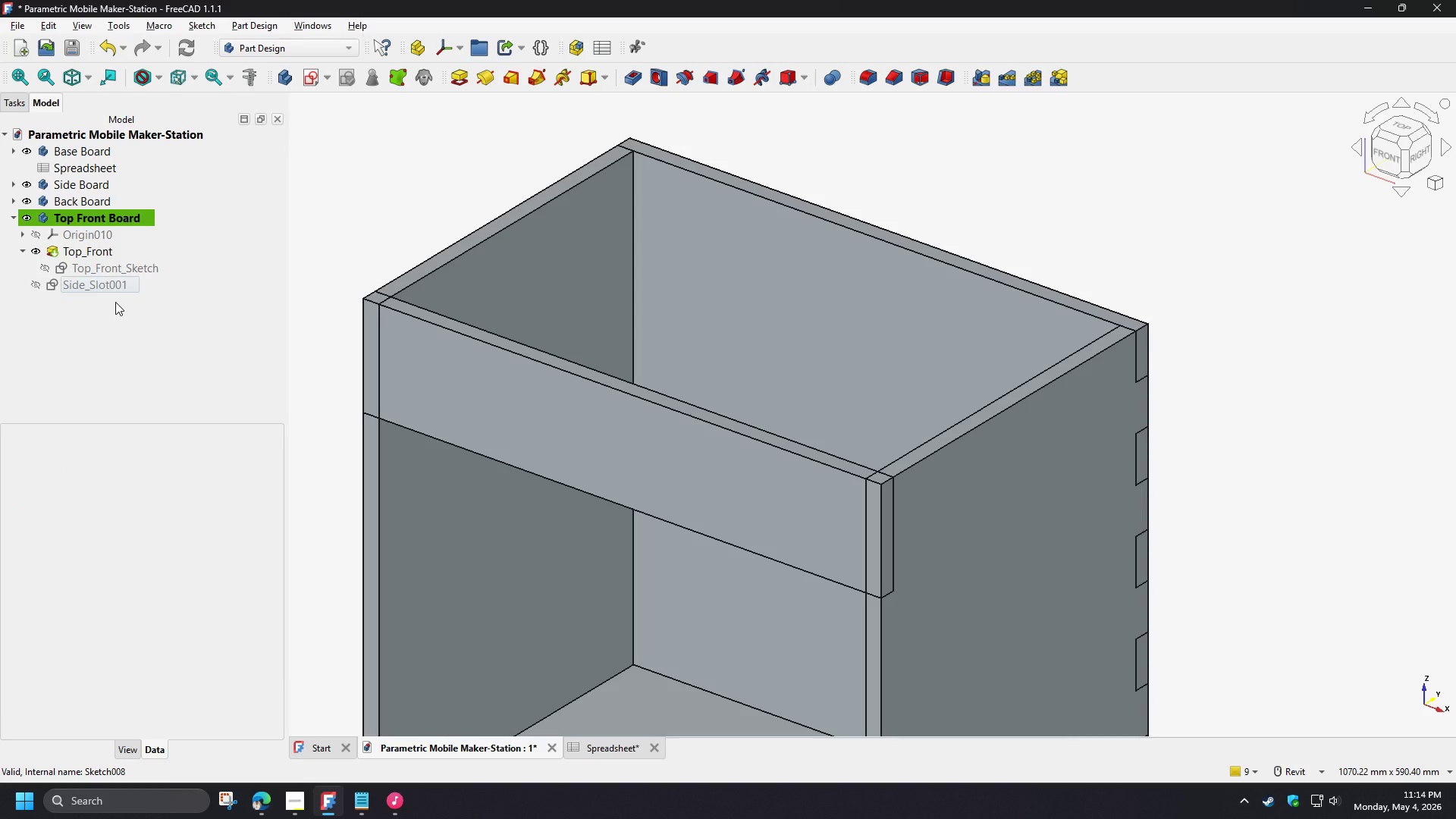 
left_click([108, 293])
 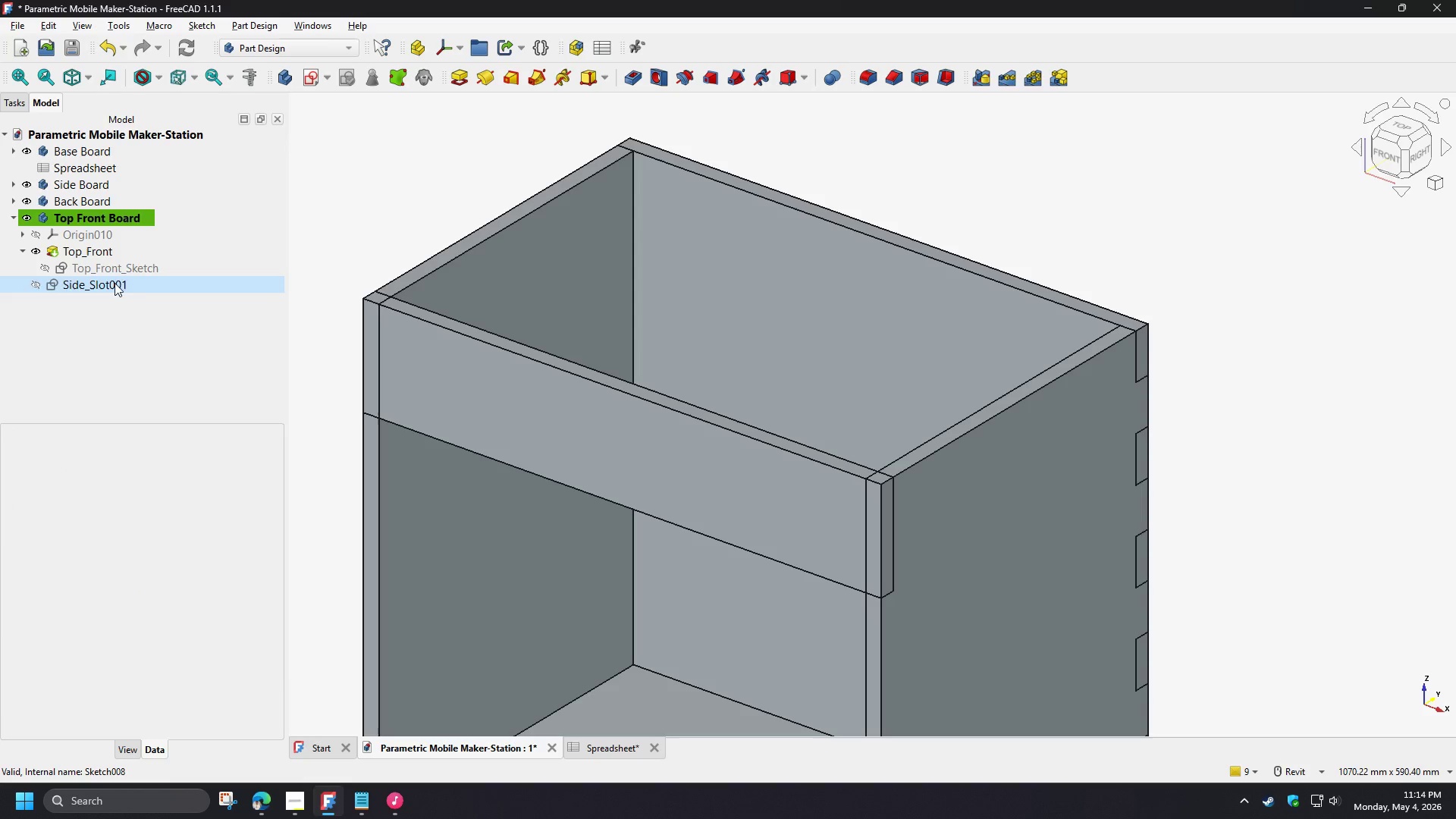 
double_click([115, 283])
 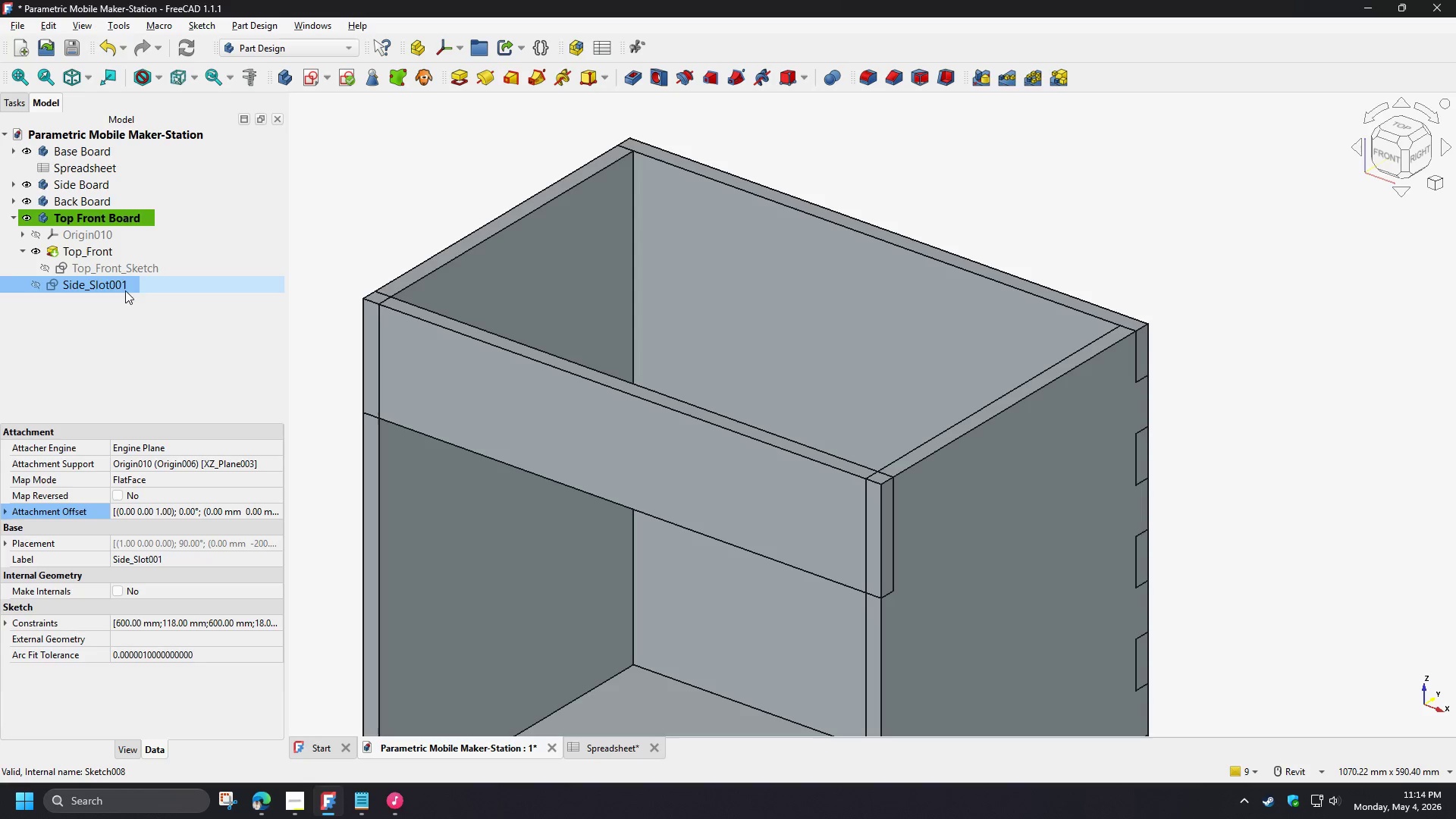 
key(F2)
 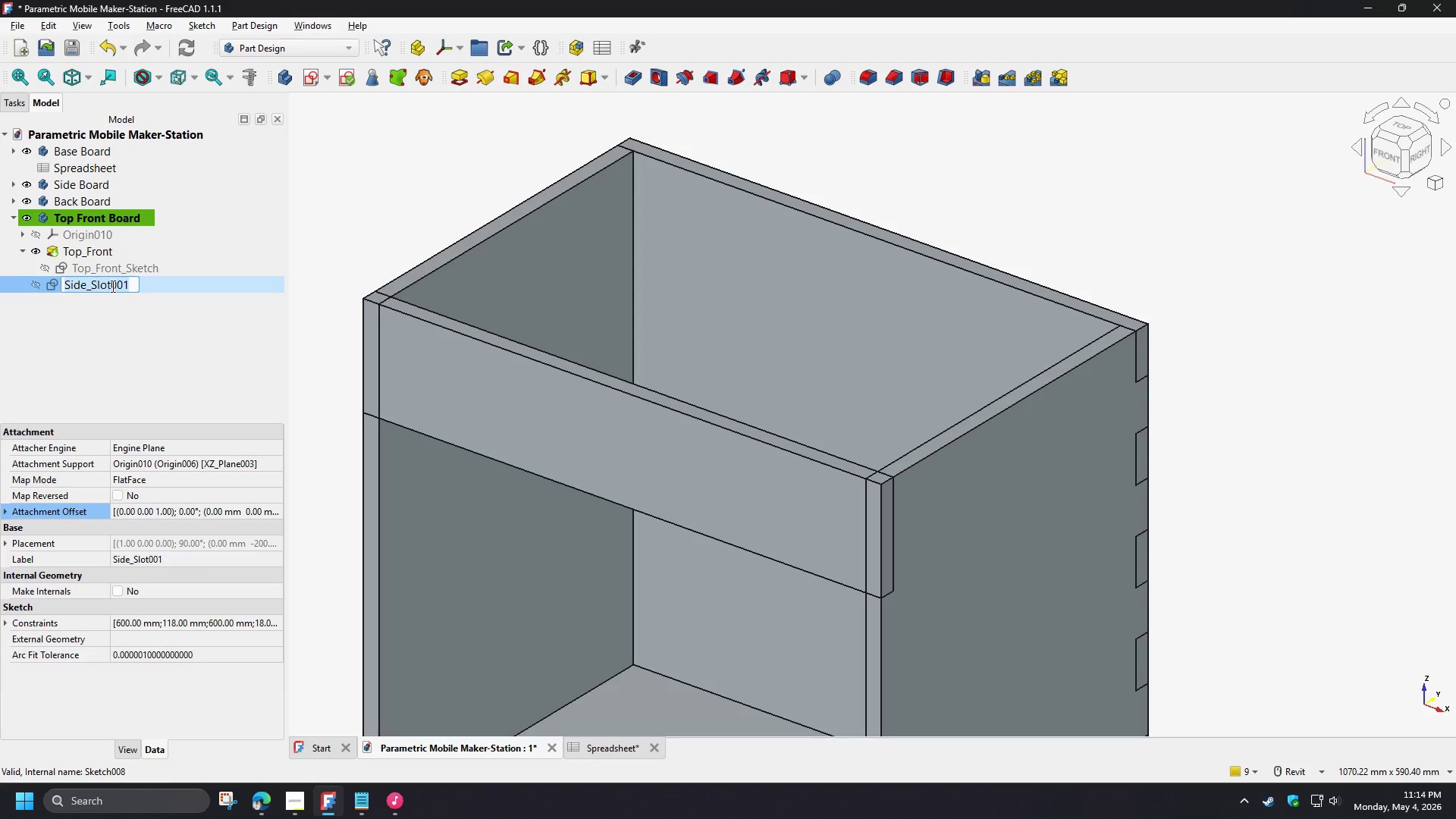 
left_click_drag(start_coordinate=[111, 286], to_coordinate=[140, 289])
 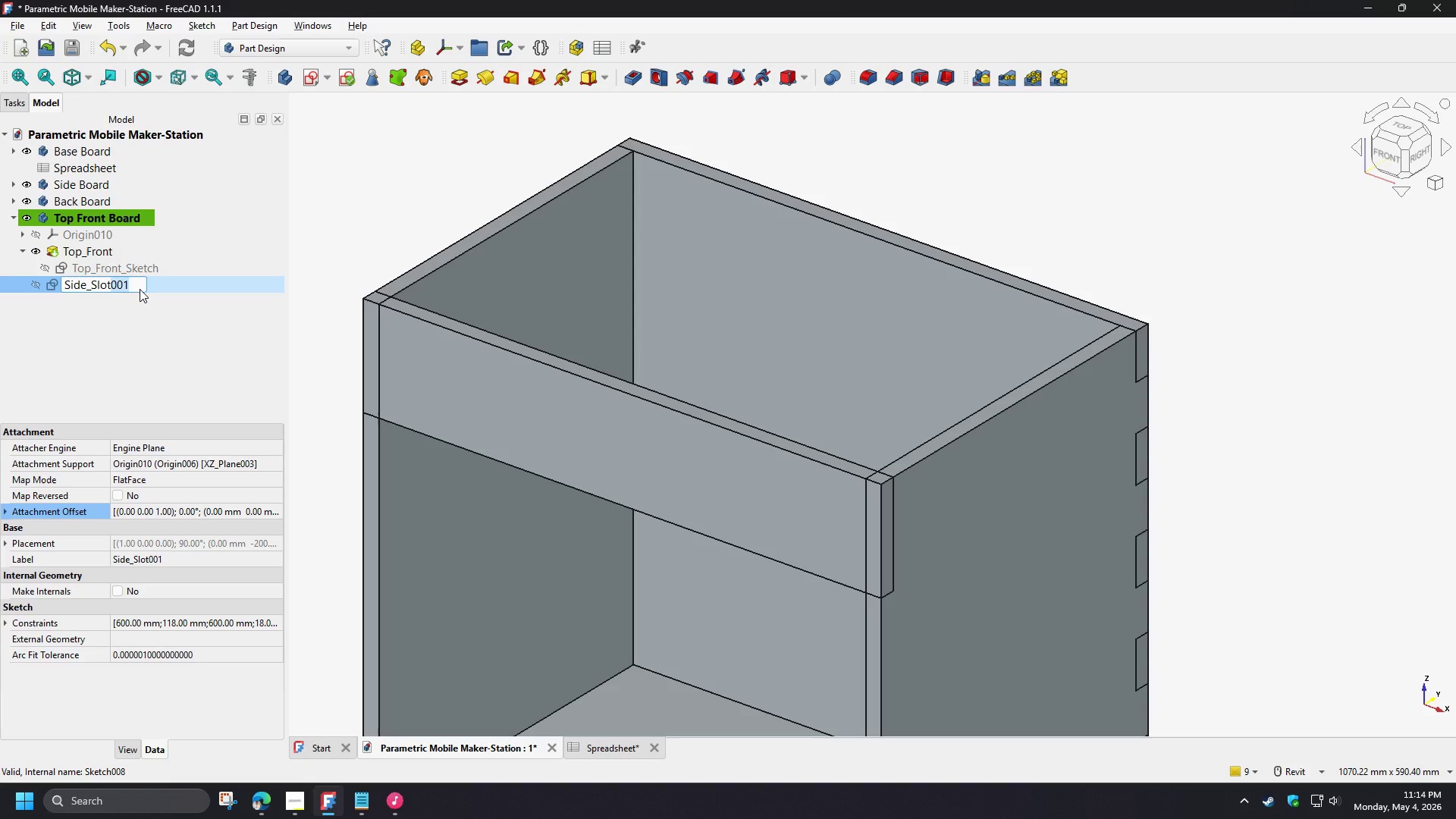 
type(_Sketch)
key(NumpadEnter)
 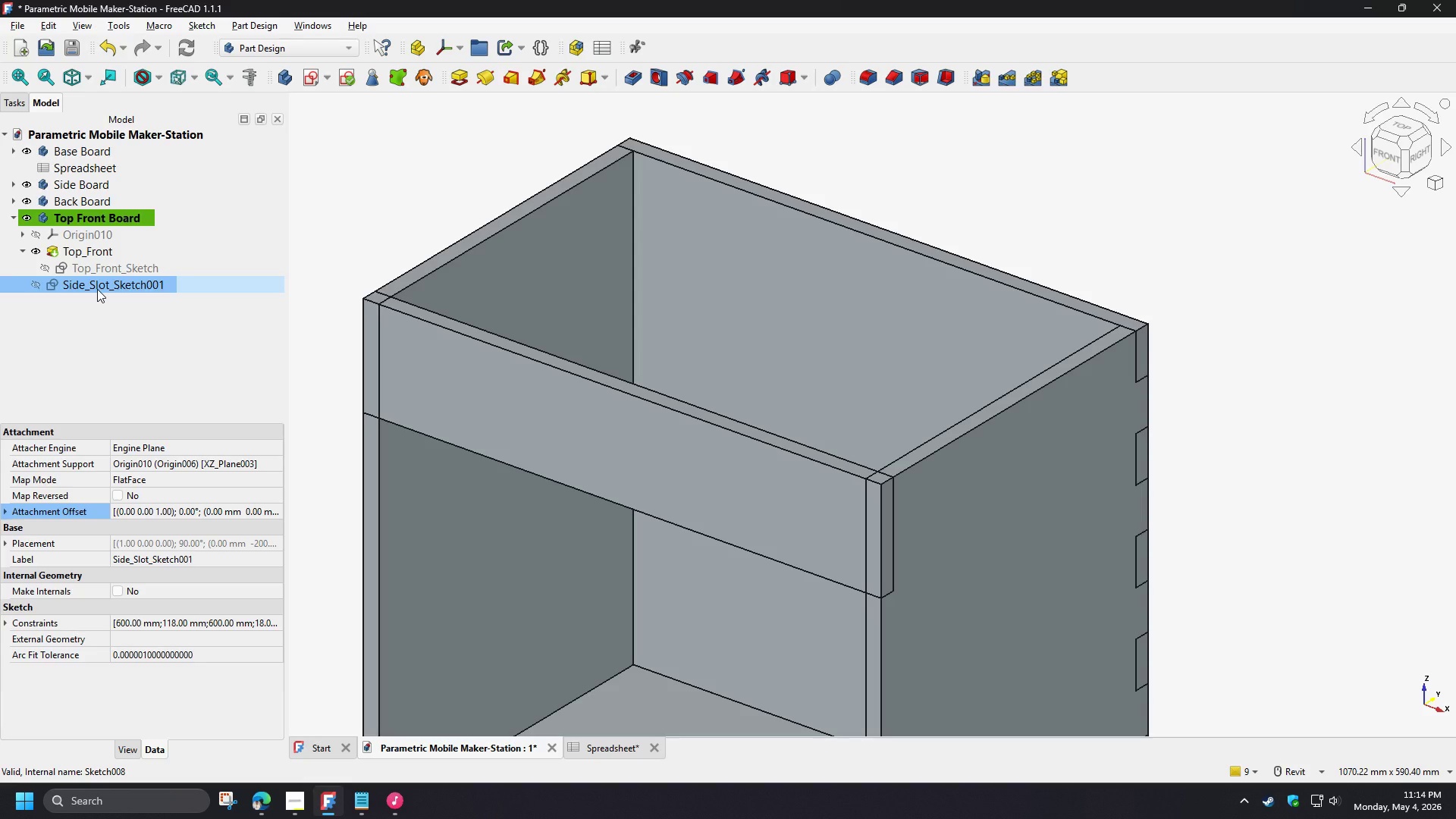 
double_click([97, 289])
 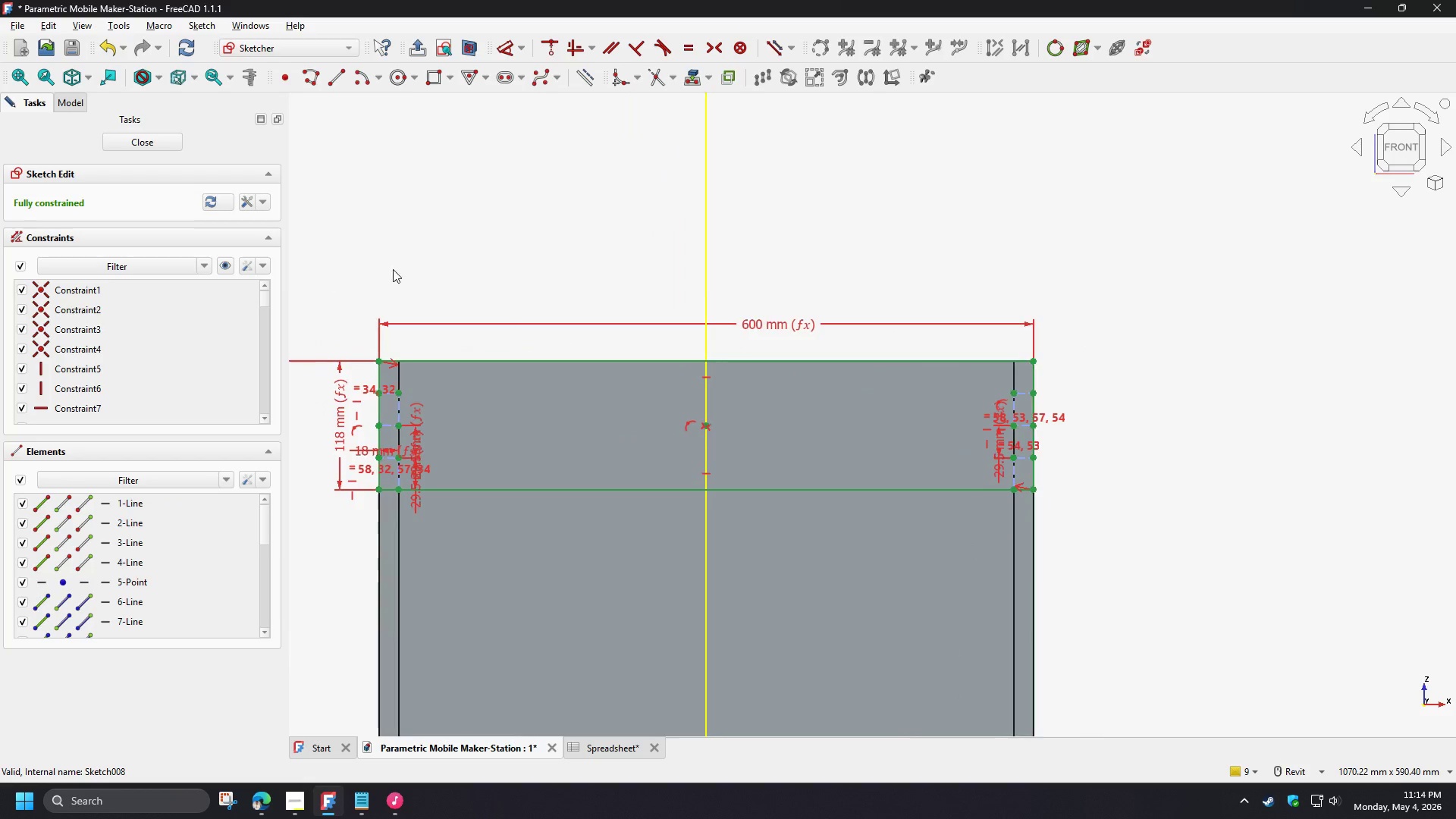 
scroll: coordinate [427, 271], scroll_direction: down, amount: 2.0
 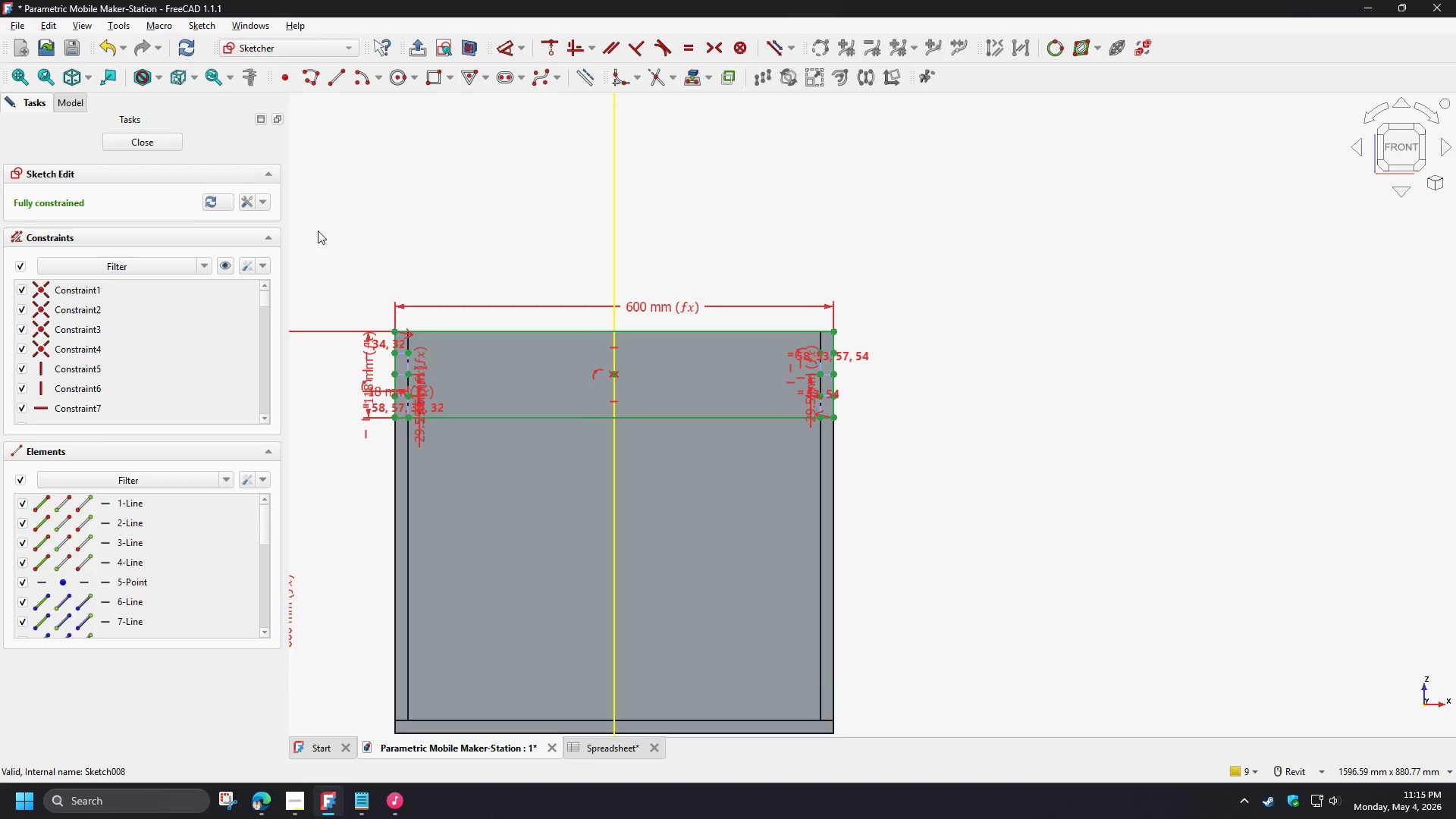 
left_click_drag(start_coordinate=[318, 228], to_coordinate=[1012, 484])
 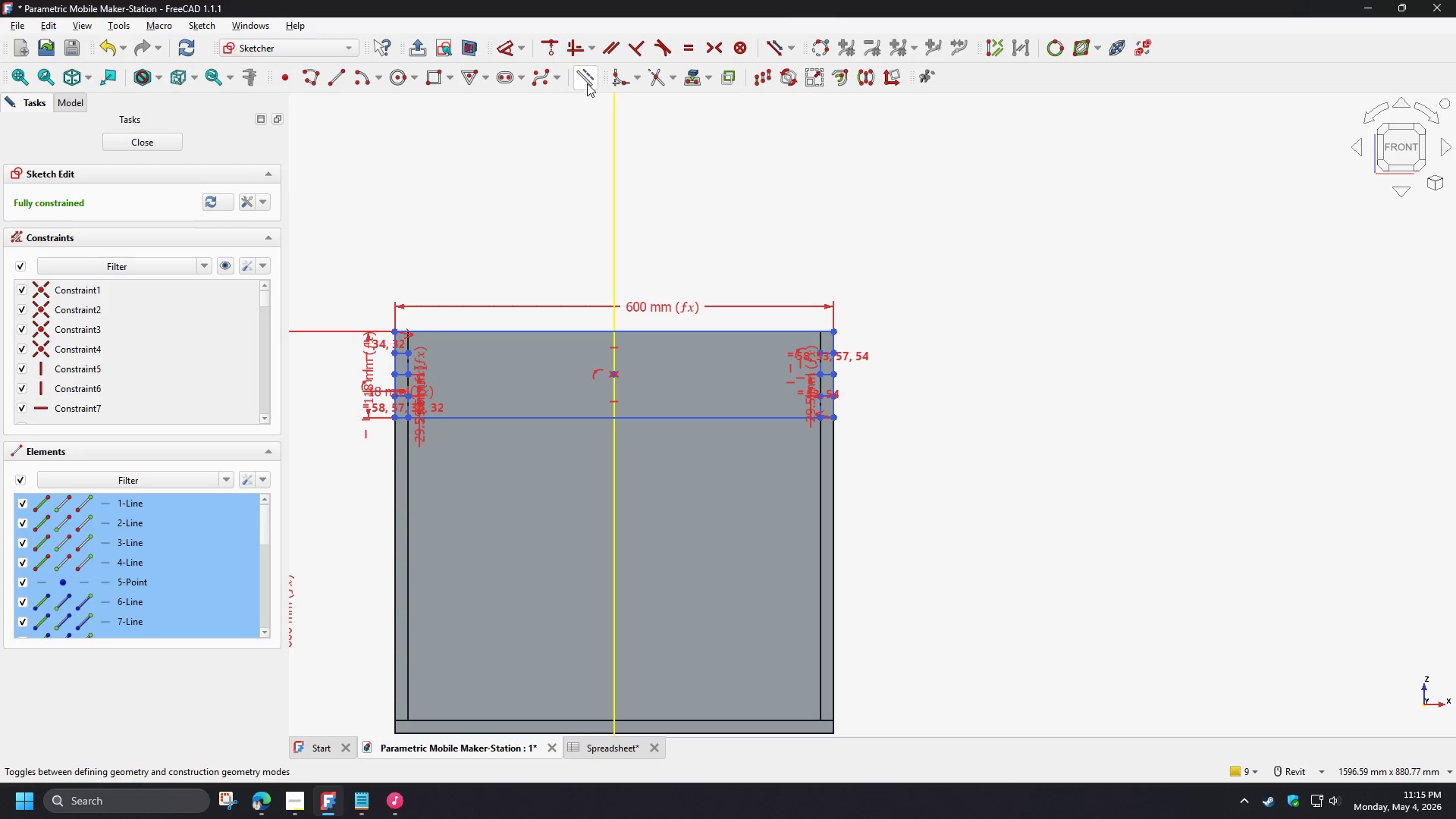 
left_click([587, 83])
 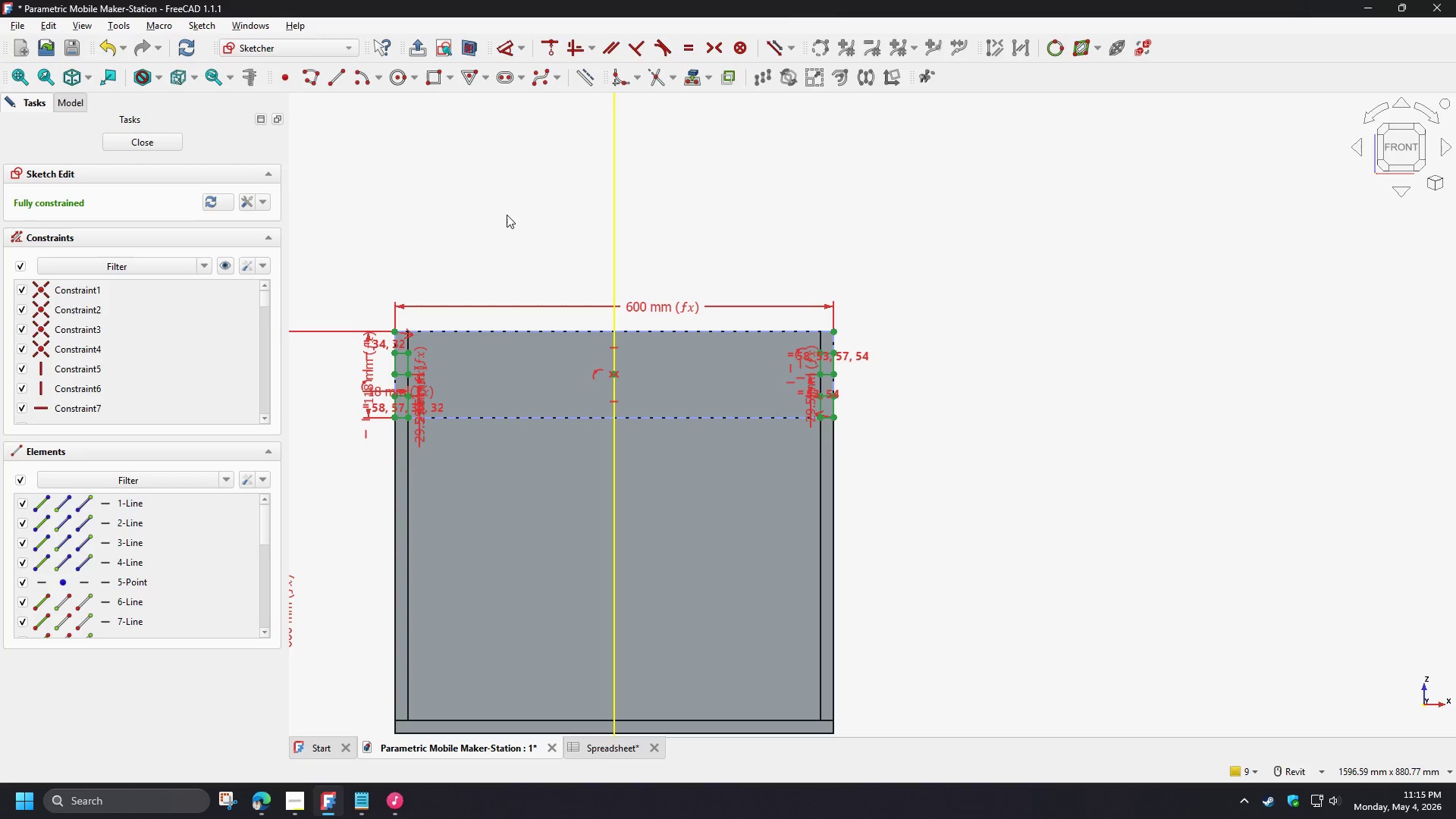 
left_click([506, 218])
 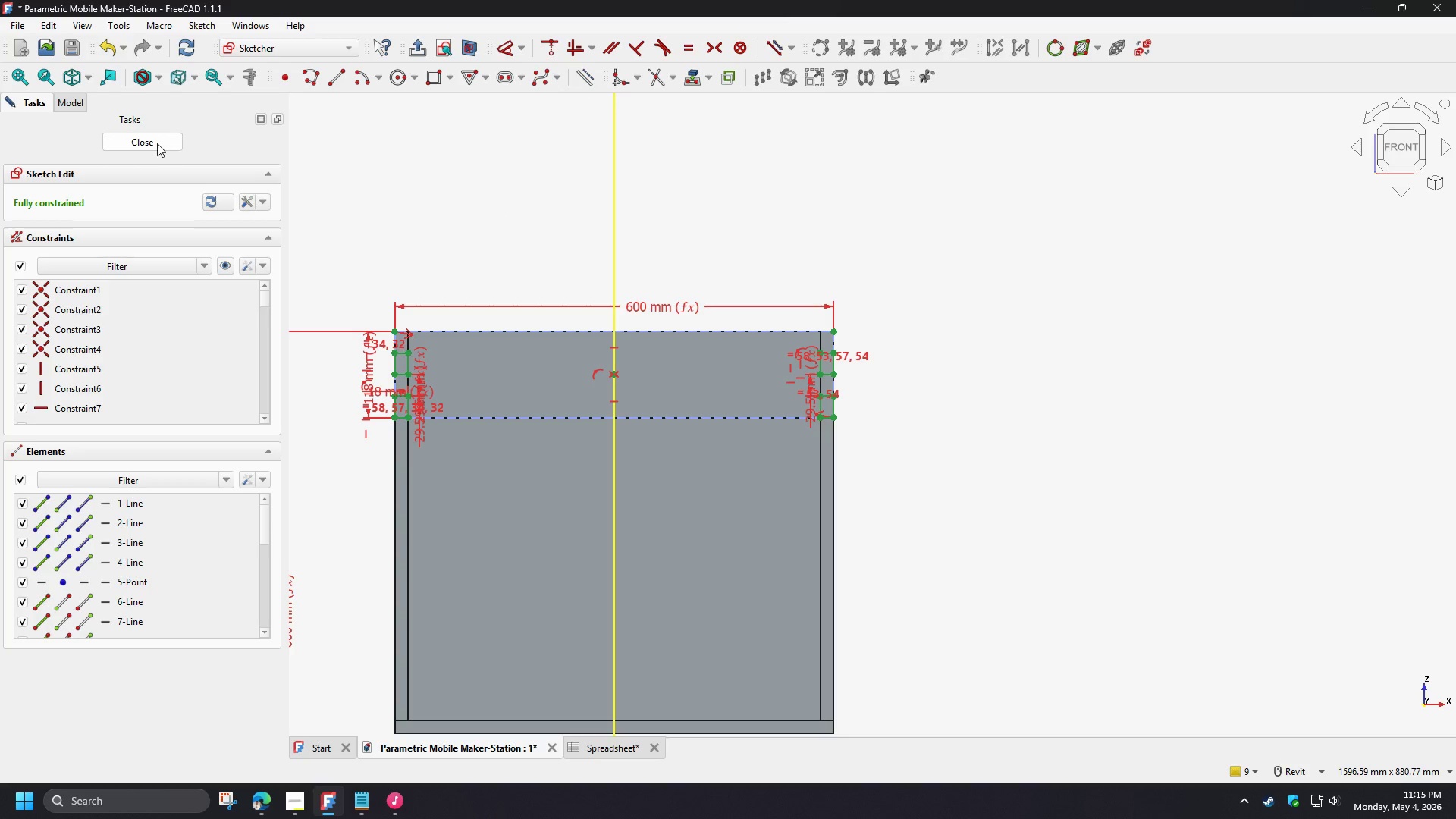 
left_click([157, 143])
 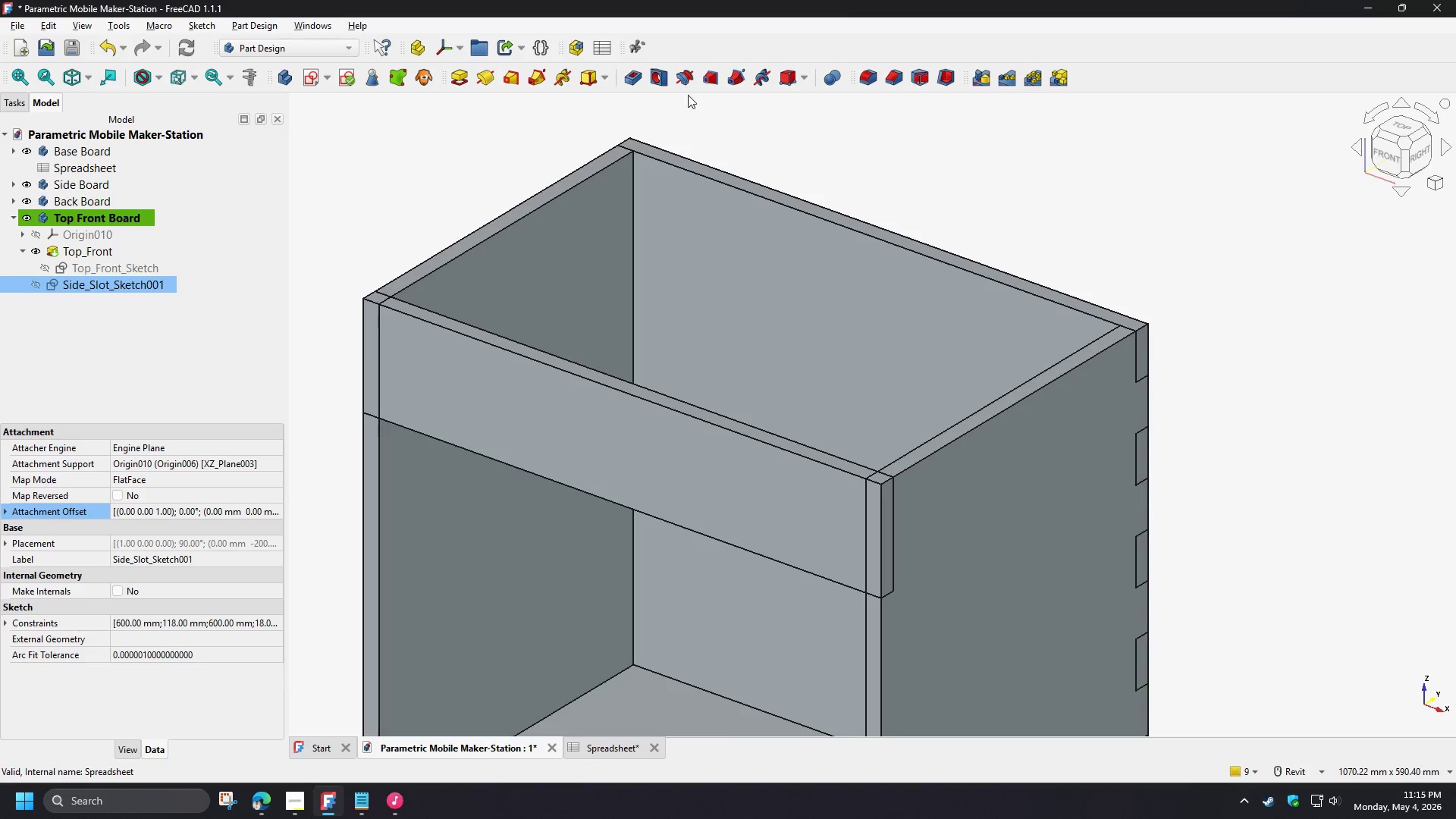 
left_click([634, 78])
 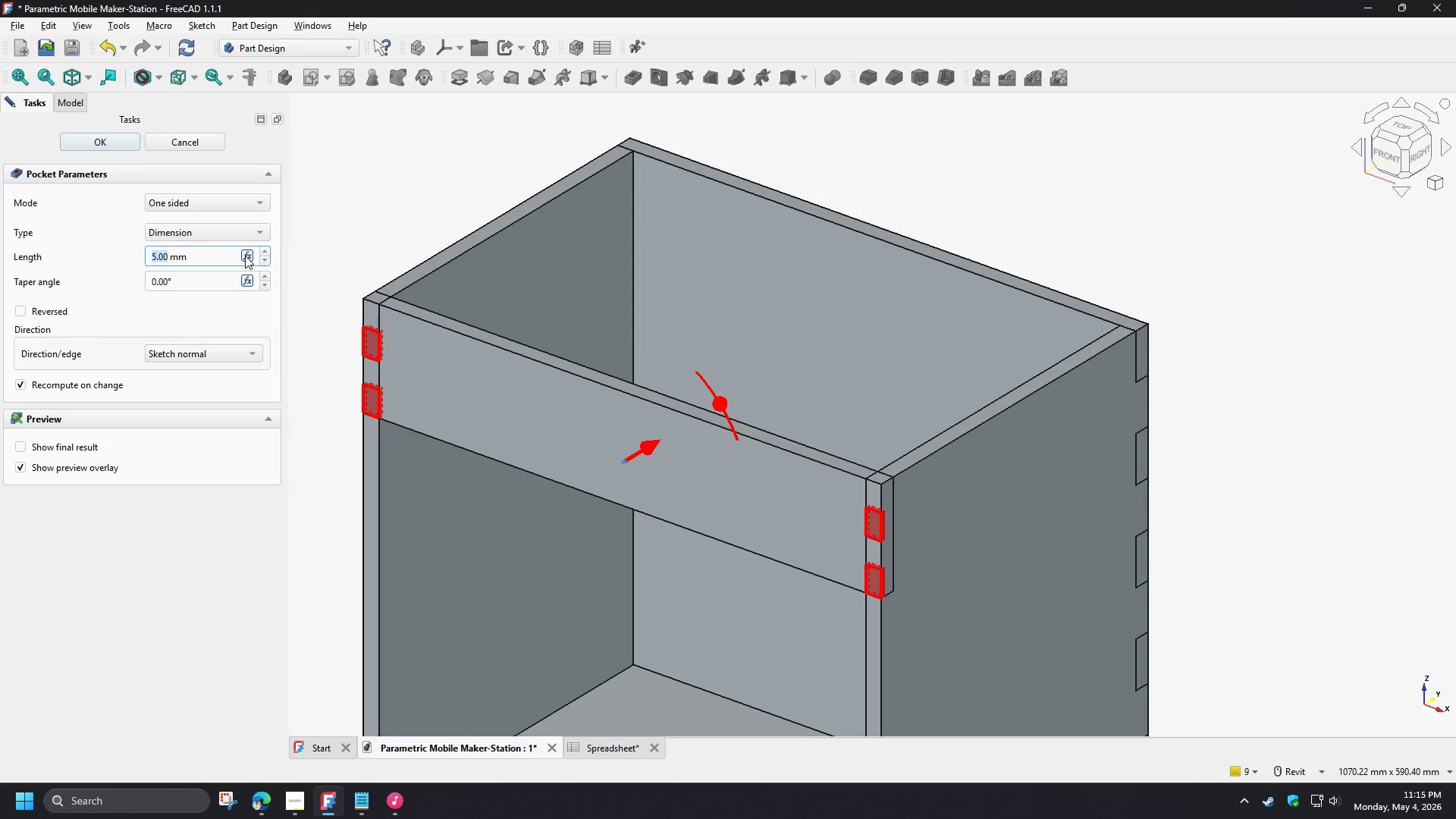 
left_click([244, 256])
 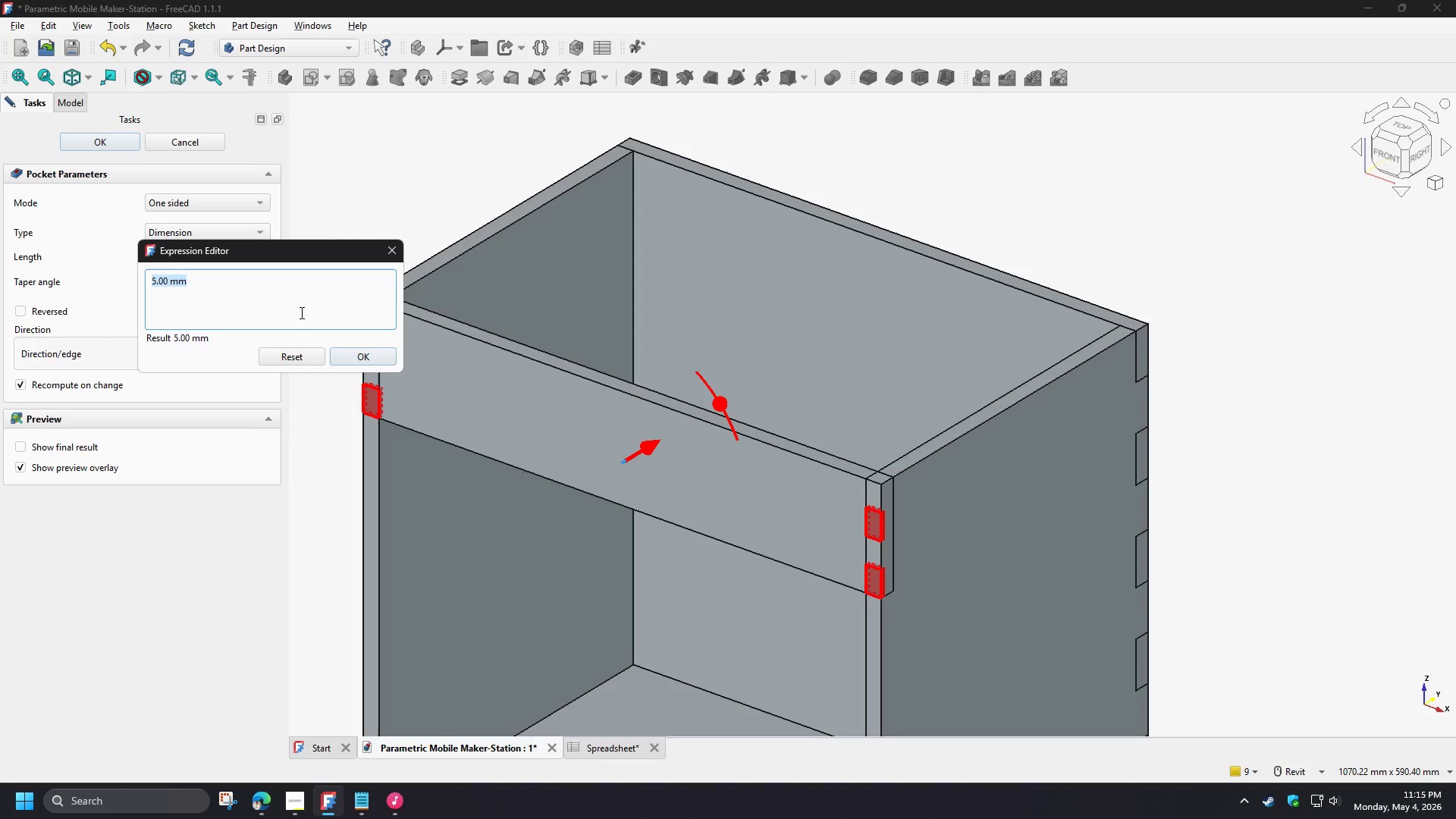 
type(sp)
 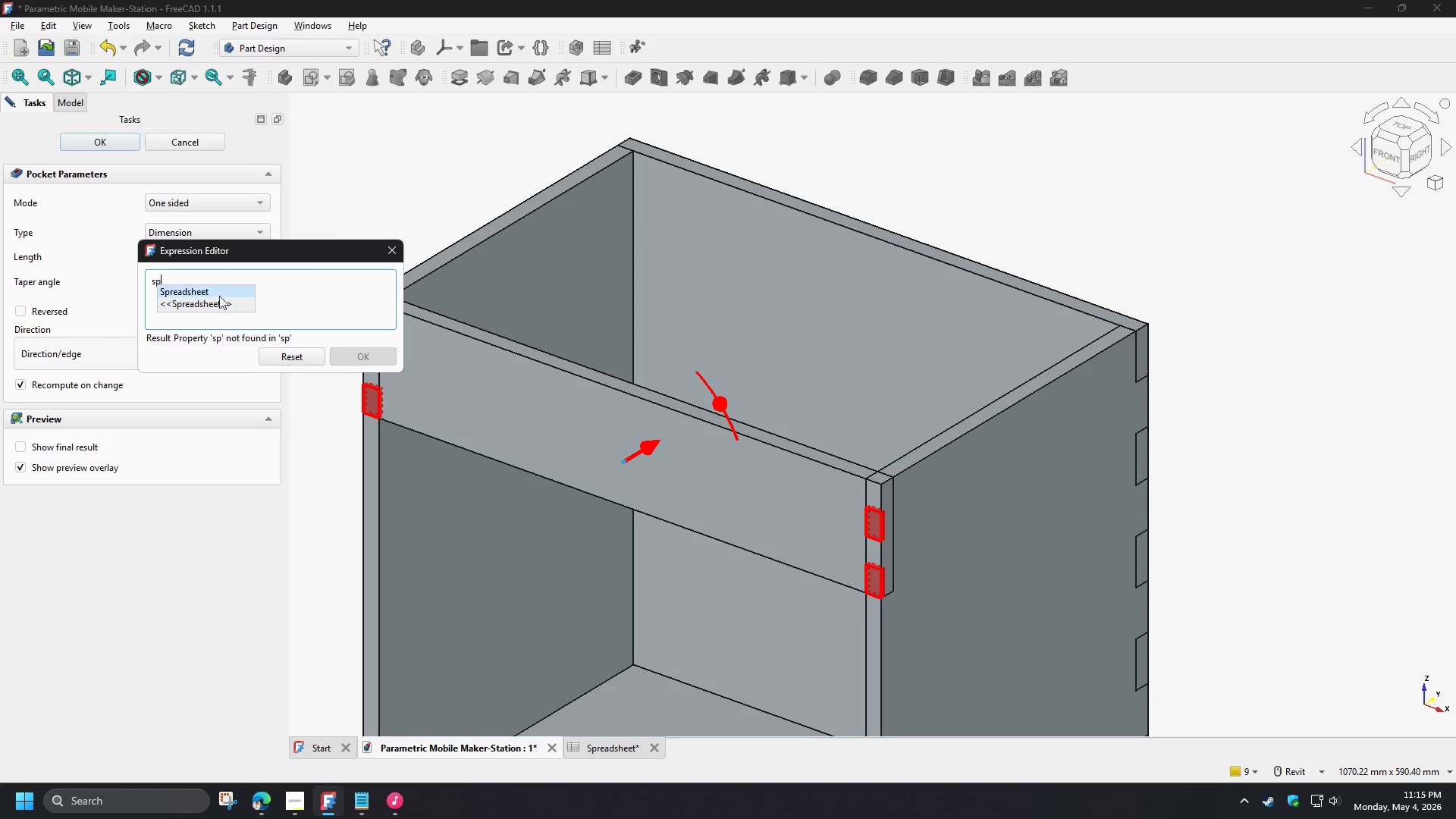 
left_click([212, 291])
 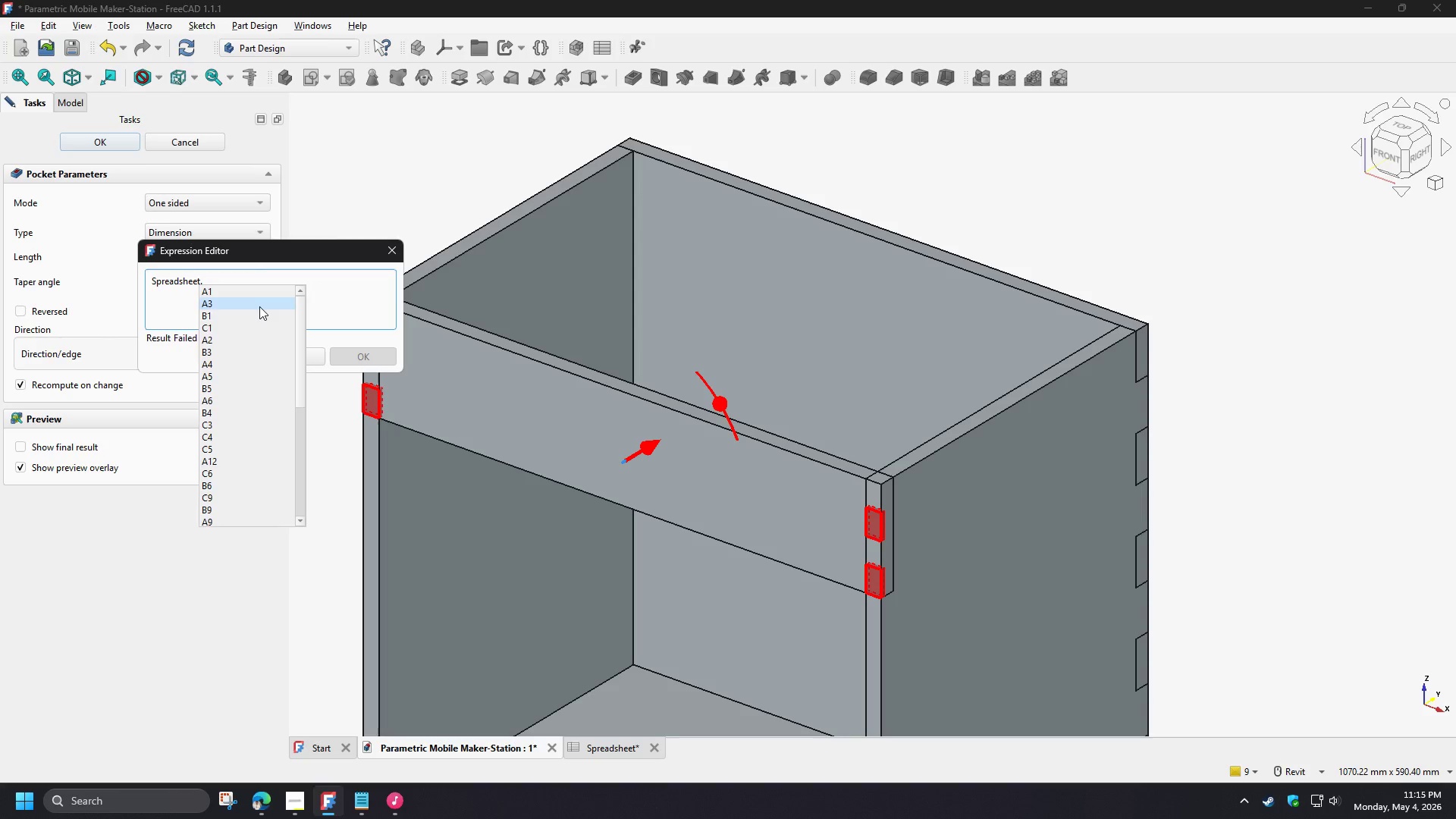 
type(wa)
 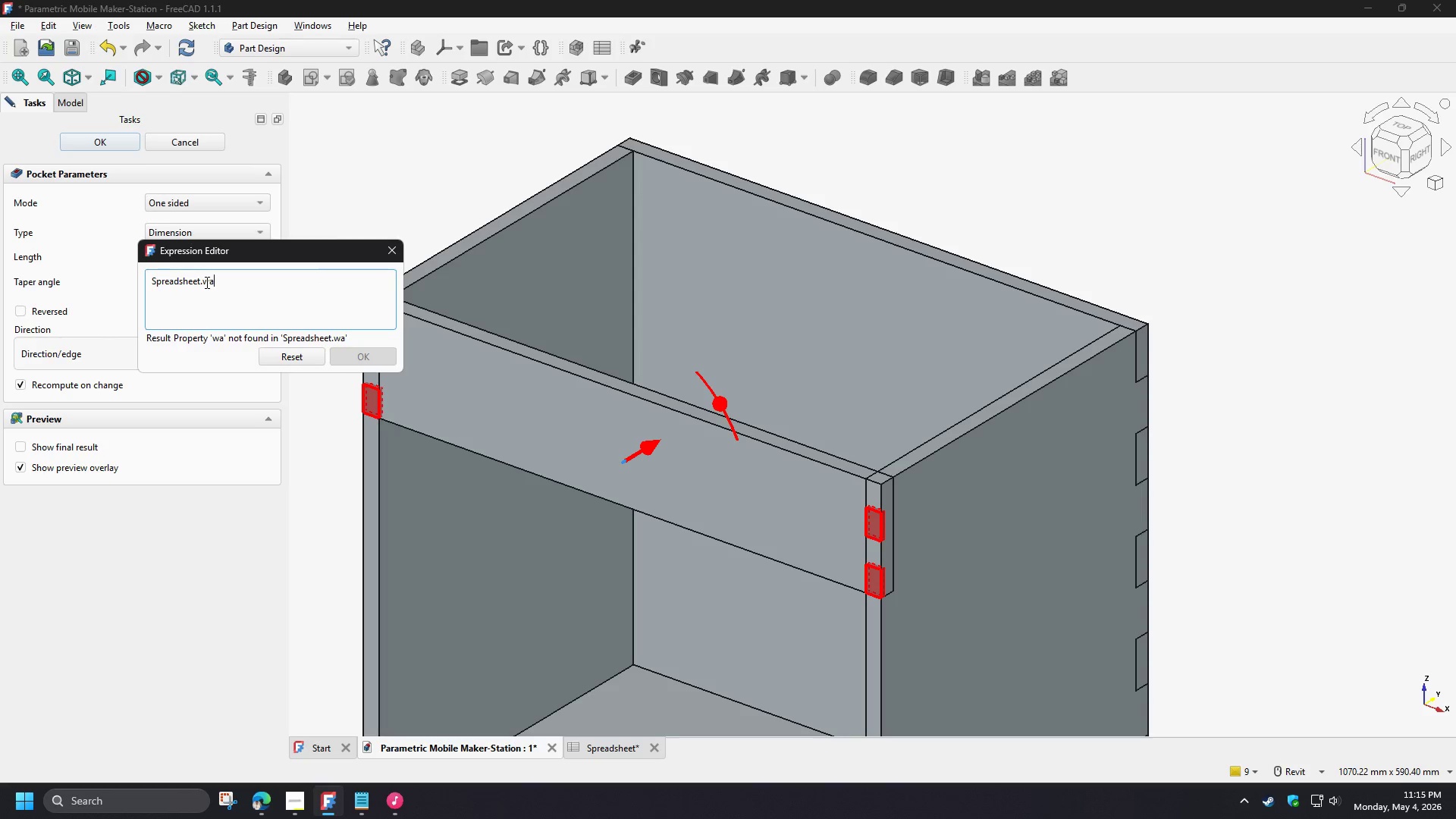 
left_click_drag(start_coordinate=[205, 282], to_coordinate=[220, 284])
 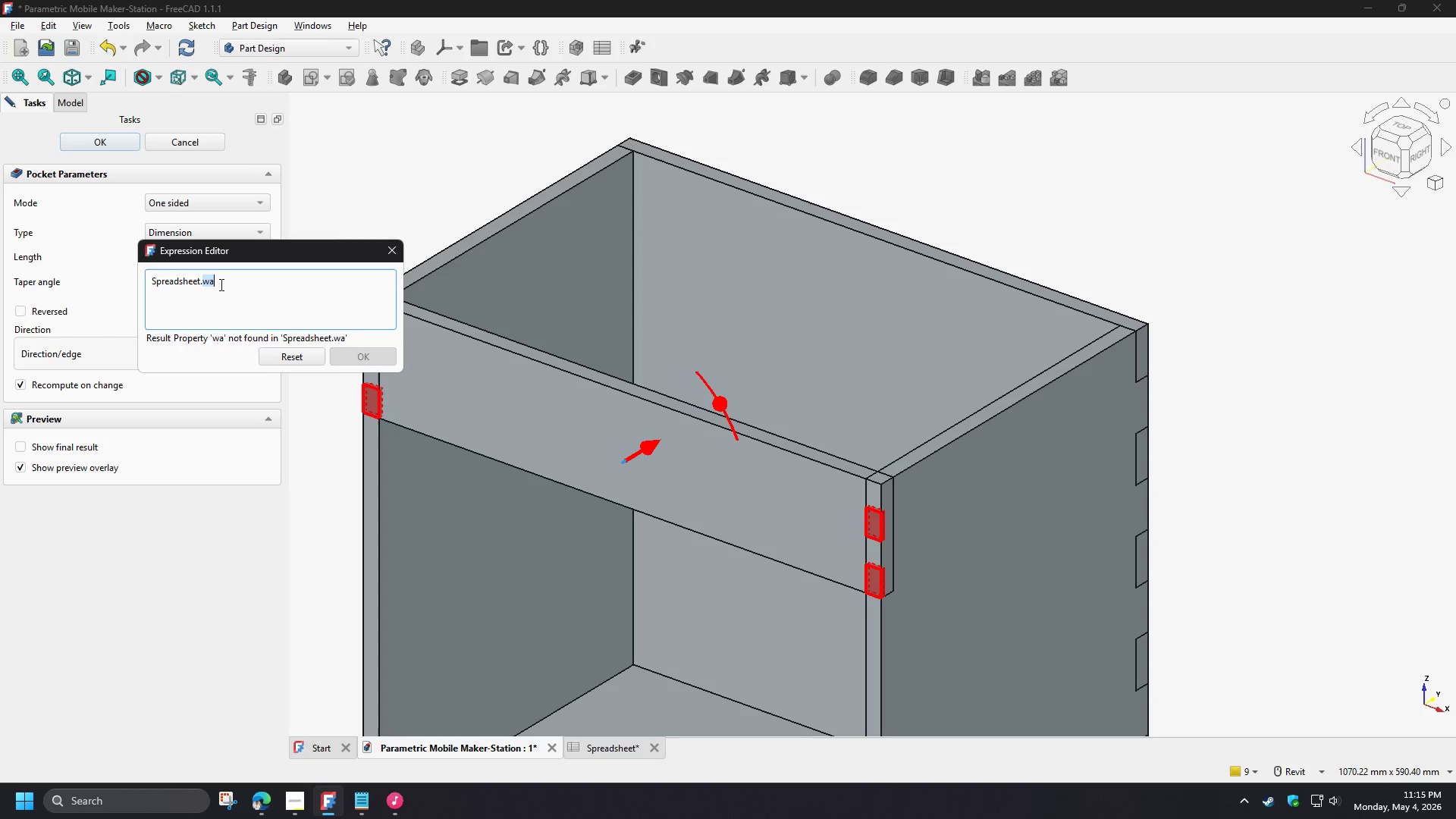 
type(th)
 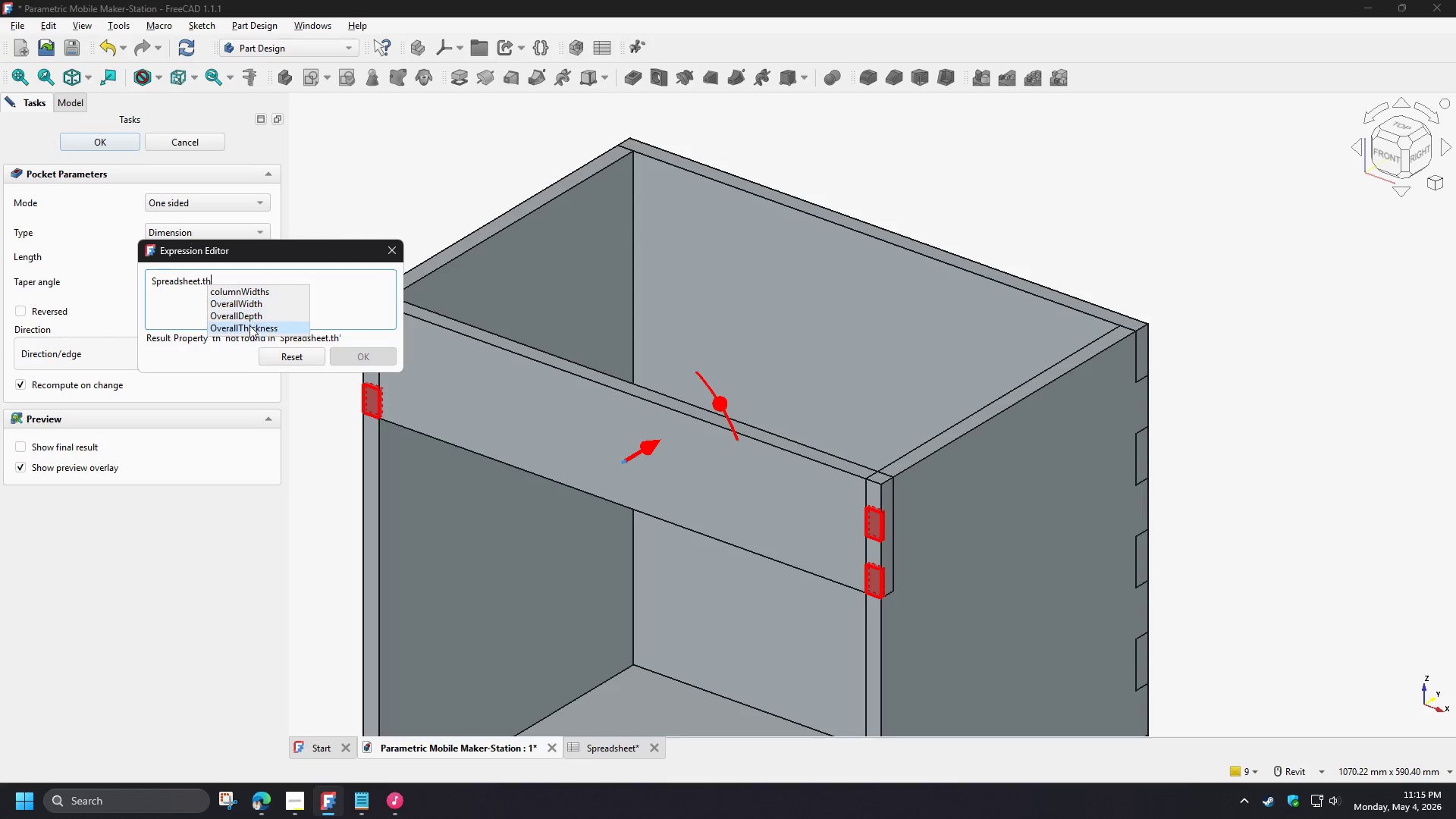 
left_click([250, 328])
 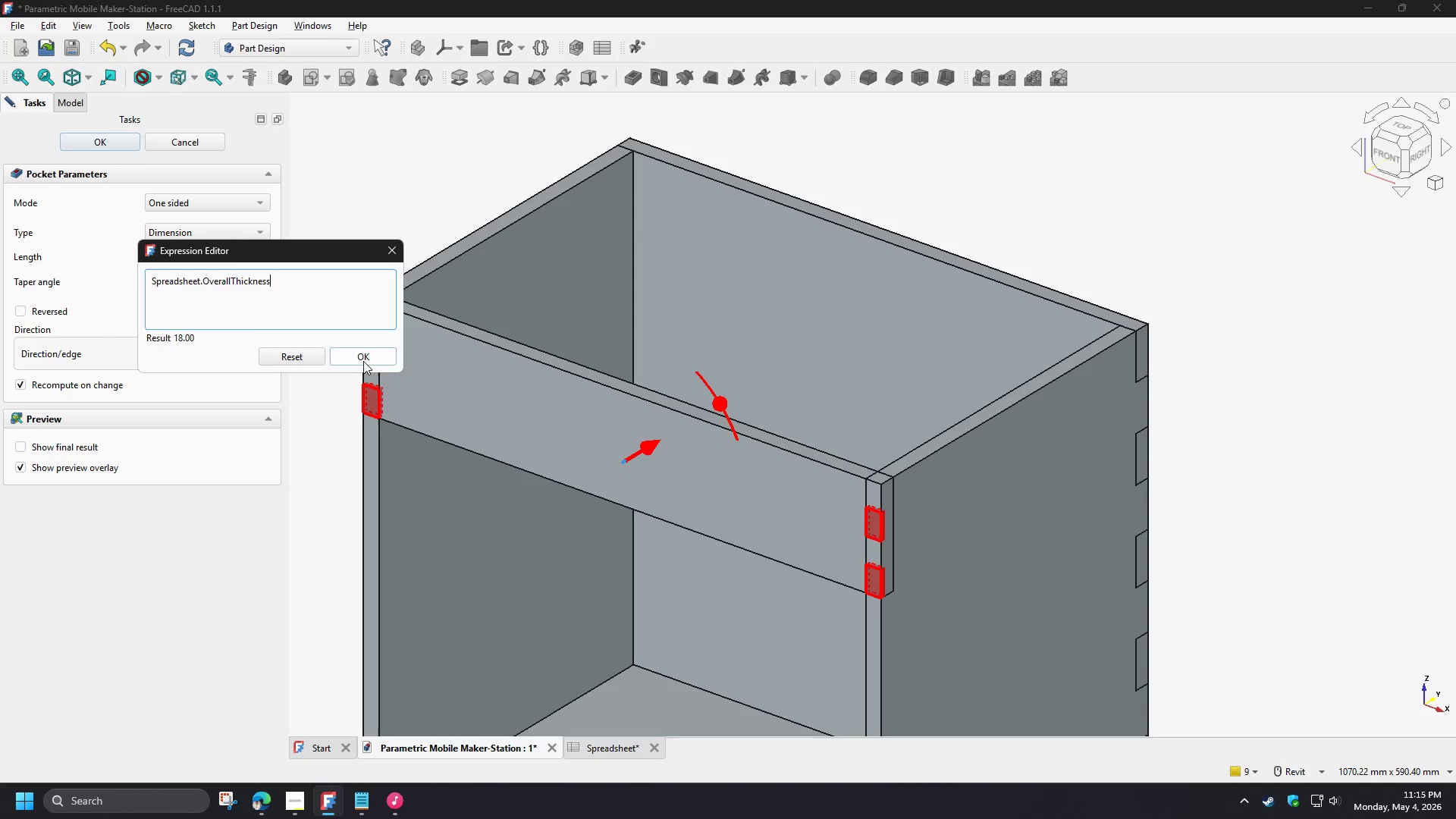 
left_click([362, 359])
 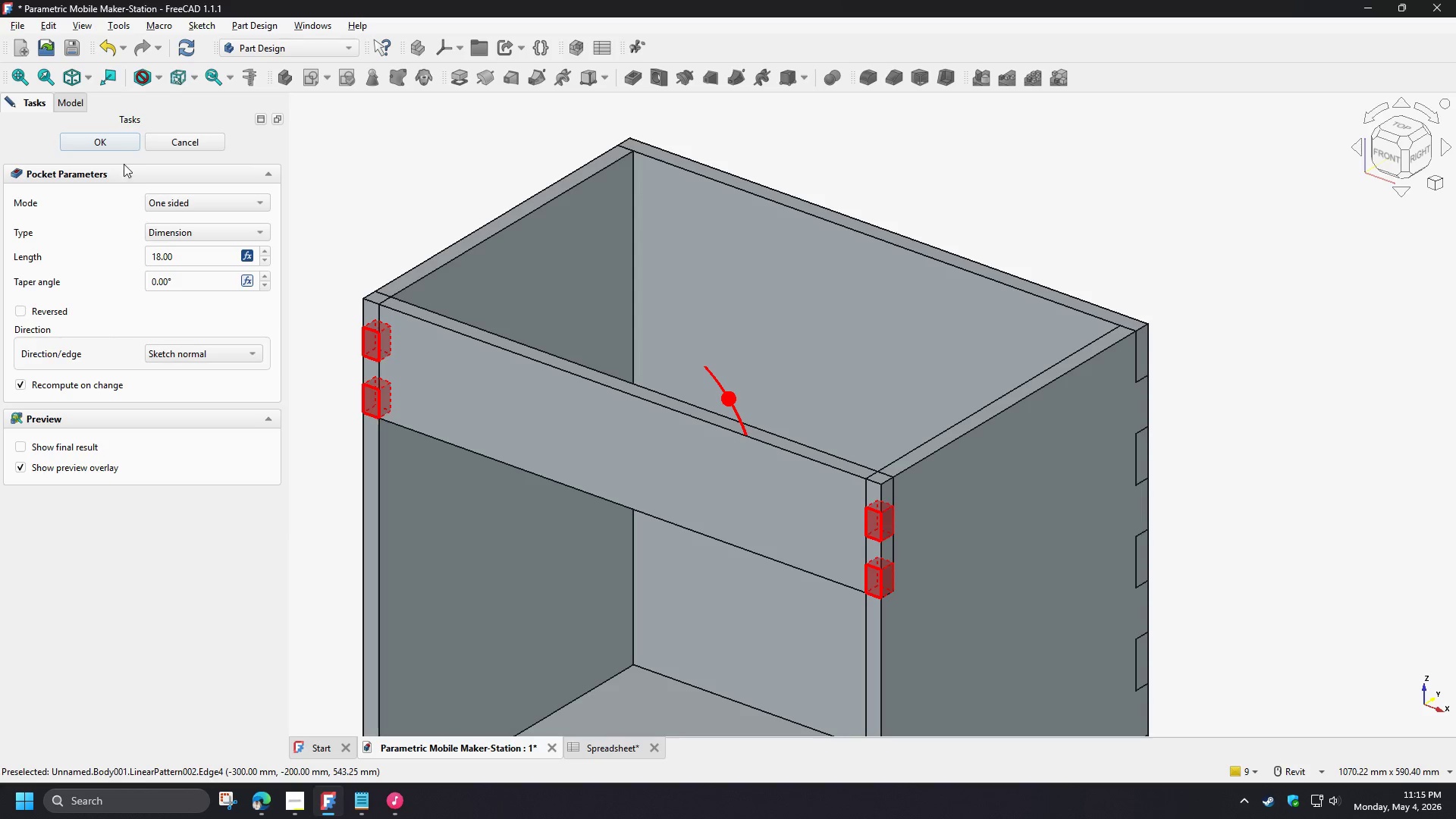 
left_click([111, 146])
 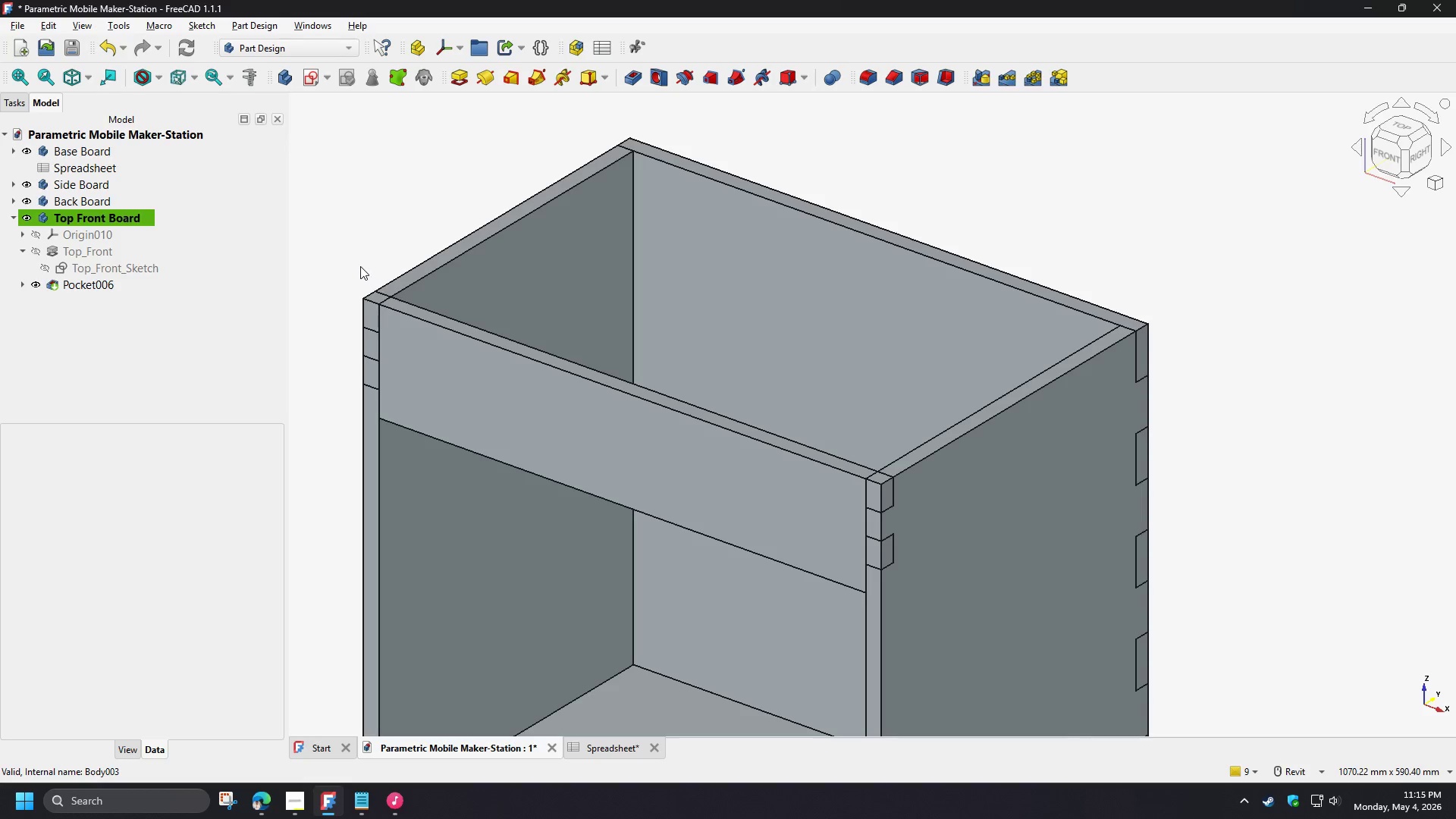 
scroll: coordinate [356, 264], scroll_direction: up, amount: 1.0
 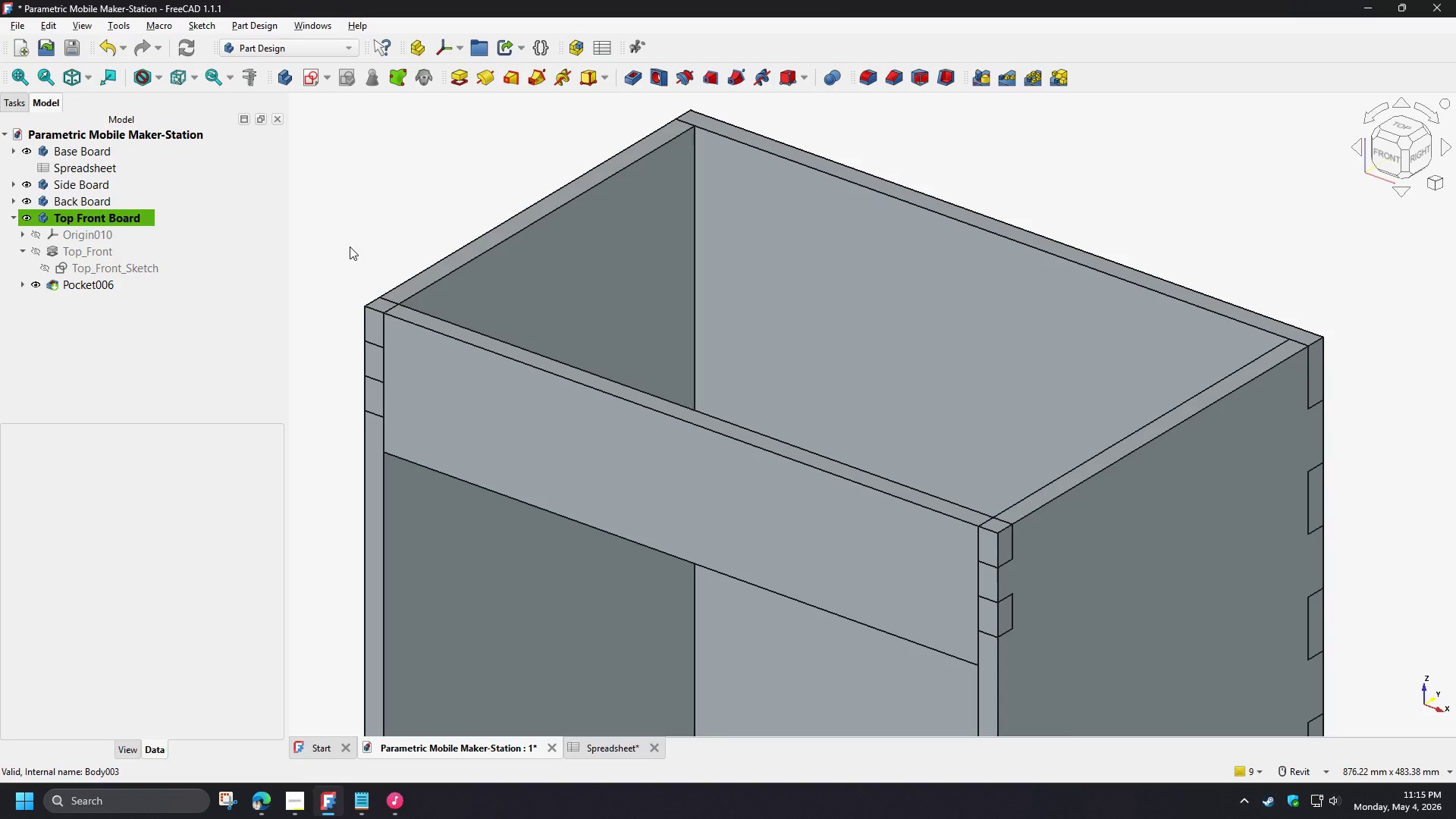 
wait(9.55)
 